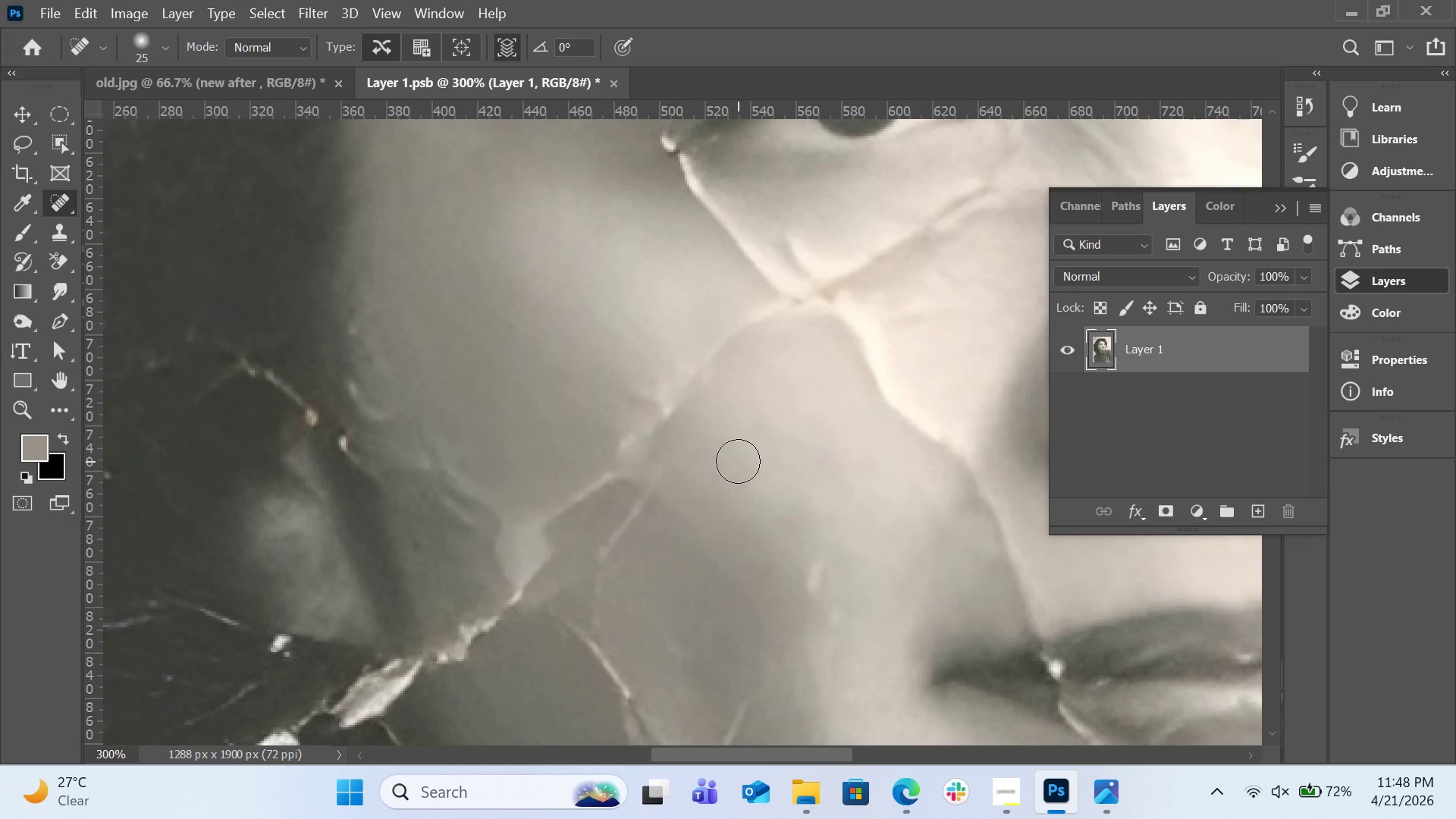 
scroll: coordinate [686, 547], scroll_direction: down, amount: 1.0
 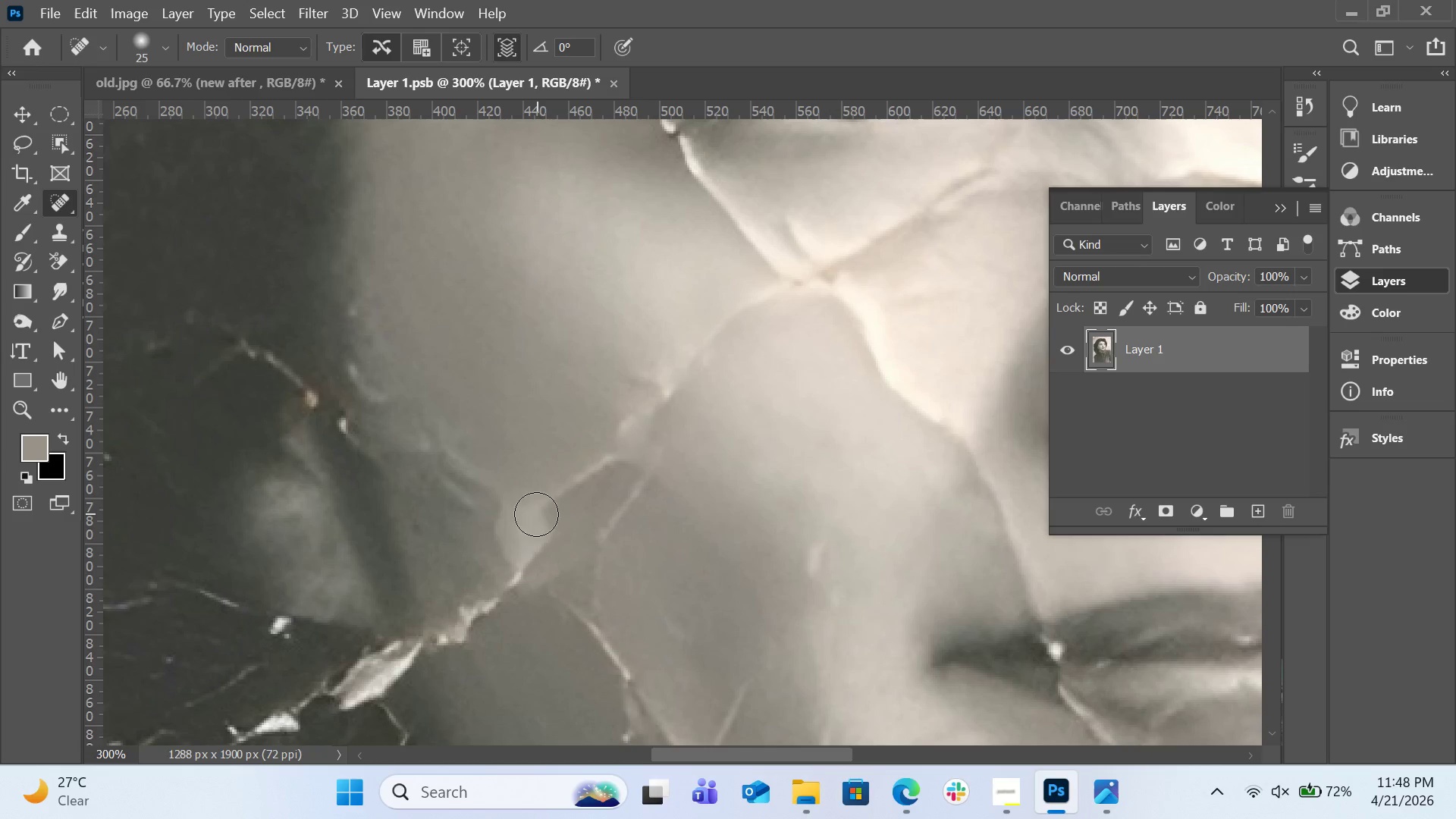 
left_click_drag(start_coordinate=[536, 514], to_coordinate=[532, 525])
 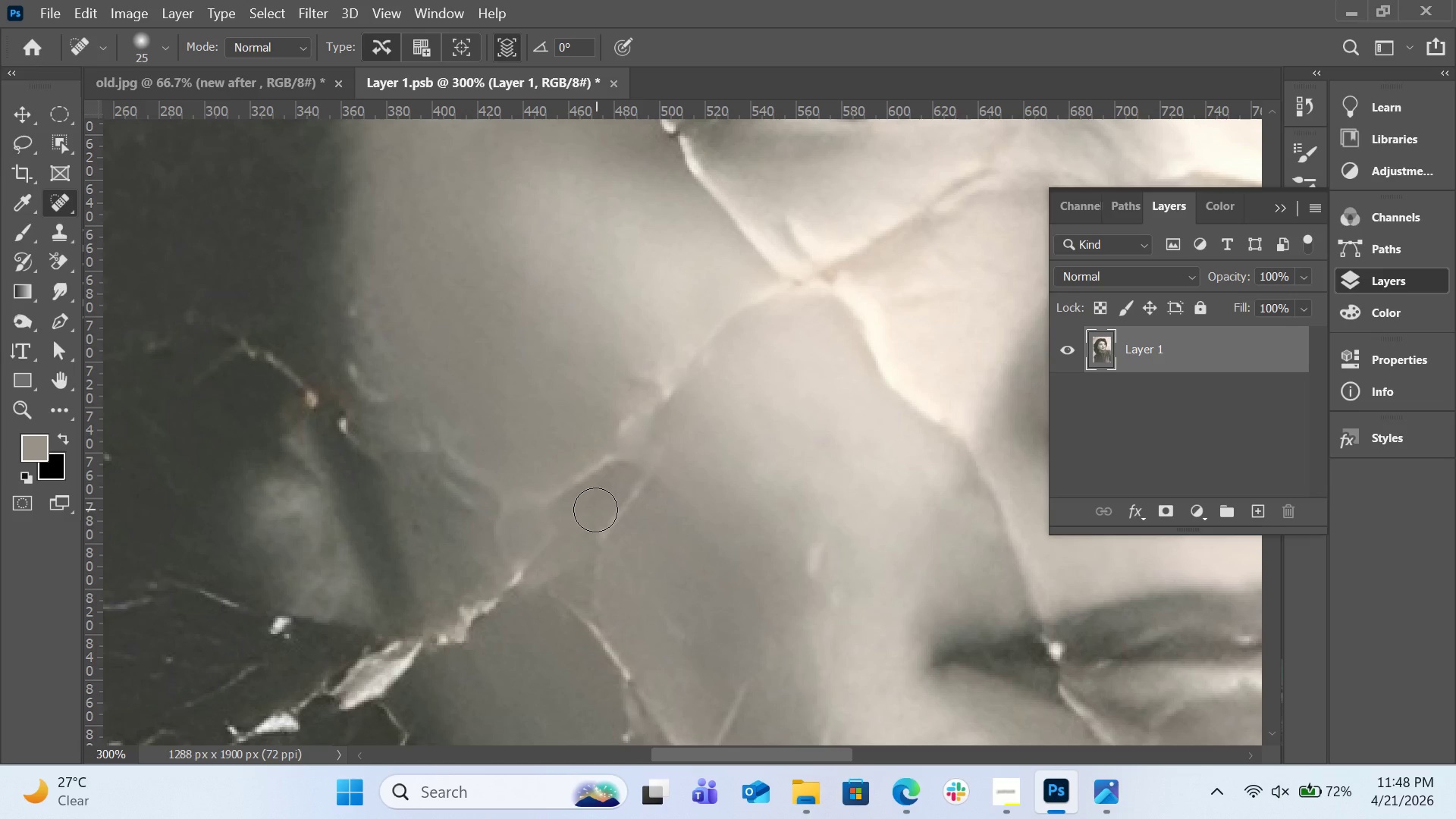 
key(Control+Z)
 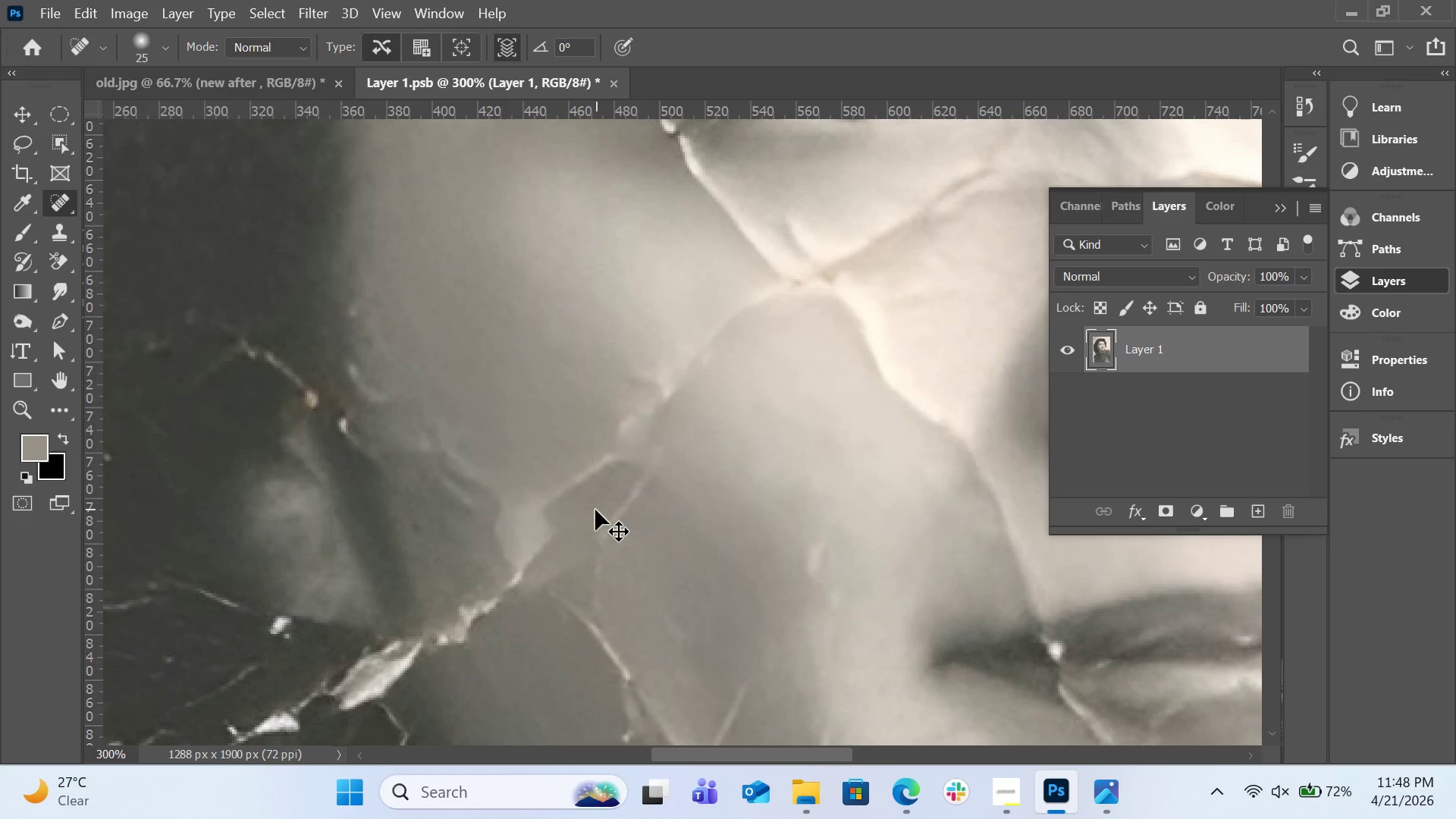 
key(Control+Z)
 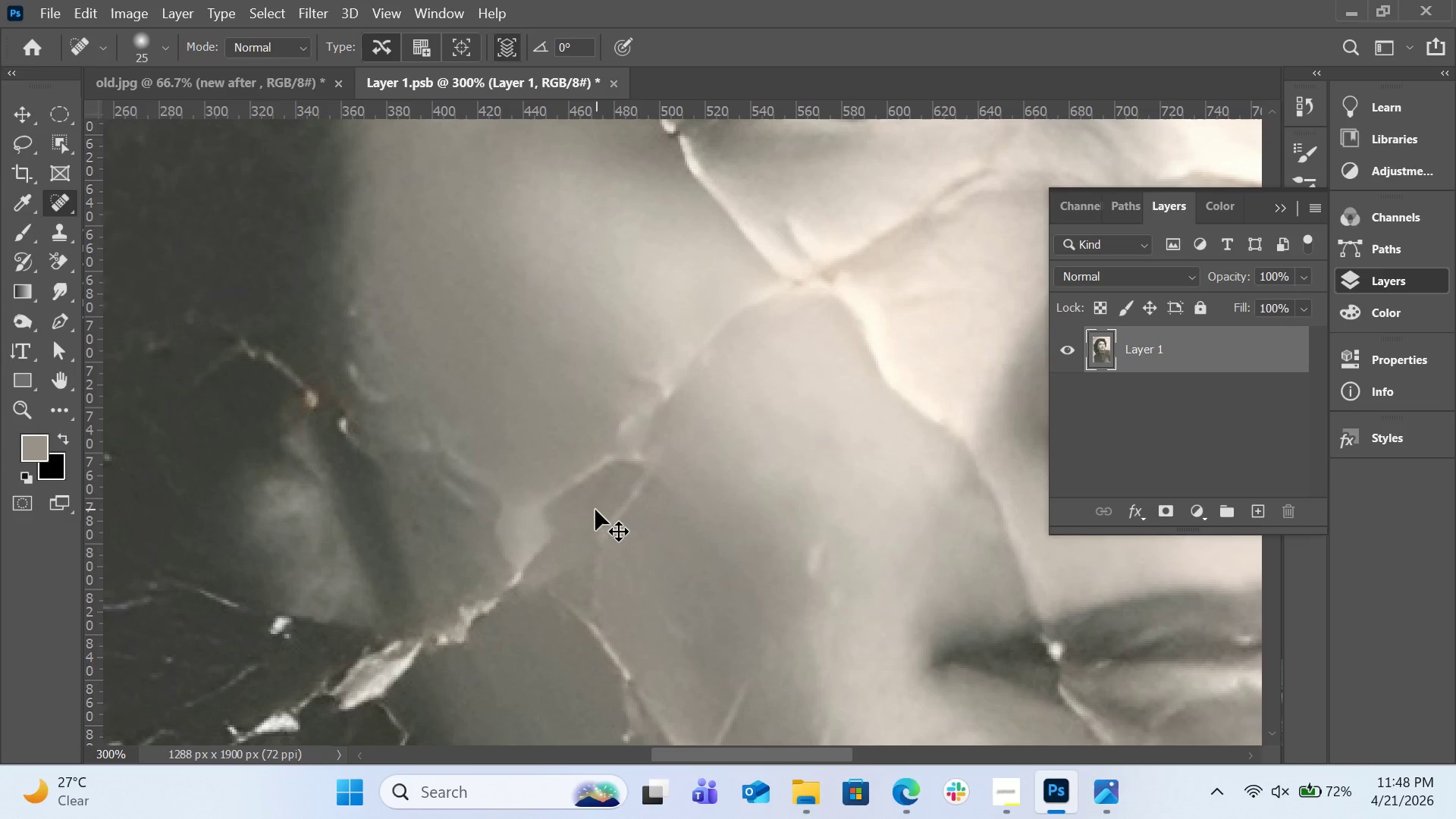 
key(Control+Z)
 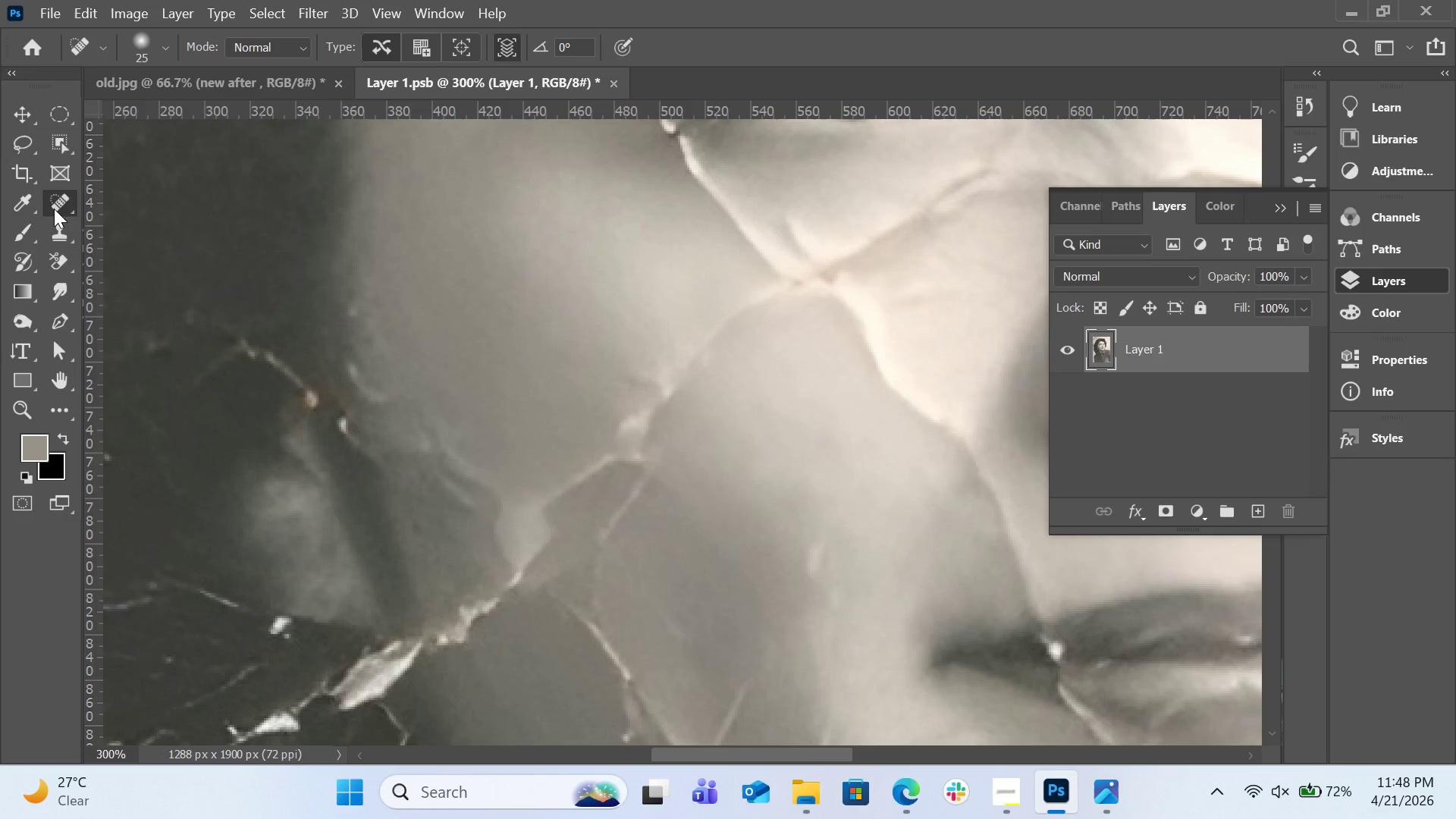 
left_click([54, 209])
 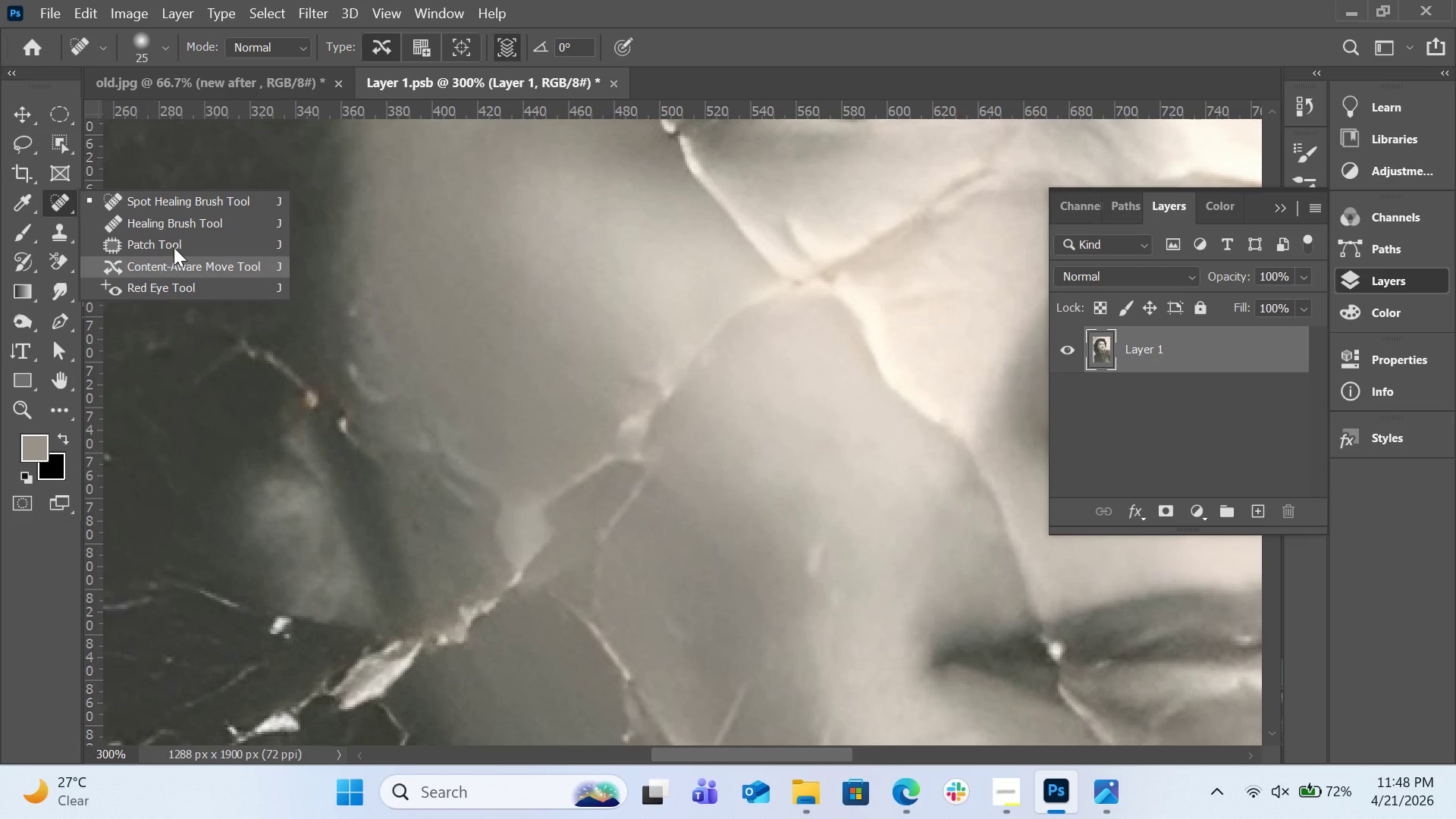 
left_click([174, 244])
 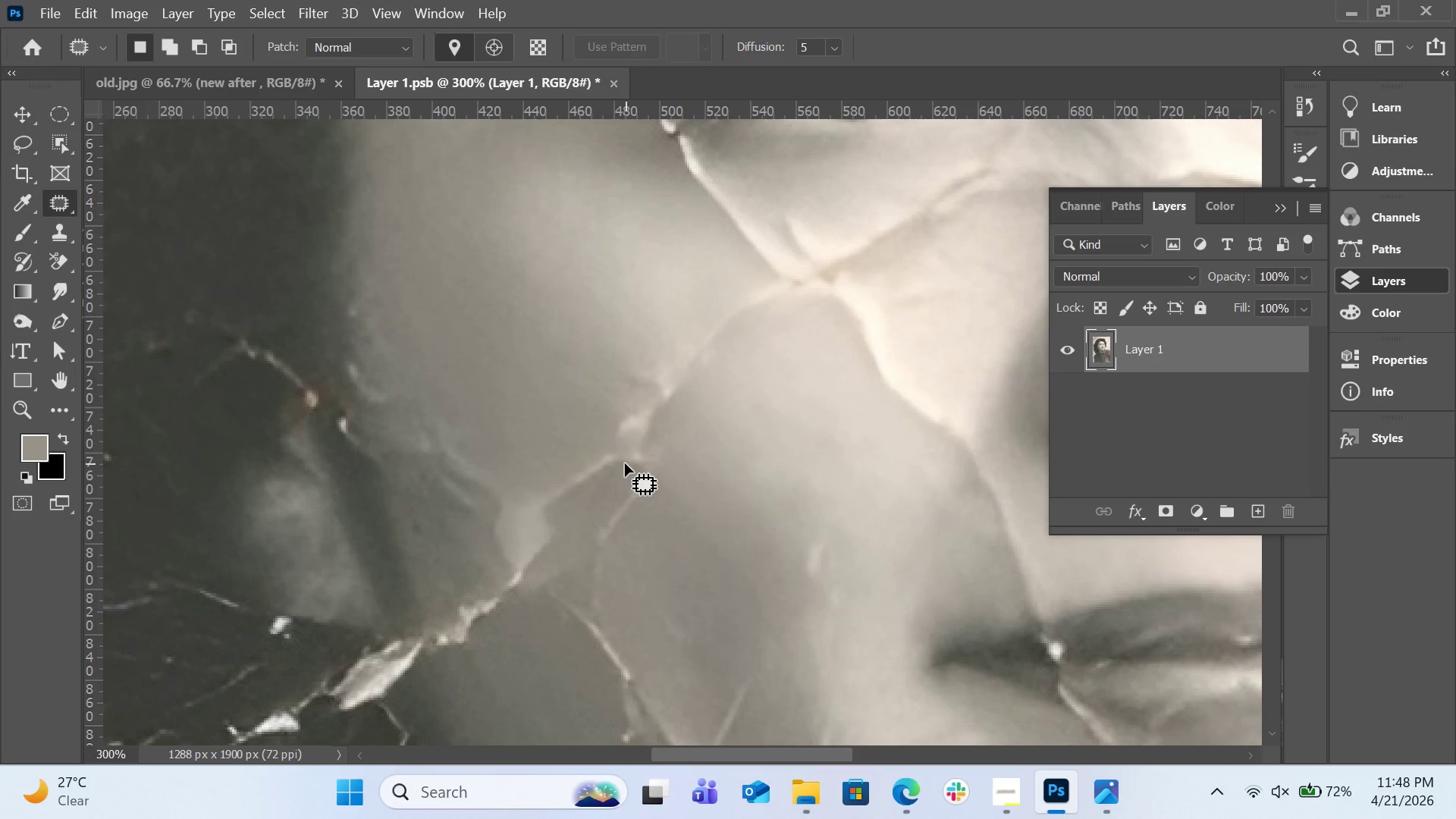 
left_click_drag(start_coordinate=[624, 467], to_coordinate=[620, 453])
 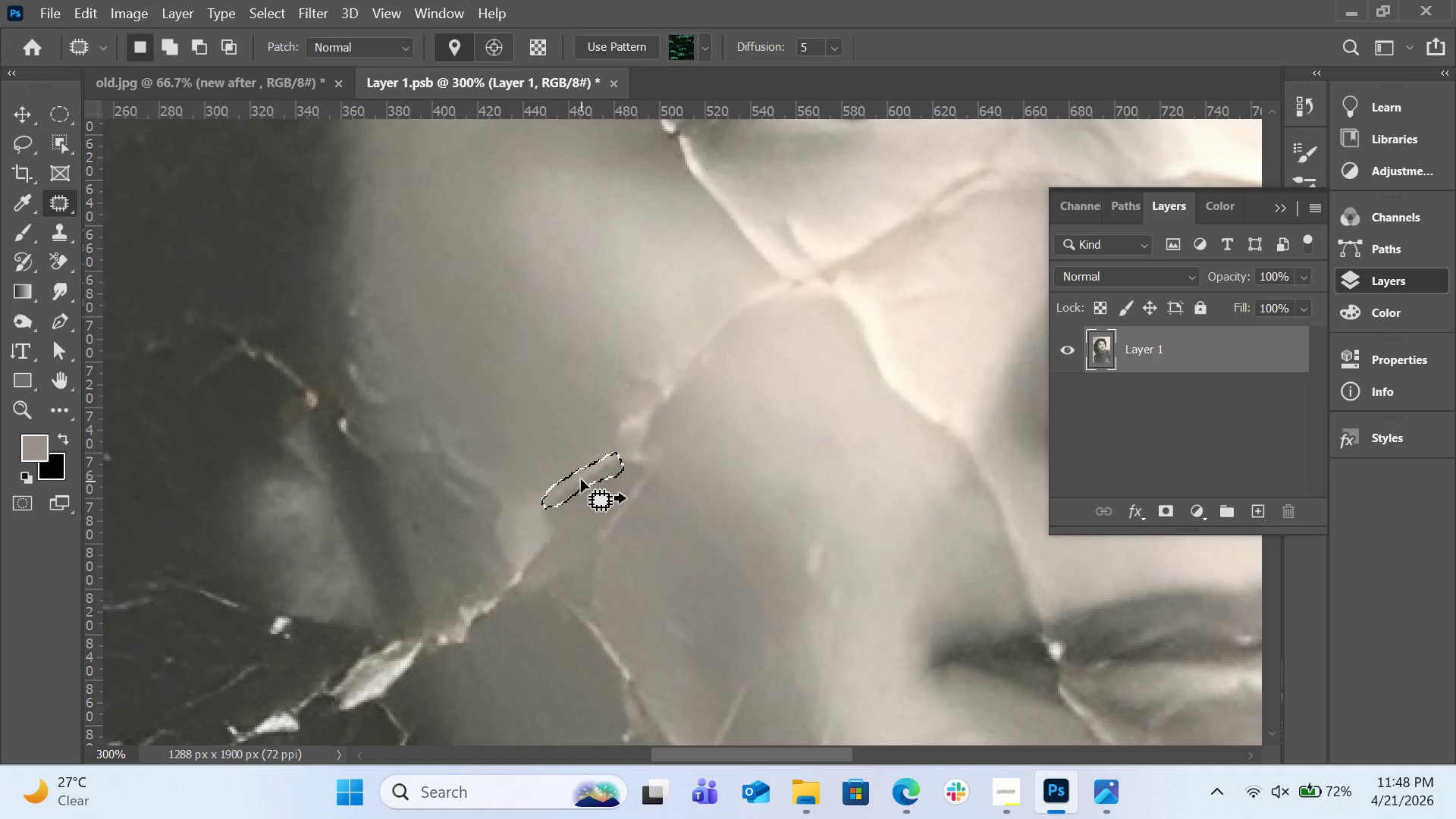 
left_click_drag(start_coordinate=[581, 481], to_coordinate=[571, 466])
 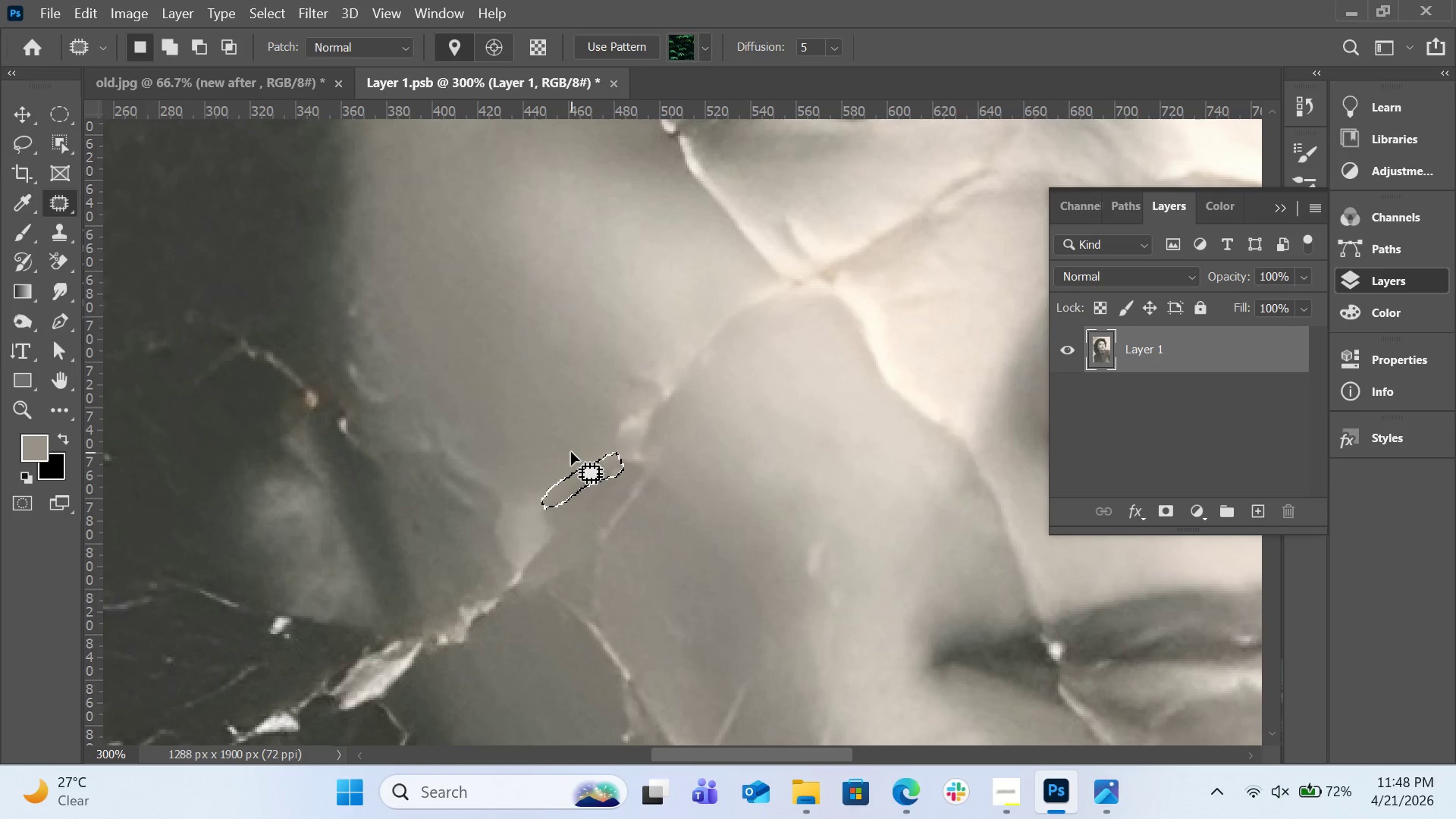 
left_click([571, 452])
 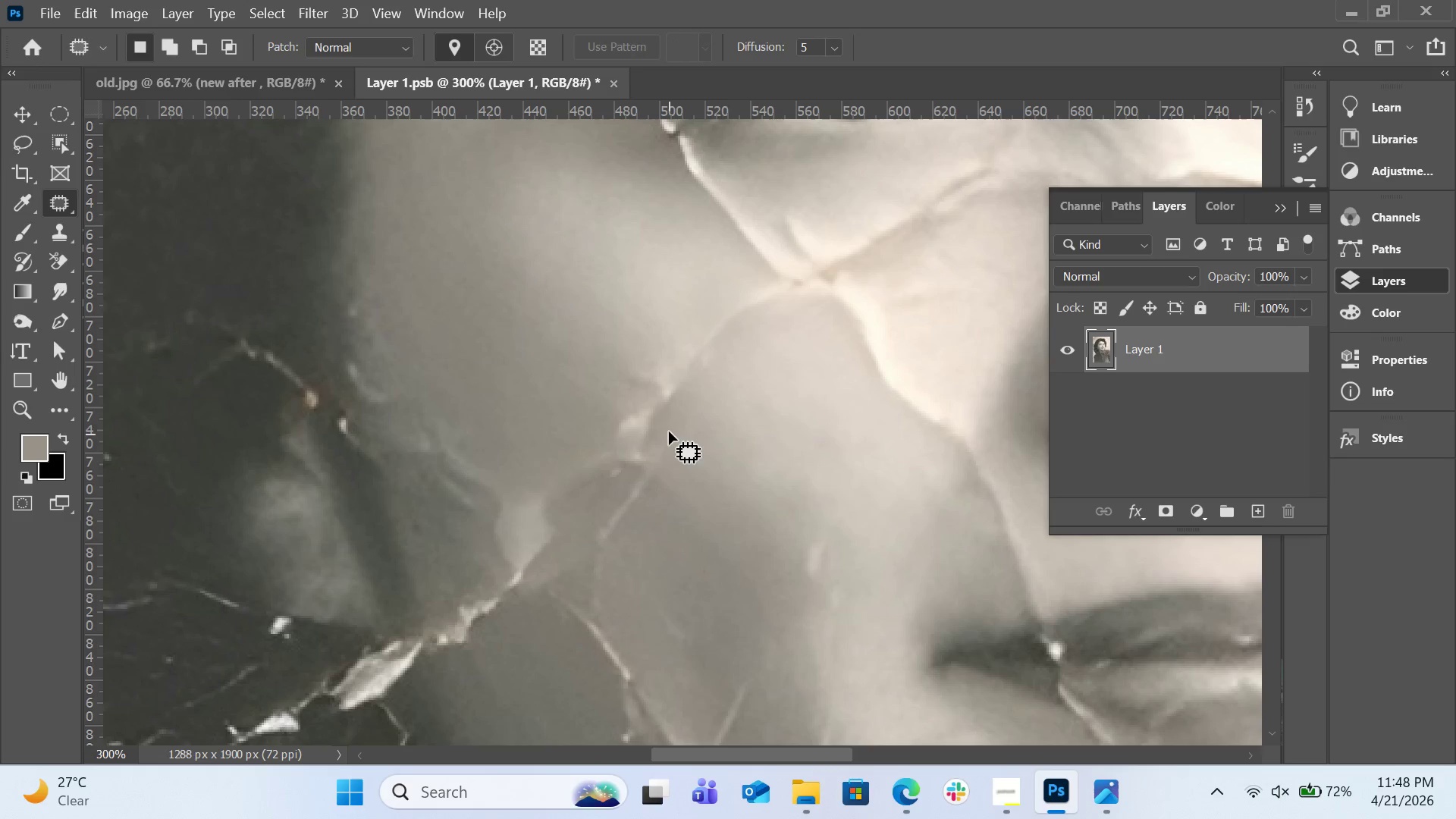 
left_click_drag(start_coordinate=[668, 419], to_coordinate=[657, 419])
 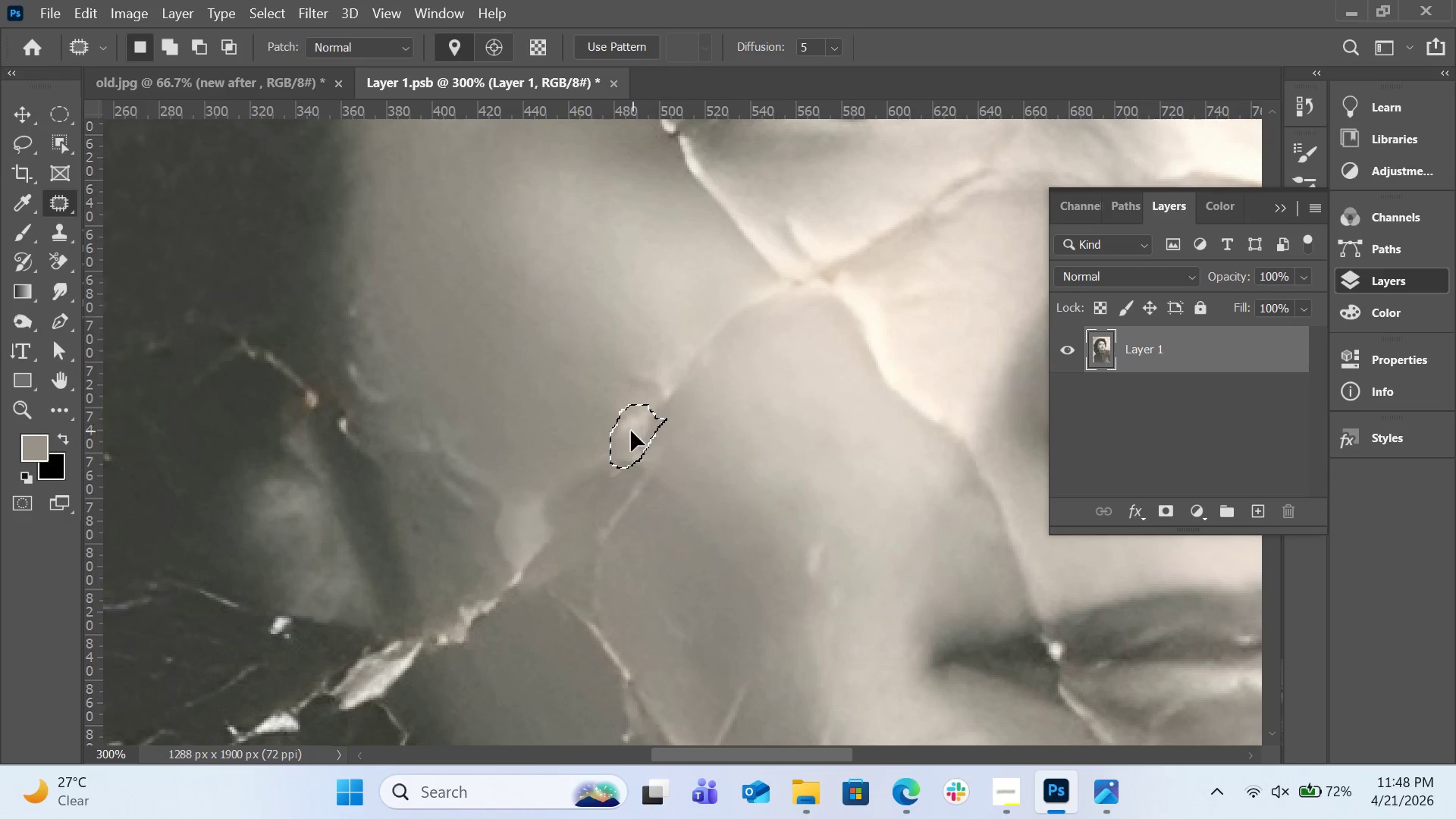 
left_click_drag(start_coordinate=[632, 431], to_coordinate=[597, 413])
 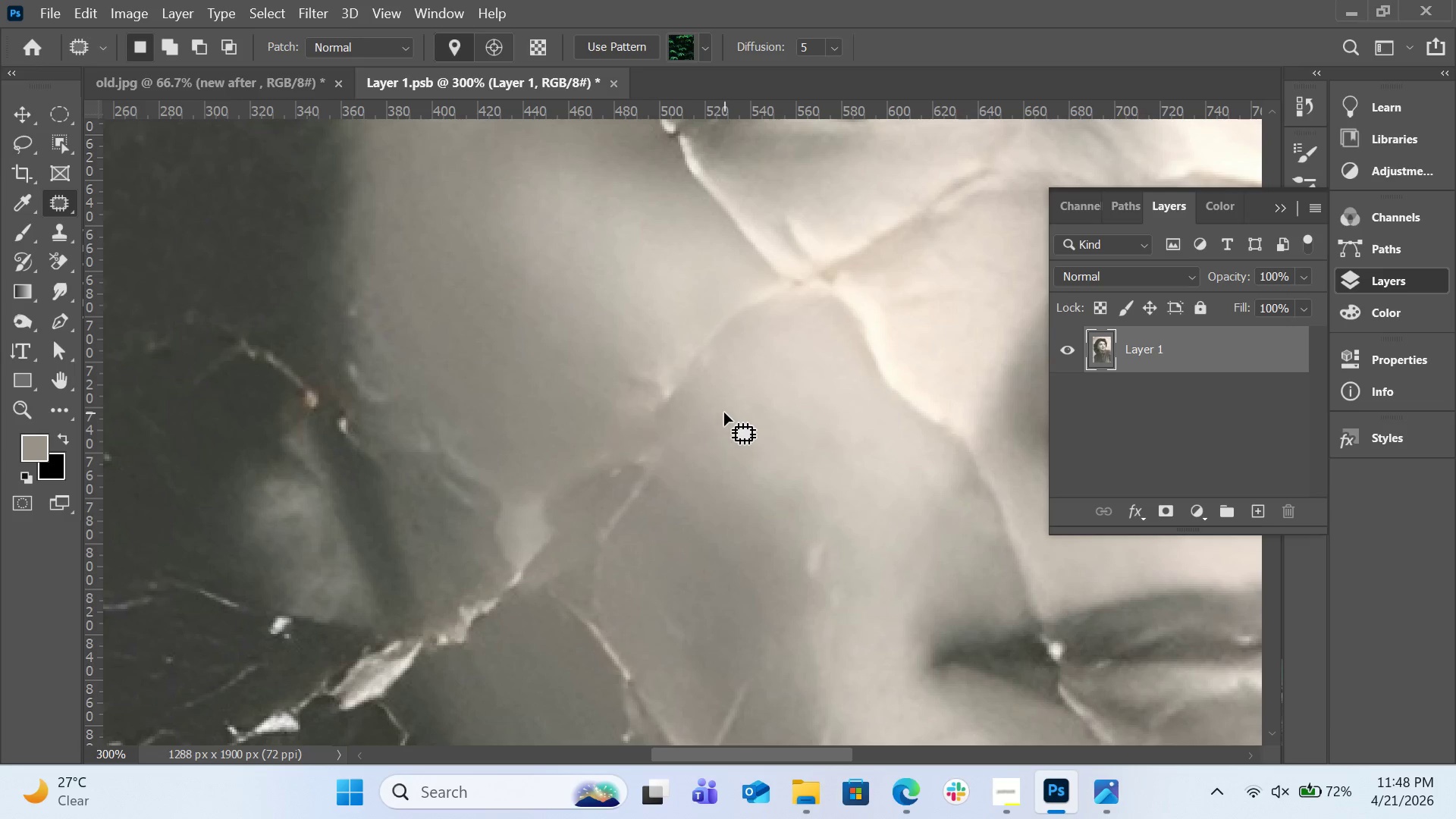 
left_click([724, 413])
 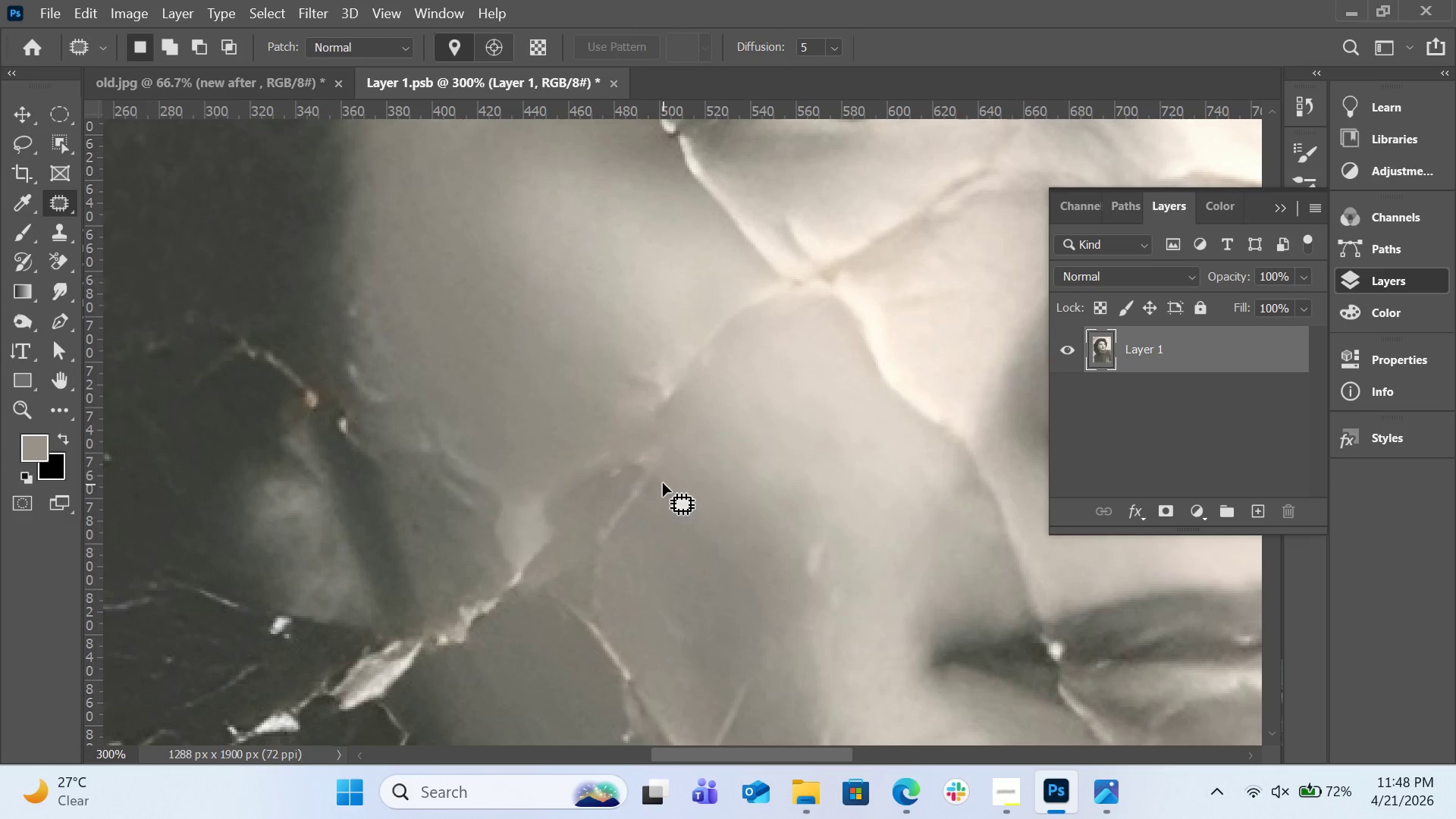 
left_click_drag(start_coordinate=[663, 475], to_coordinate=[658, 458])
 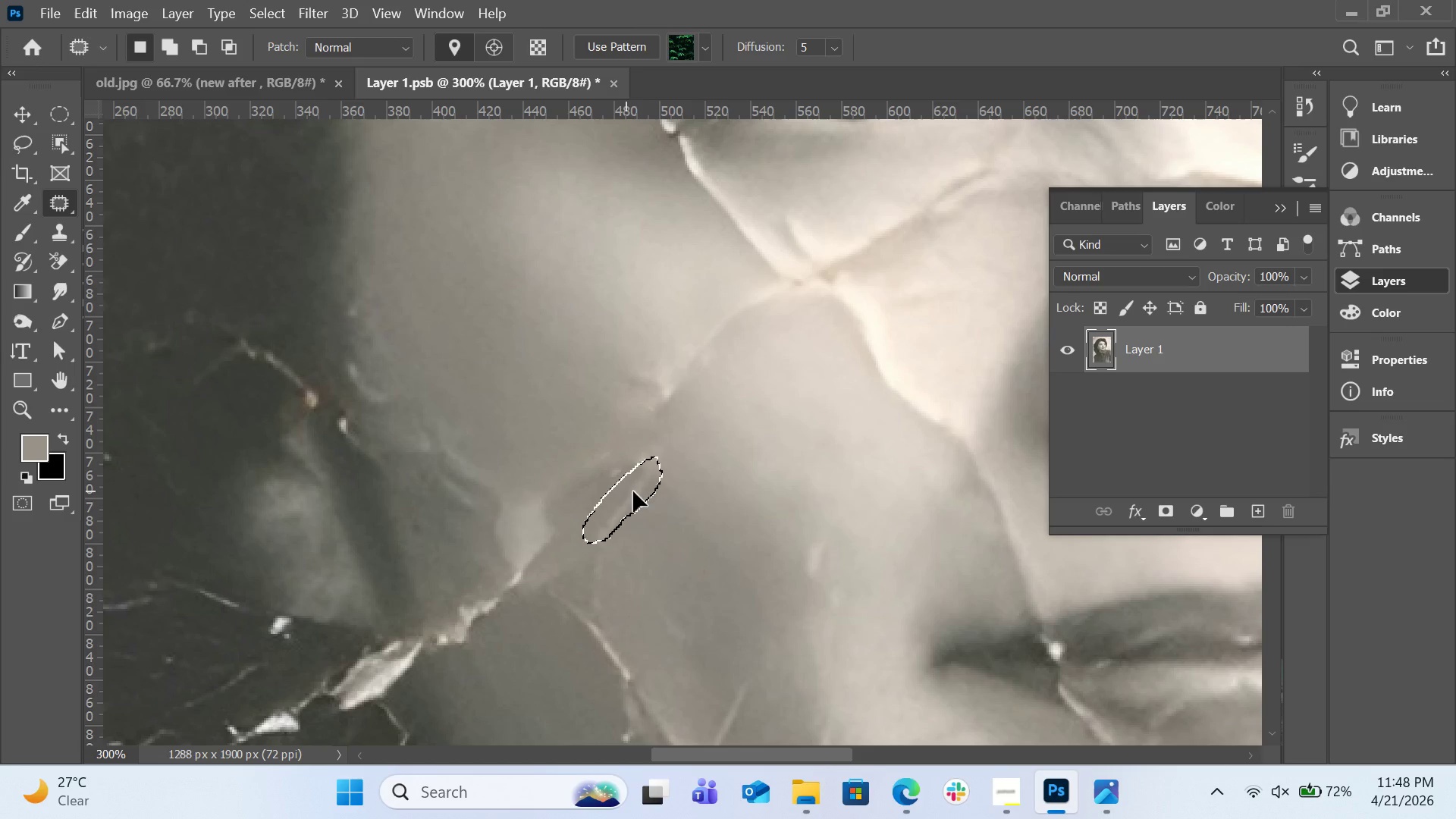 
left_click_drag(start_coordinate=[624, 491], to_coordinate=[643, 496])
 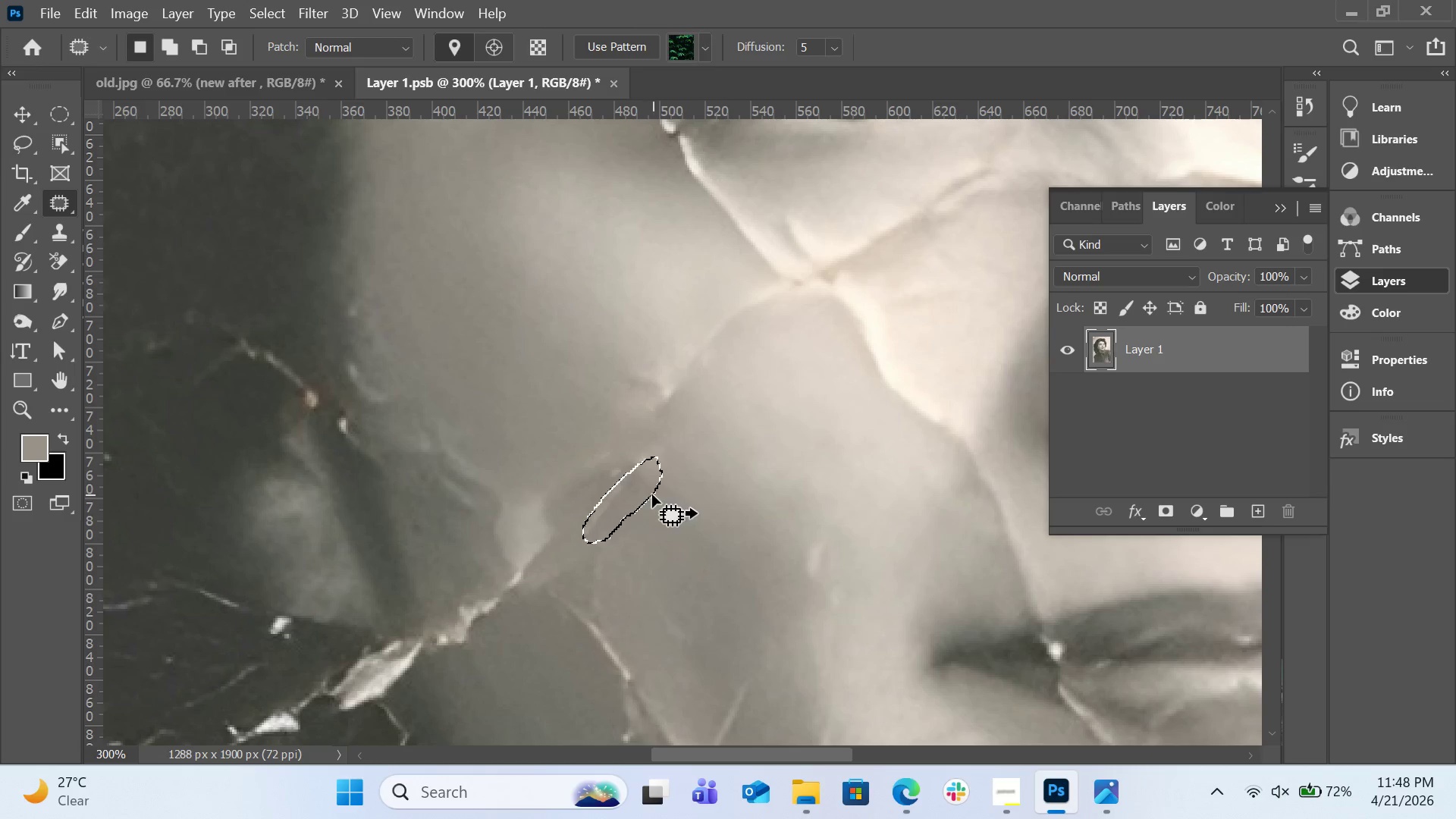 
double_click([652, 494])
 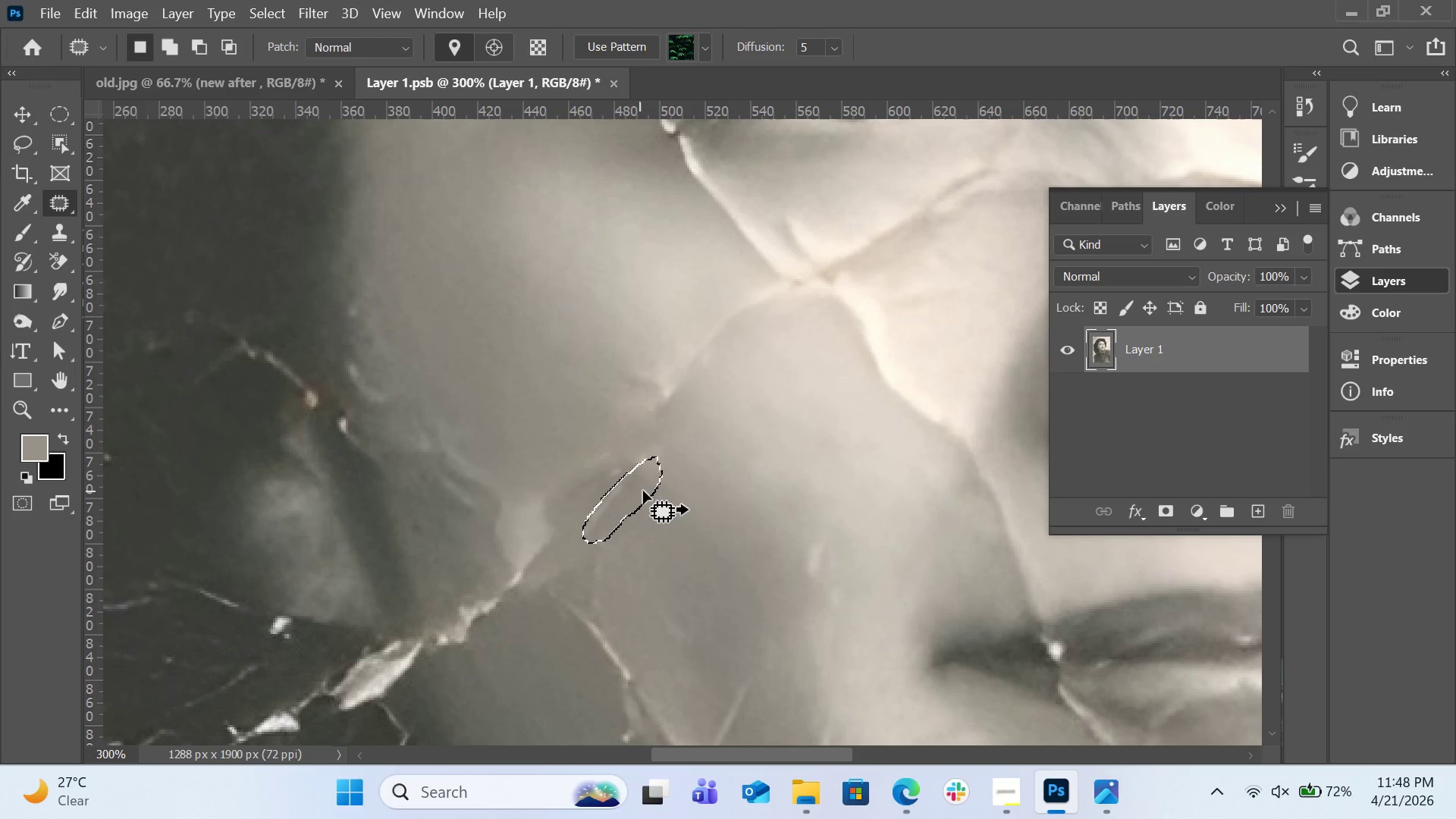 
left_click([650, 489])
 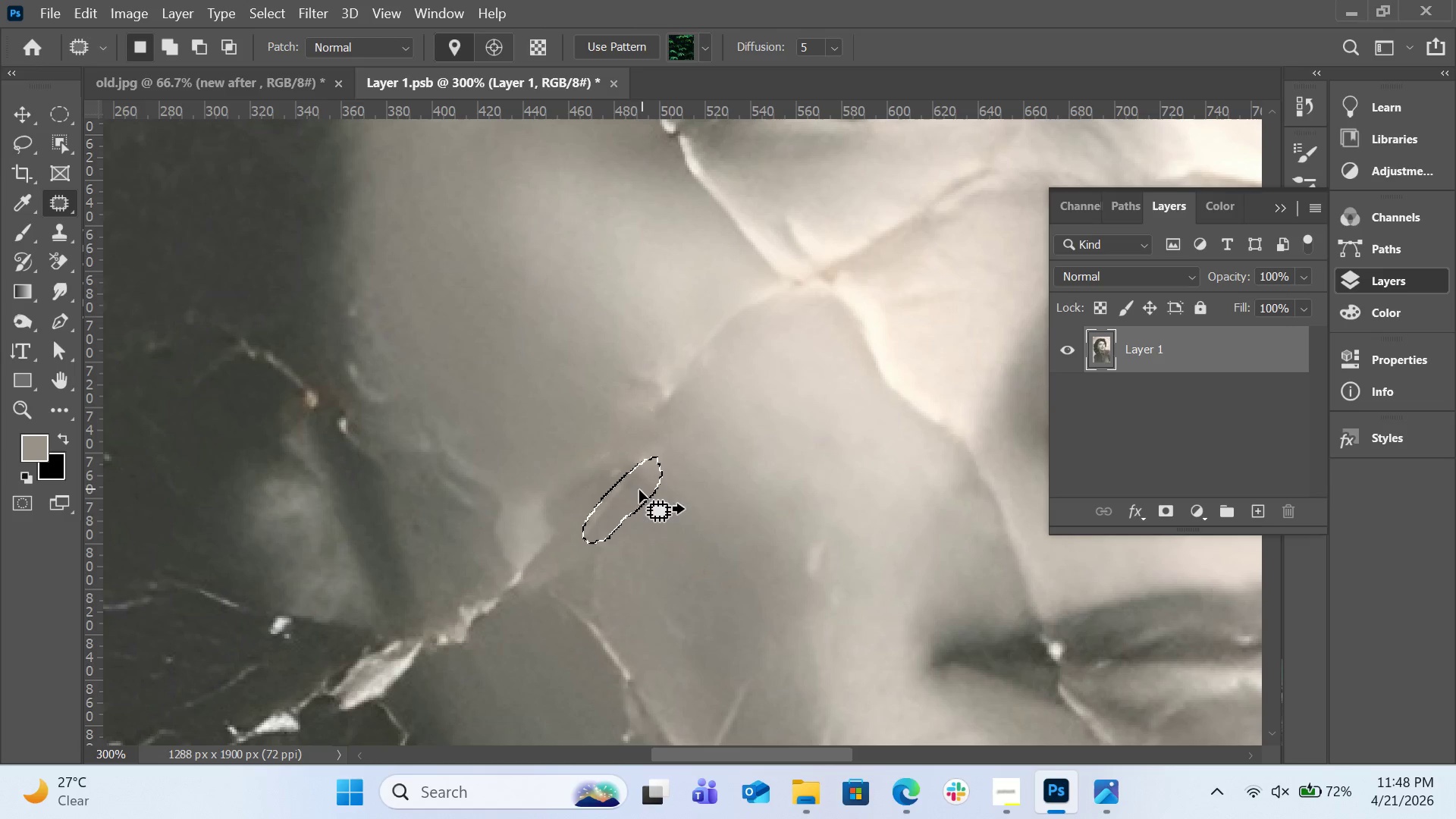 
left_click_drag(start_coordinate=[639, 491], to_coordinate=[647, 499])
 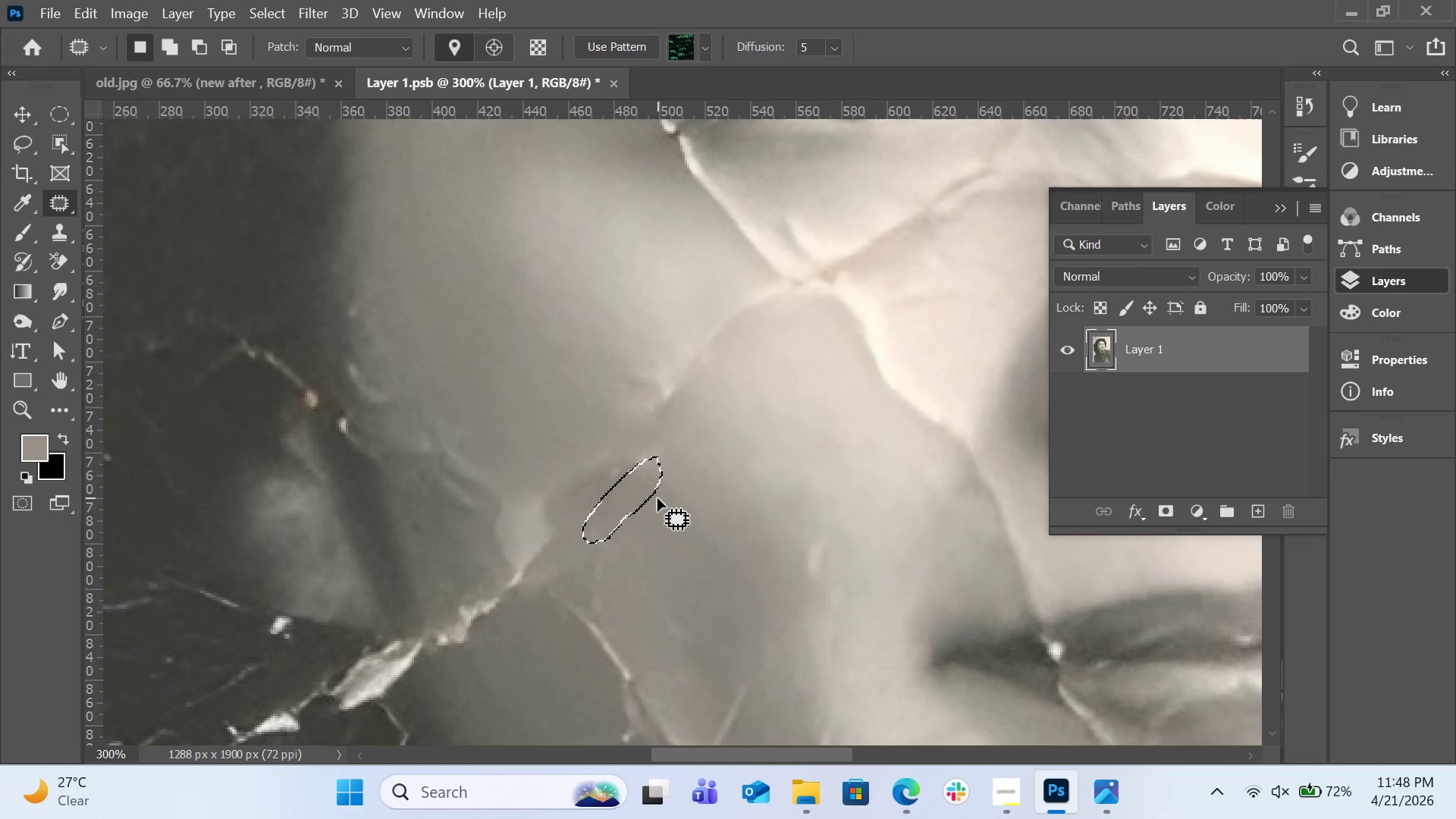 
left_click([657, 498])
 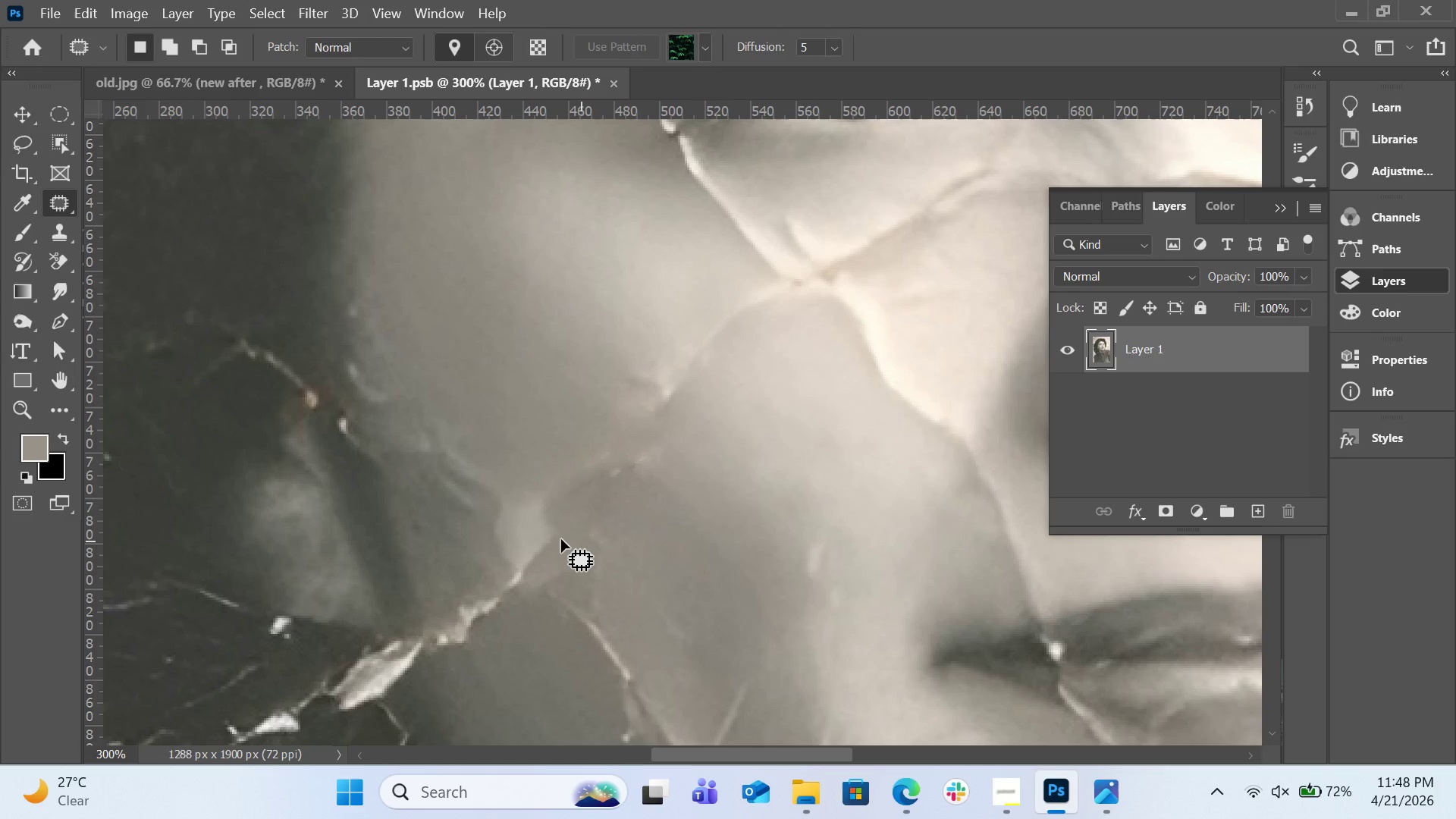 
left_click_drag(start_coordinate=[561, 539], to_coordinate=[528, 552])
 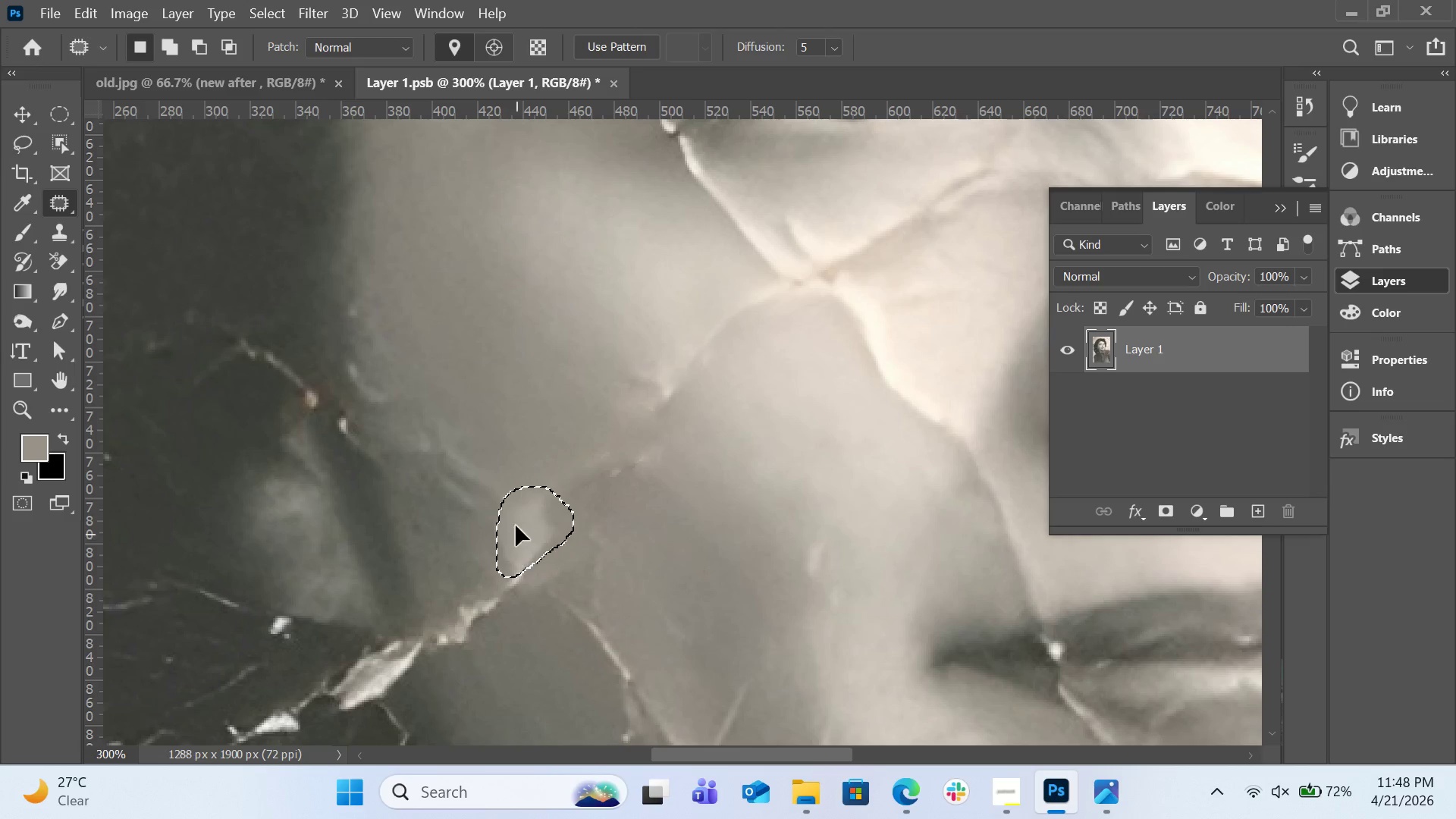 
left_click_drag(start_coordinate=[516, 534], to_coordinate=[511, 473])
 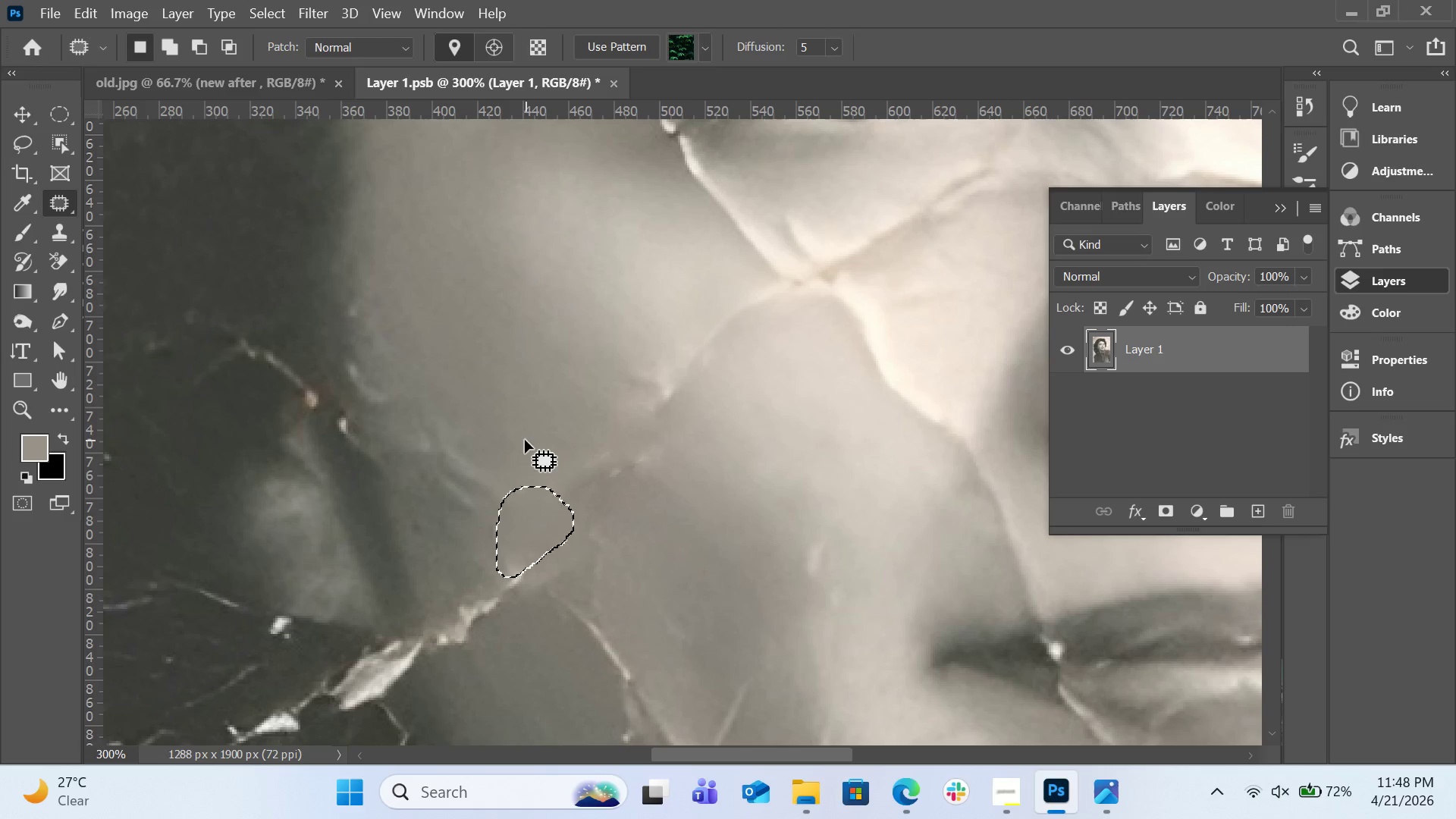 
left_click([525, 440])
 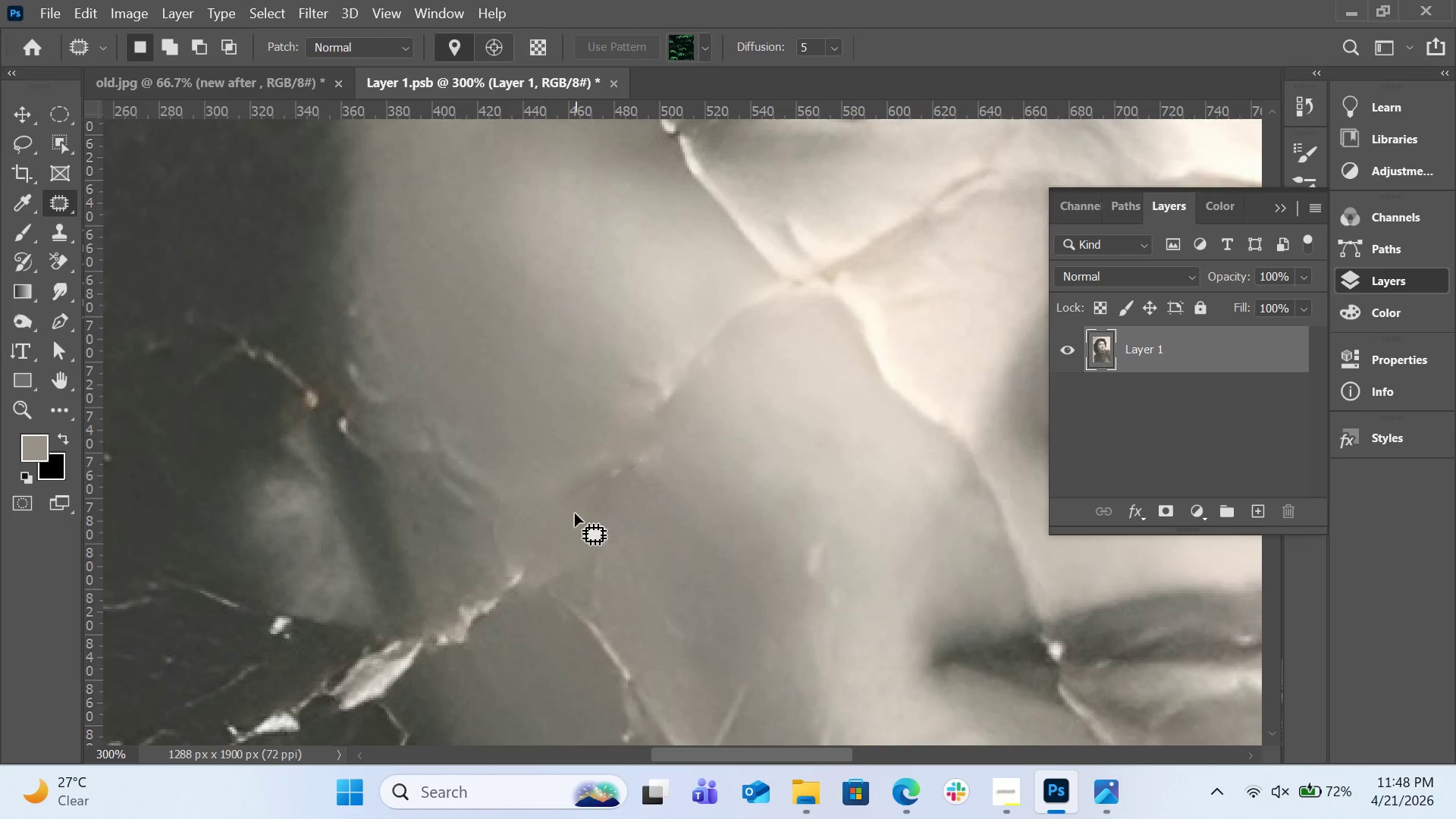 
scroll: coordinate [575, 513], scroll_direction: down, amount: 3.0
 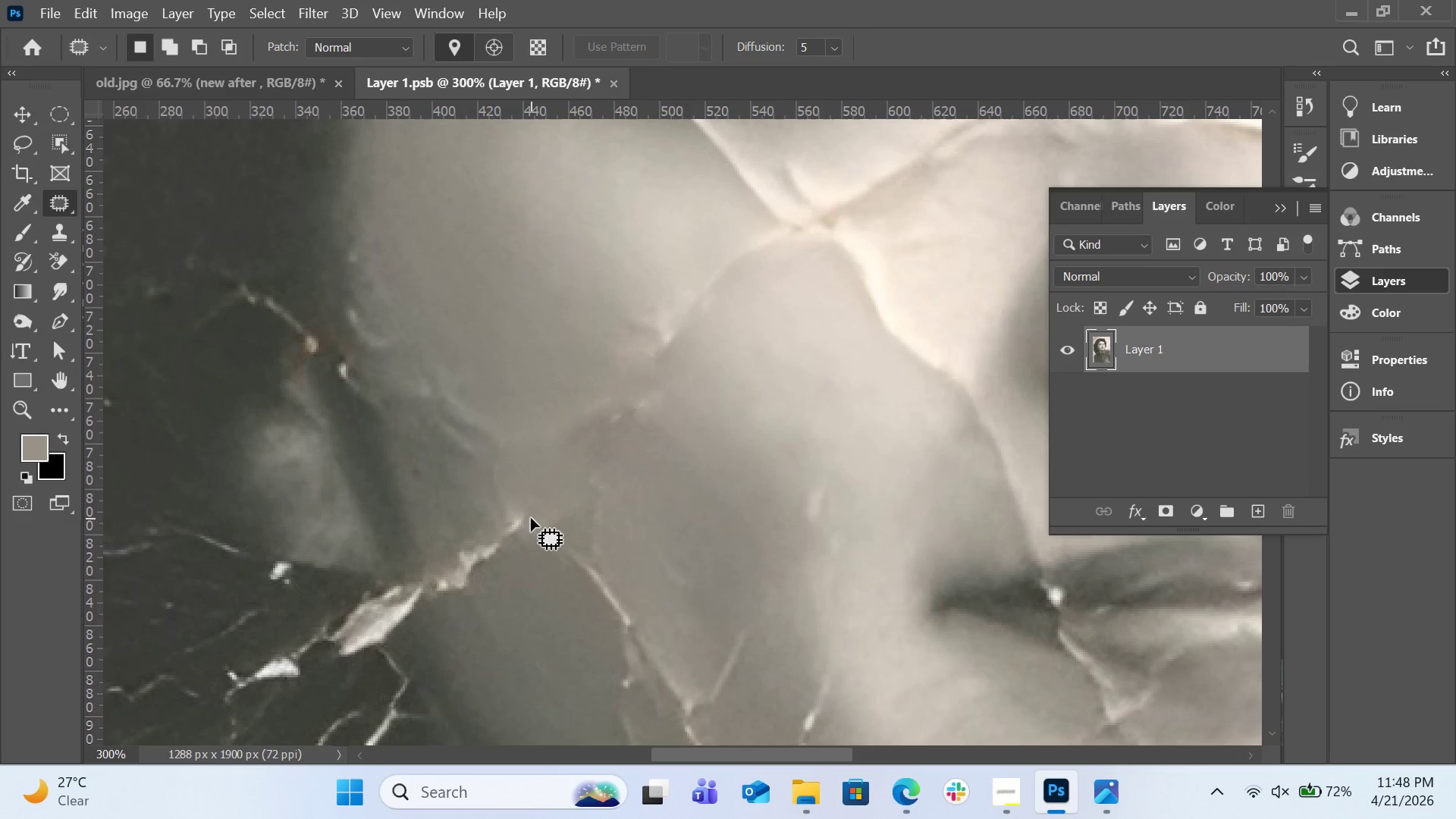 
left_click_drag(start_coordinate=[531, 518], to_coordinate=[511, 521])
 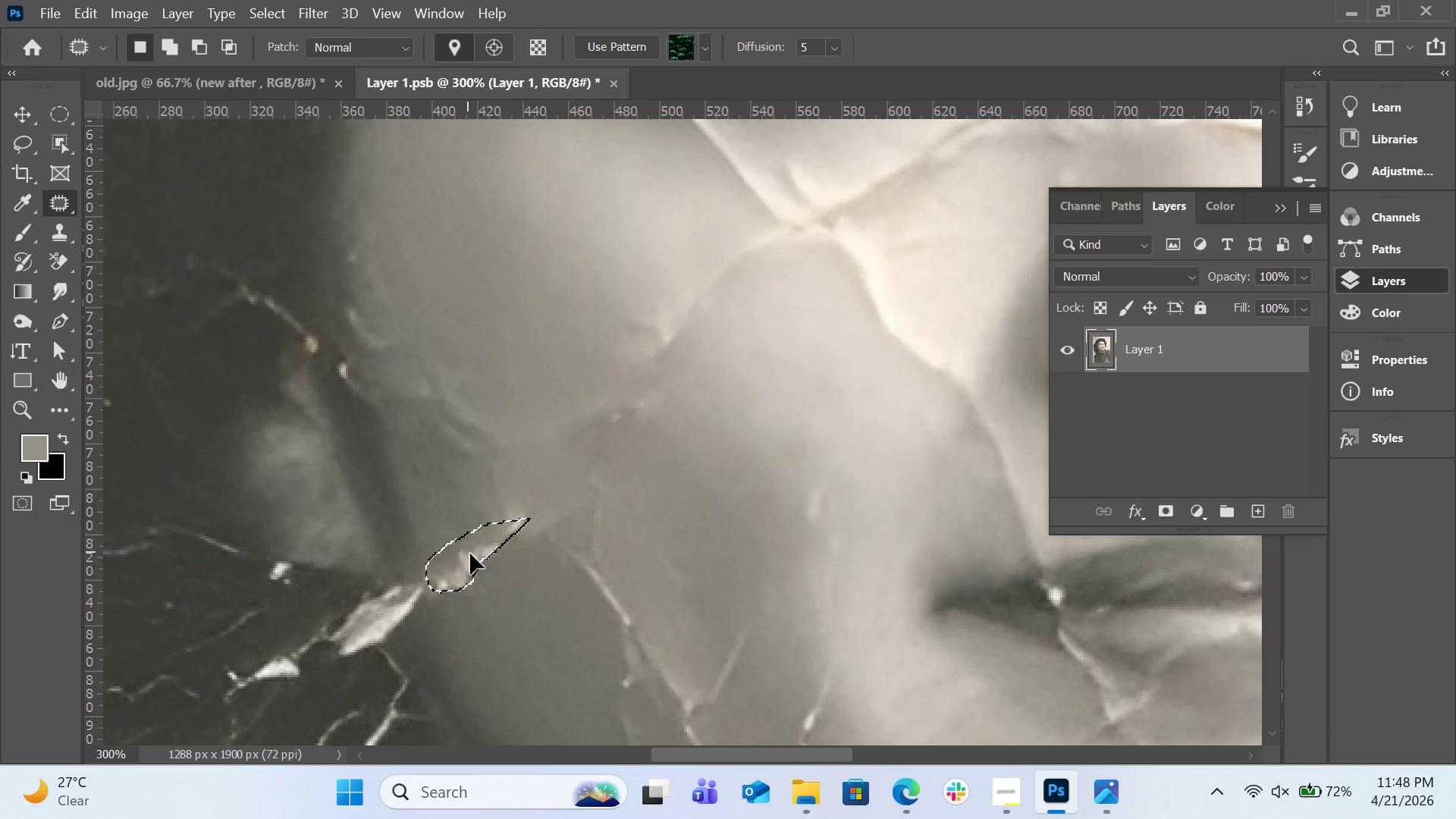 
left_click_drag(start_coordinate=[467, 550], to_coordinate=[504, 585])
 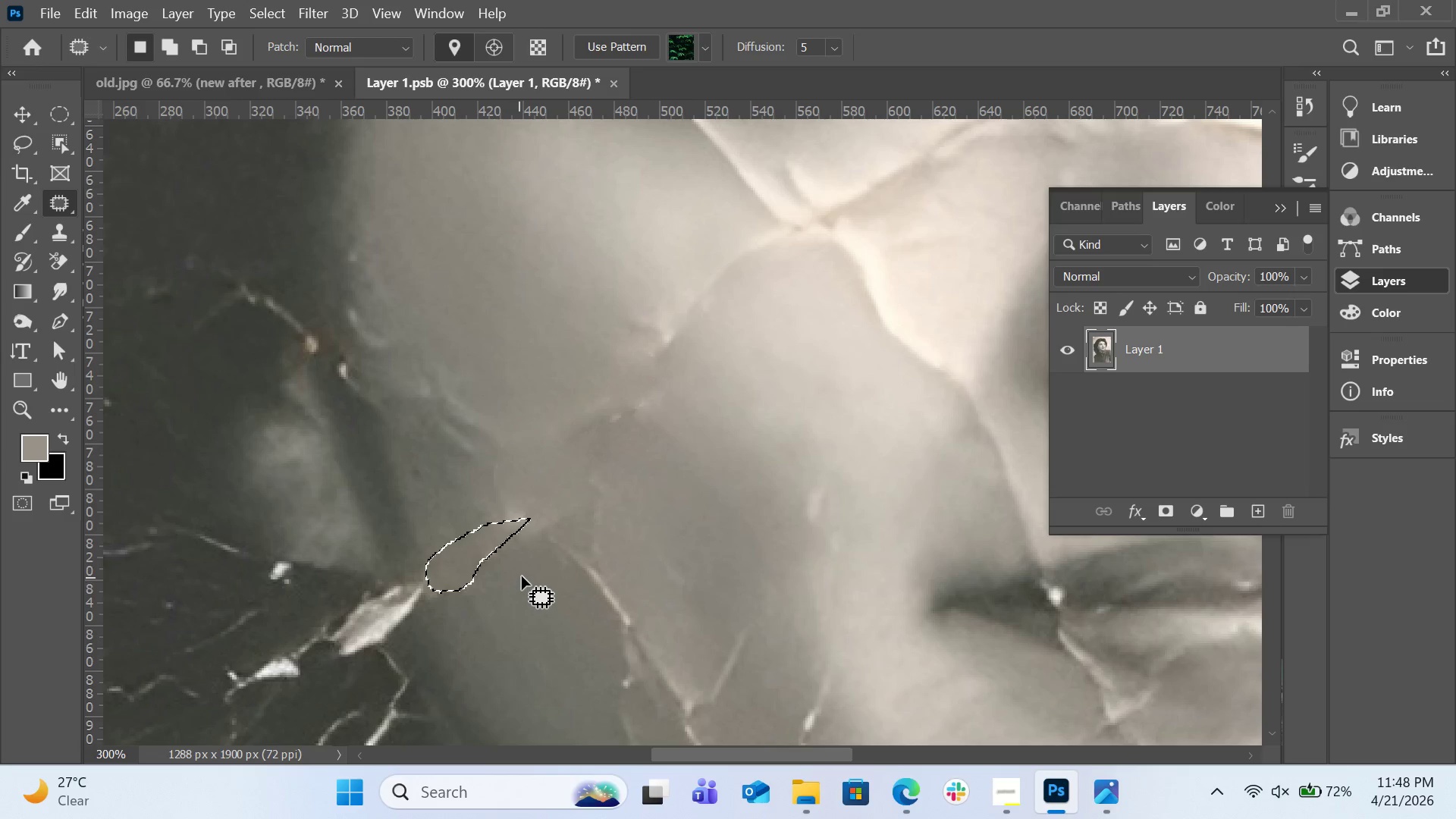 
left_click([522, 576])
 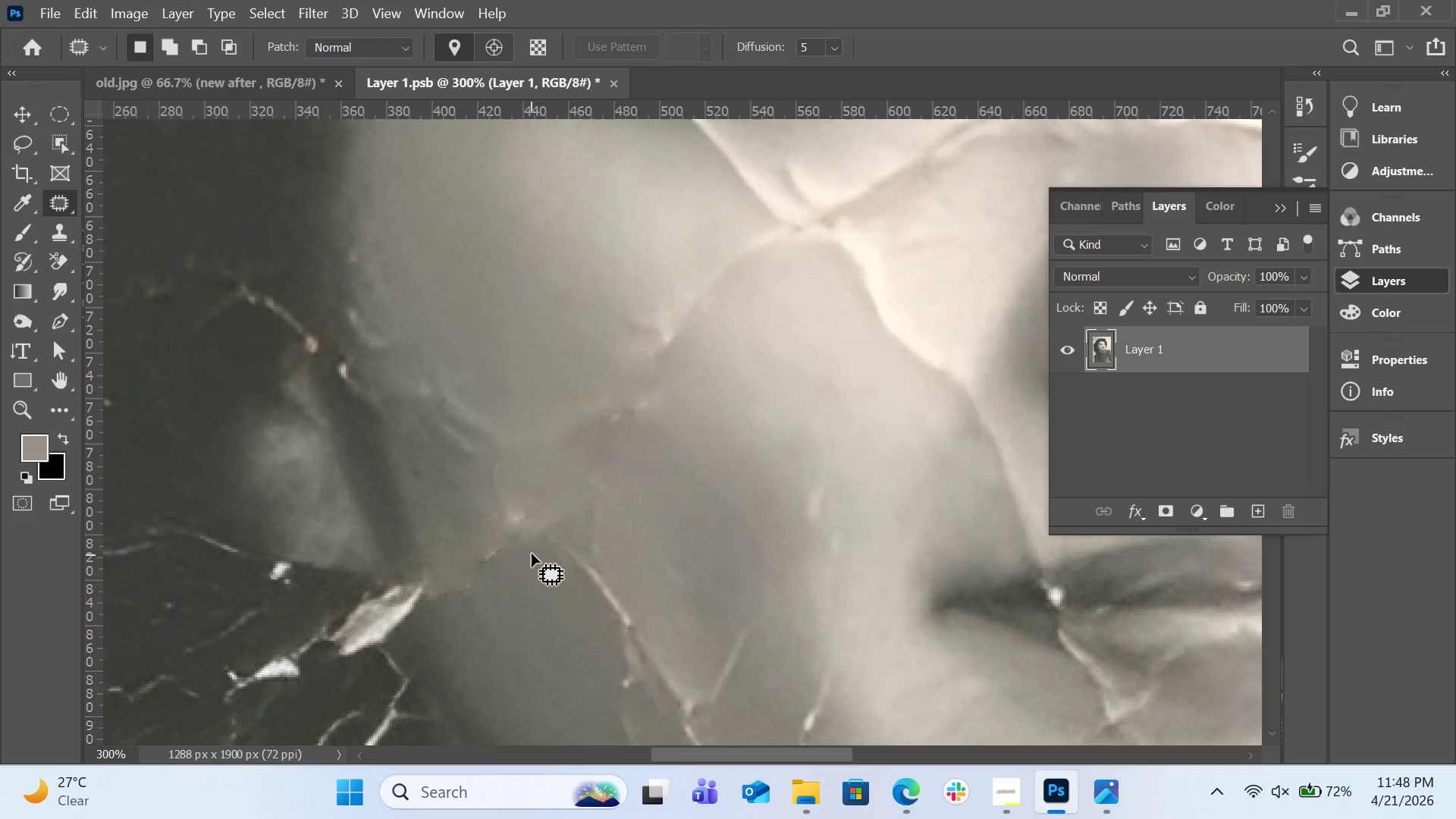 
scroll: coordinate [534, 540], scroll_direction: down, amount: 3.0
 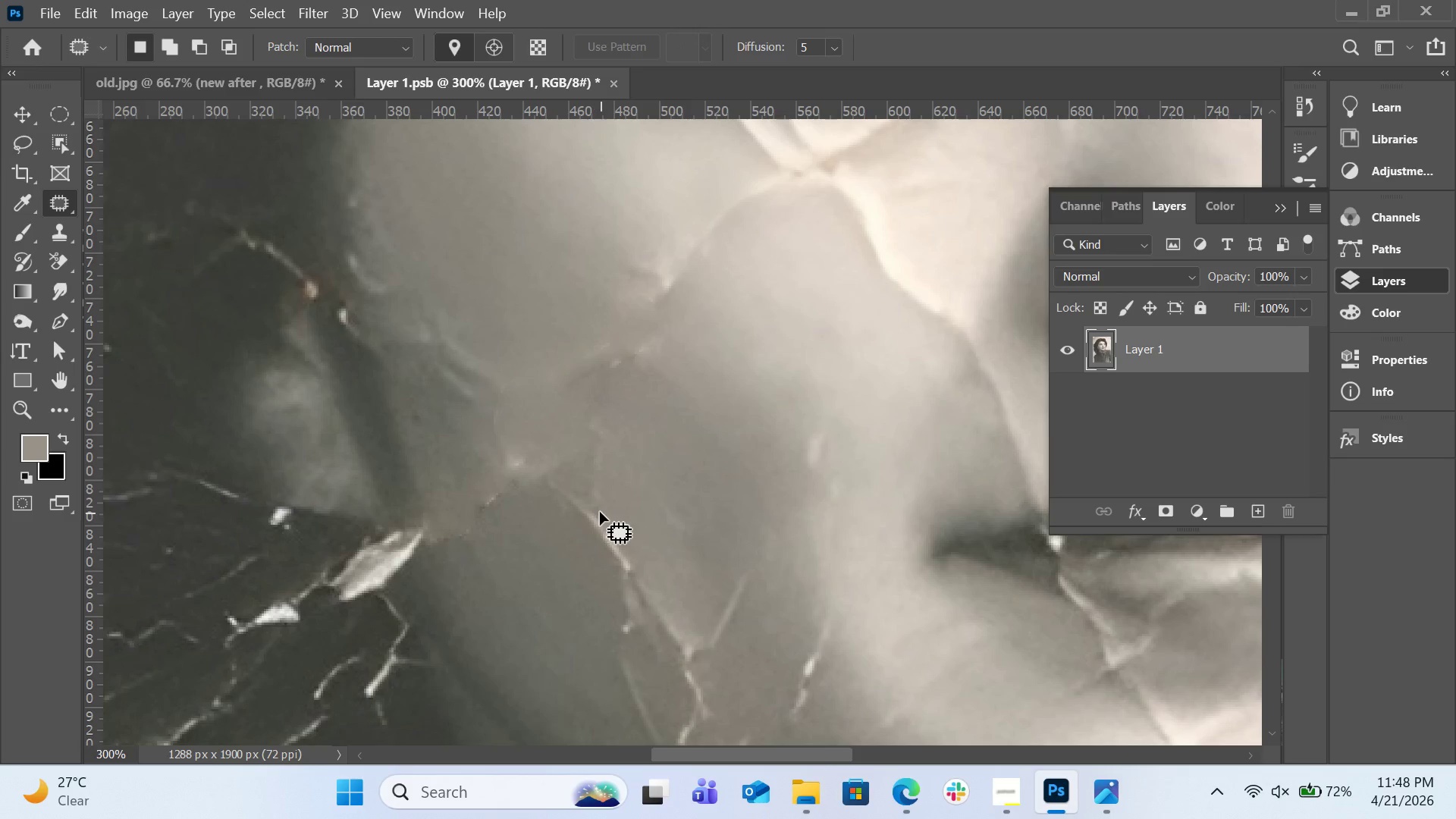 
left_click_drag(start_coordinate=[600, 512], to_coordinate=[605, 526])
 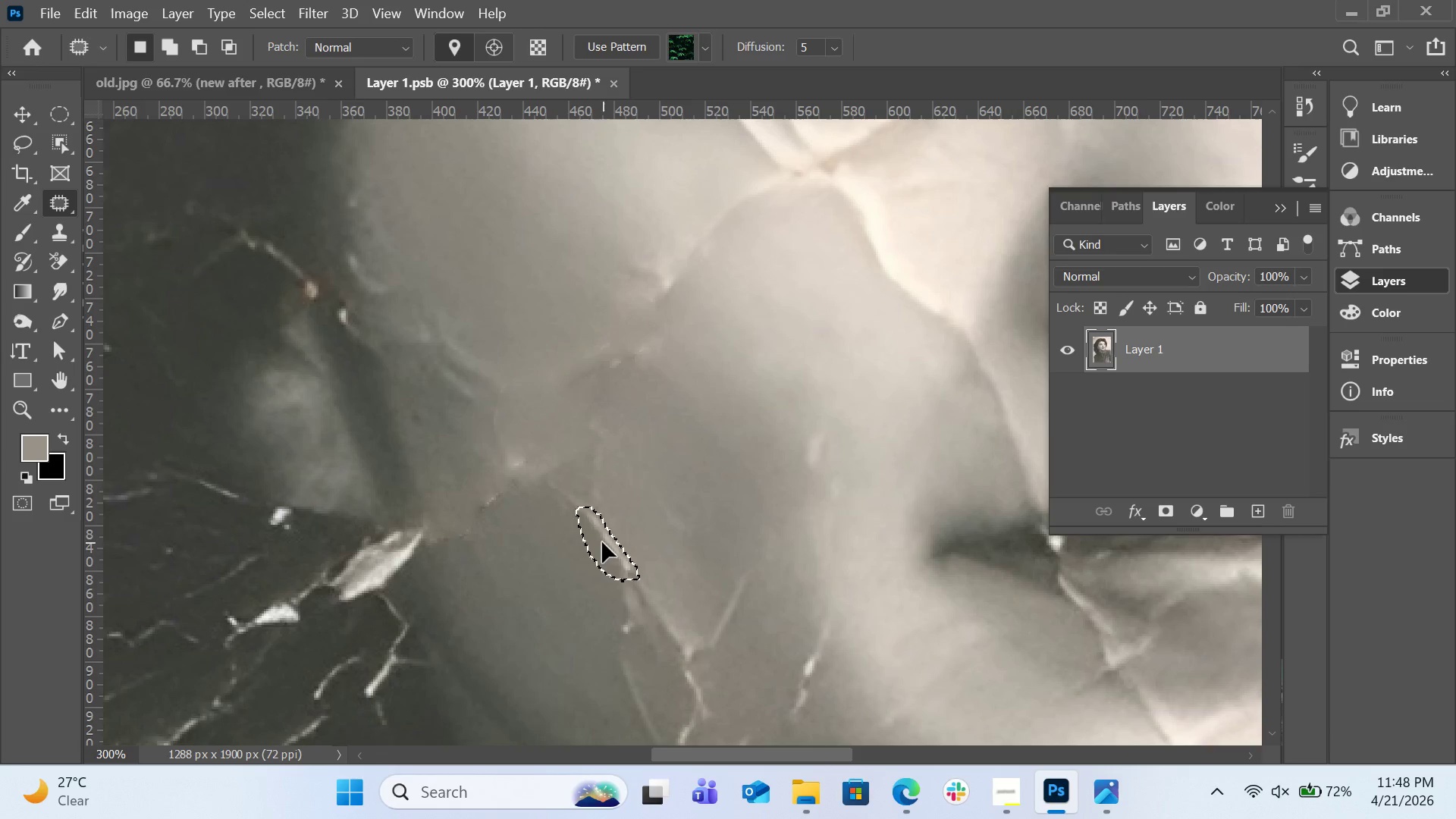 
left_click_drag(start_coordinate=[602, 541], to_coordinate=[571, 568])
 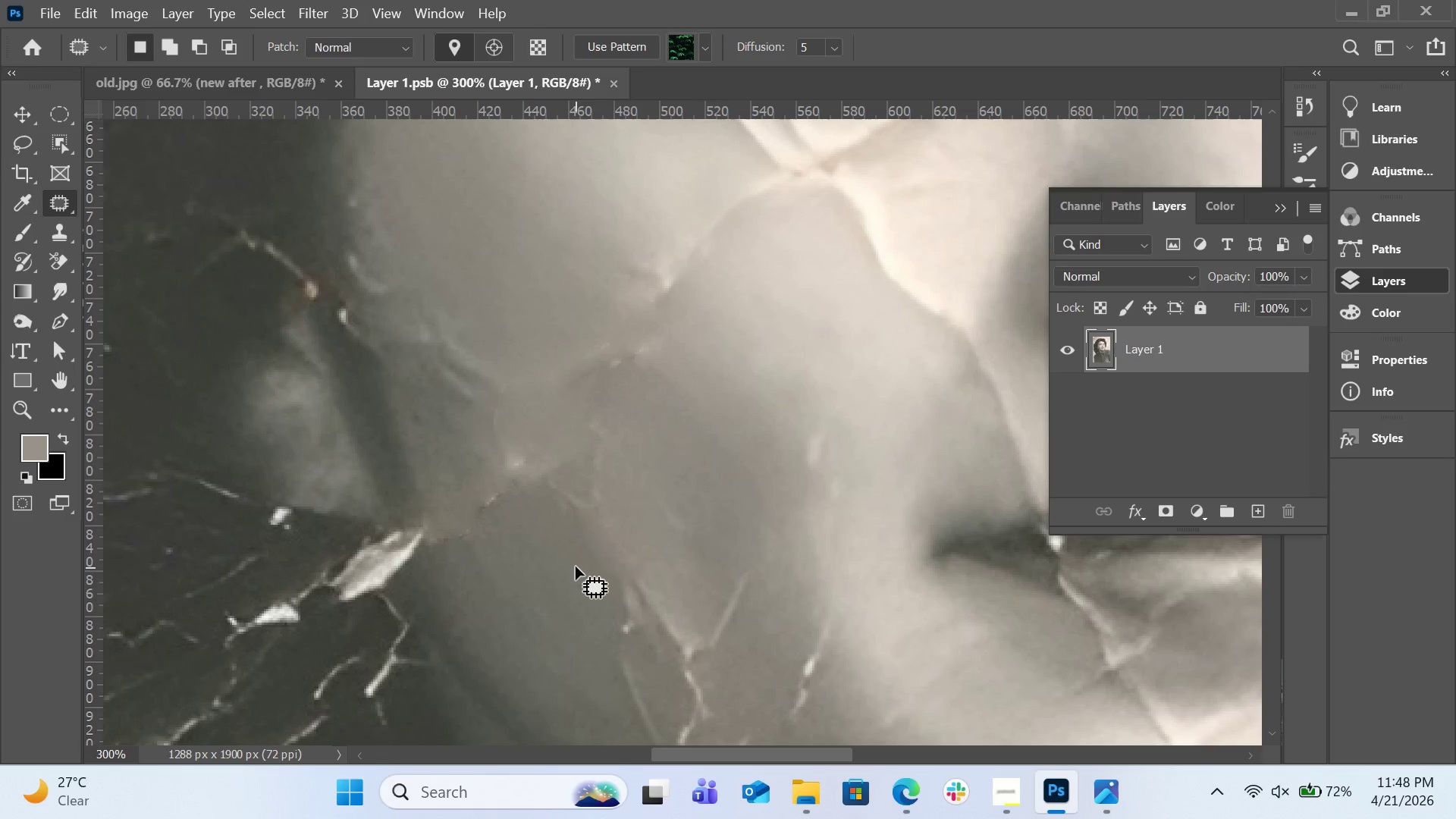 
double_click([576, 566])
 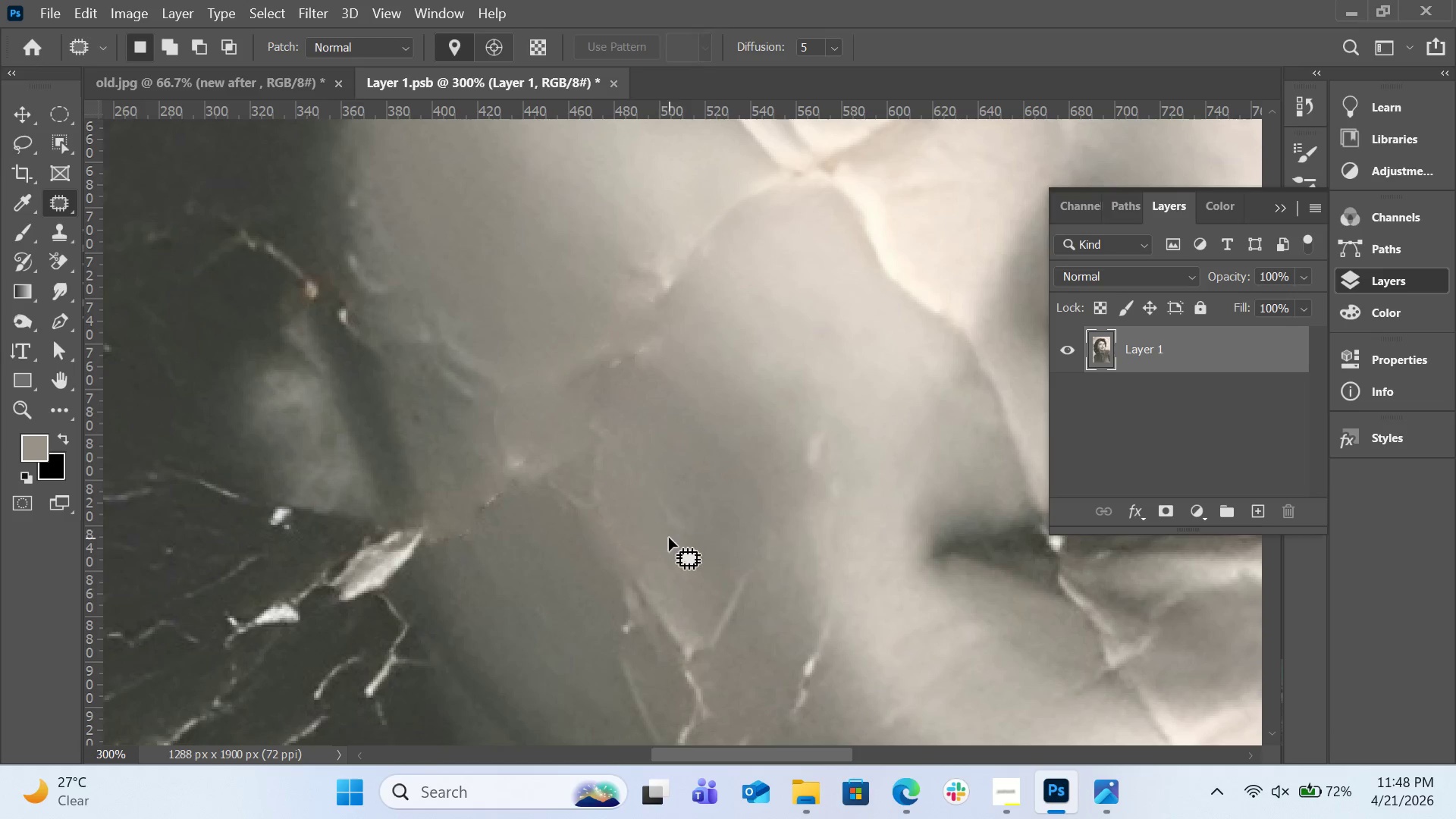 
scroll: coordinate [669, 538], scroll_direction: down, amount: 4.0
 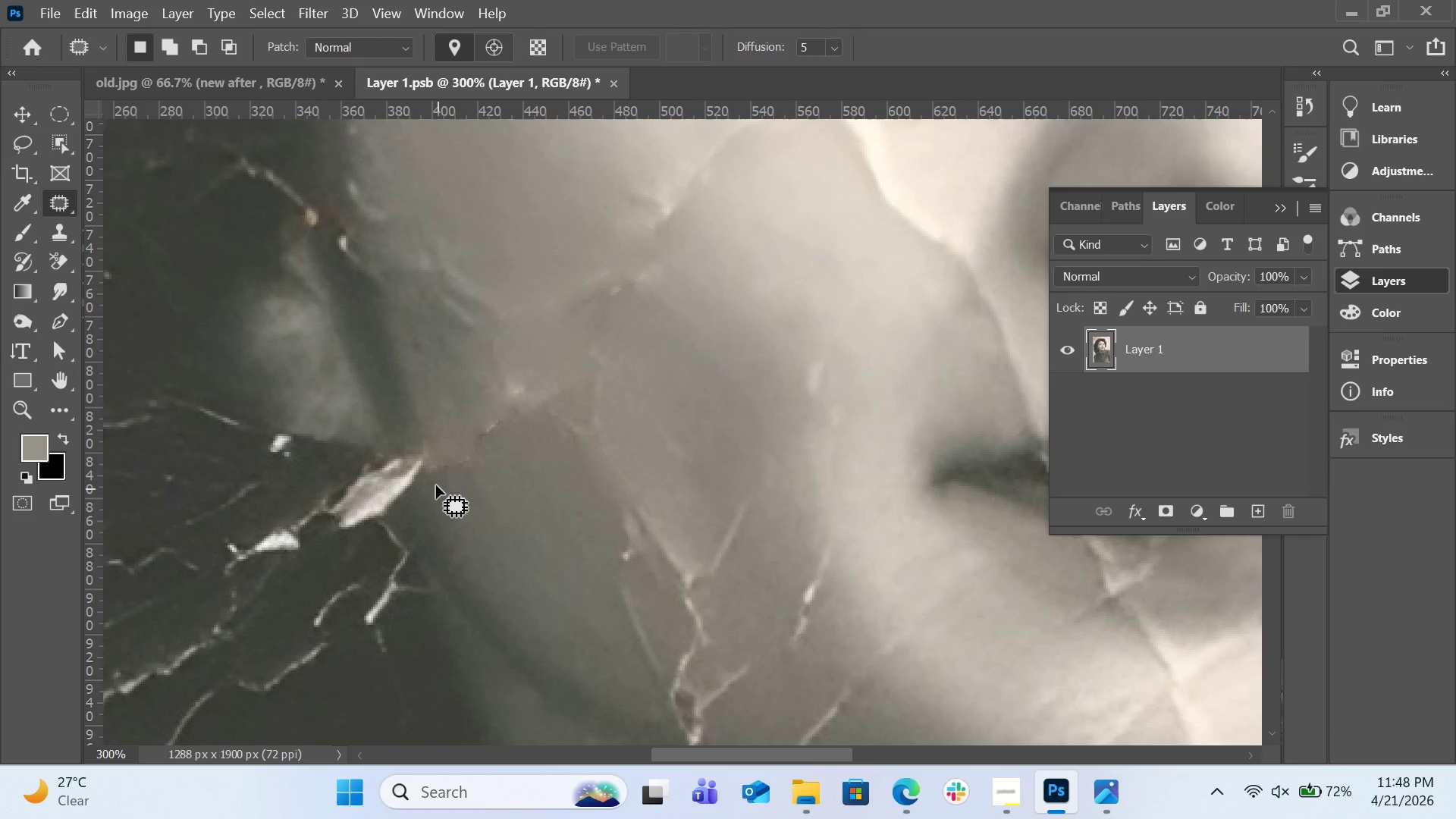 
left_click_drag(start_coordinate=[434, 482], to_coordinate=[423, 462])
 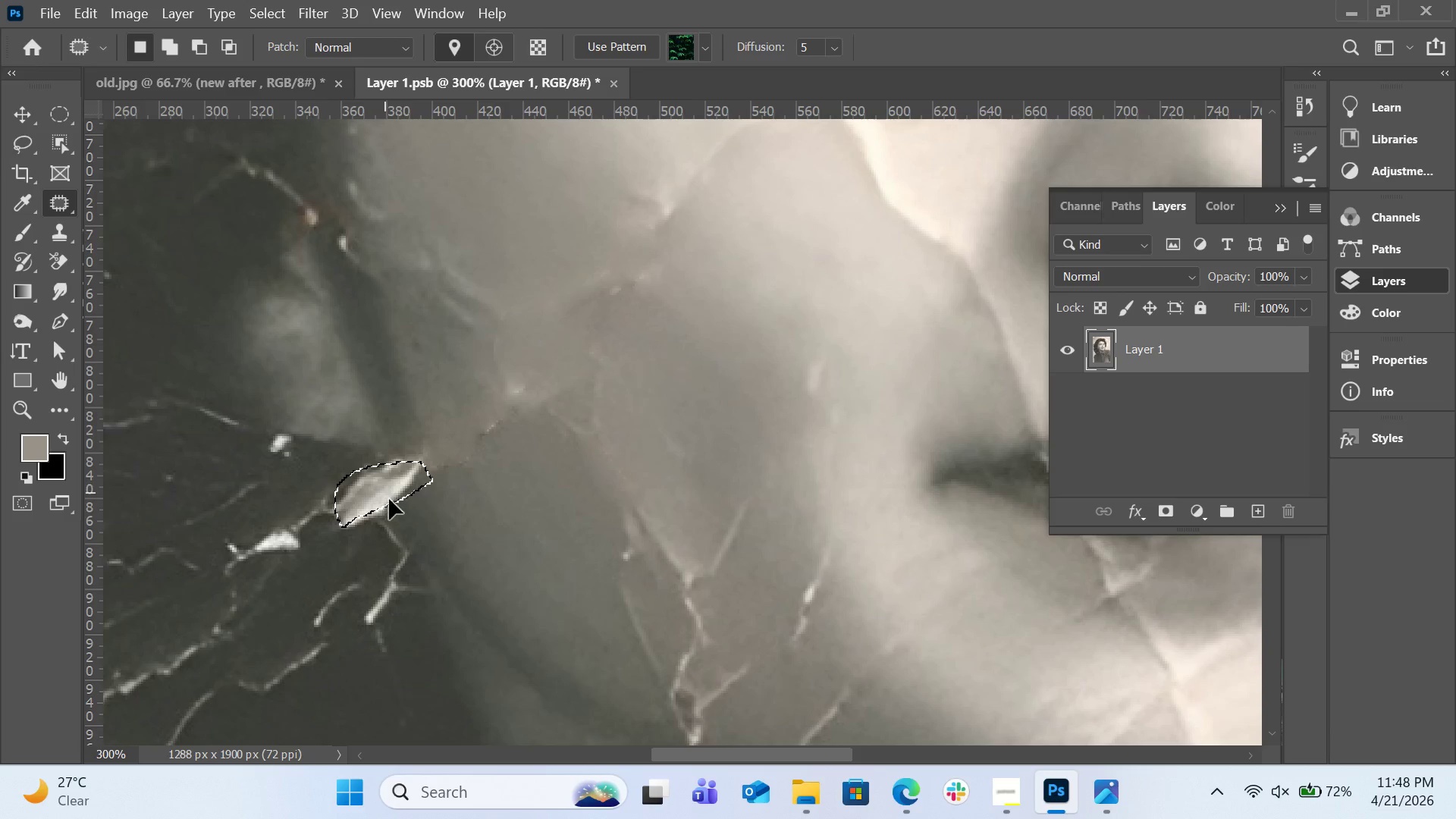 
left_click_drag(start_coordinate=[383, 491], to_coordinate=[398, 507])
 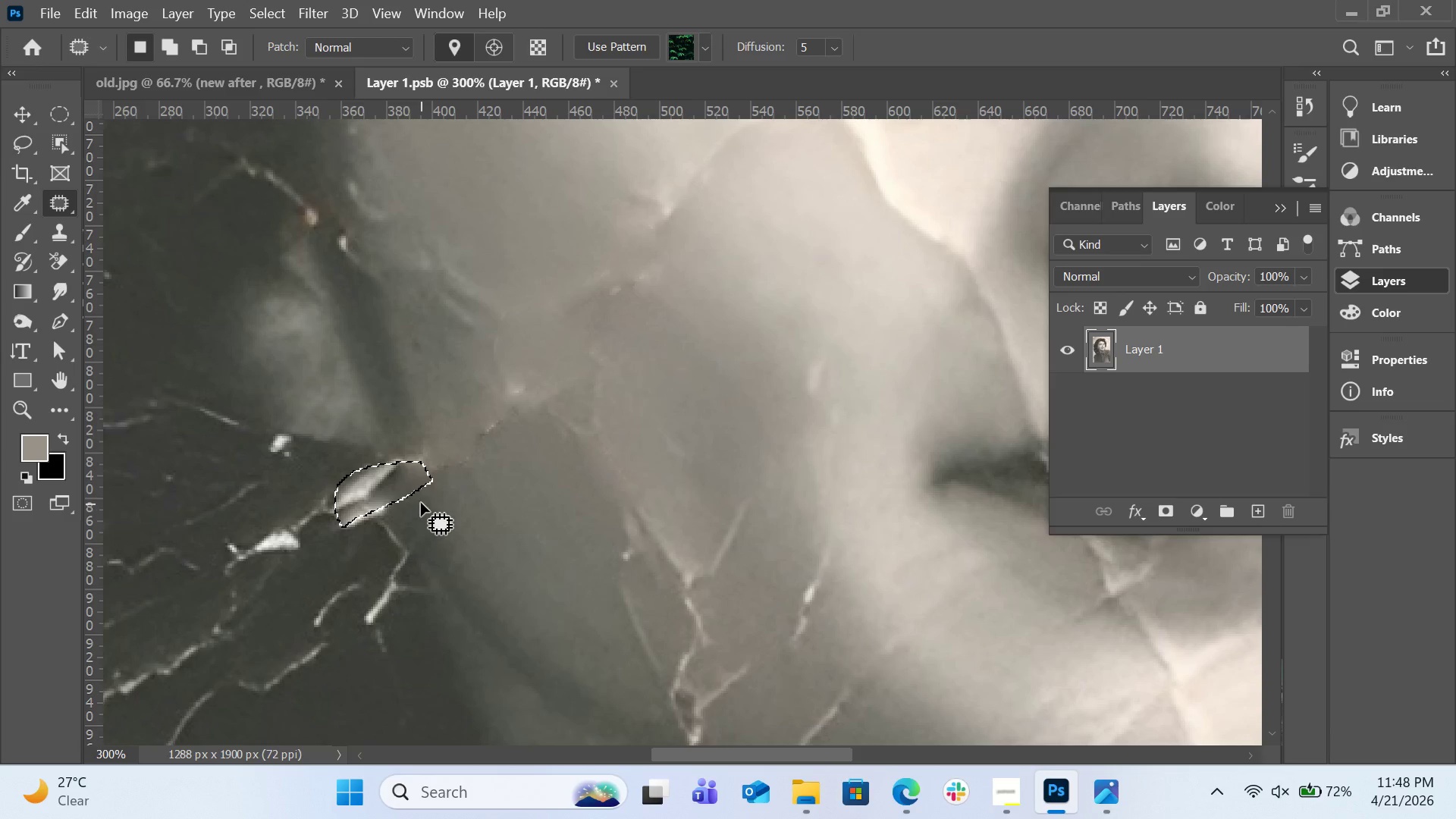 
left_click([421, 503])
 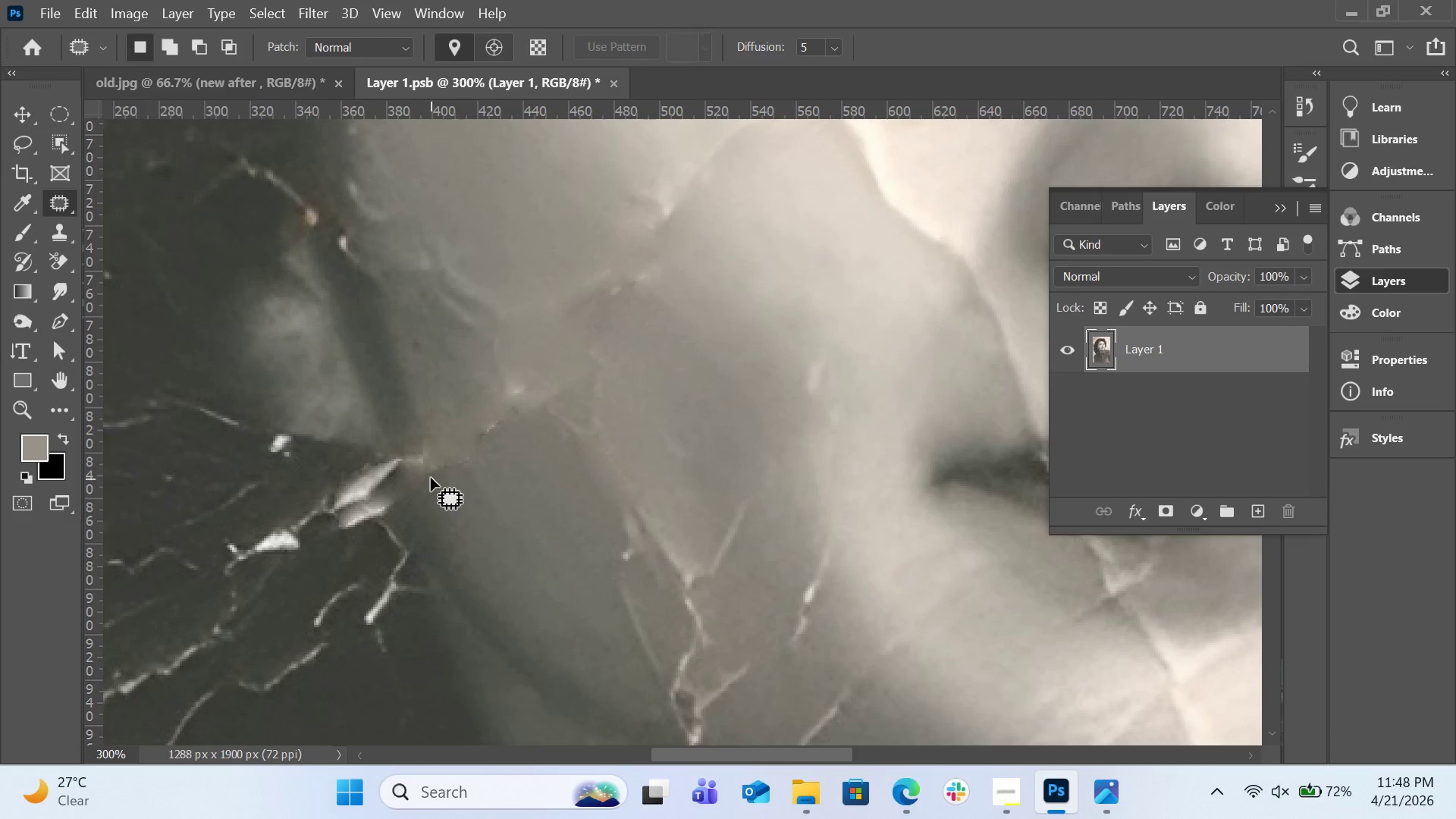 
left_click_drag(start_coordinate=[431, 478], to_coordinate=[424, 457])
 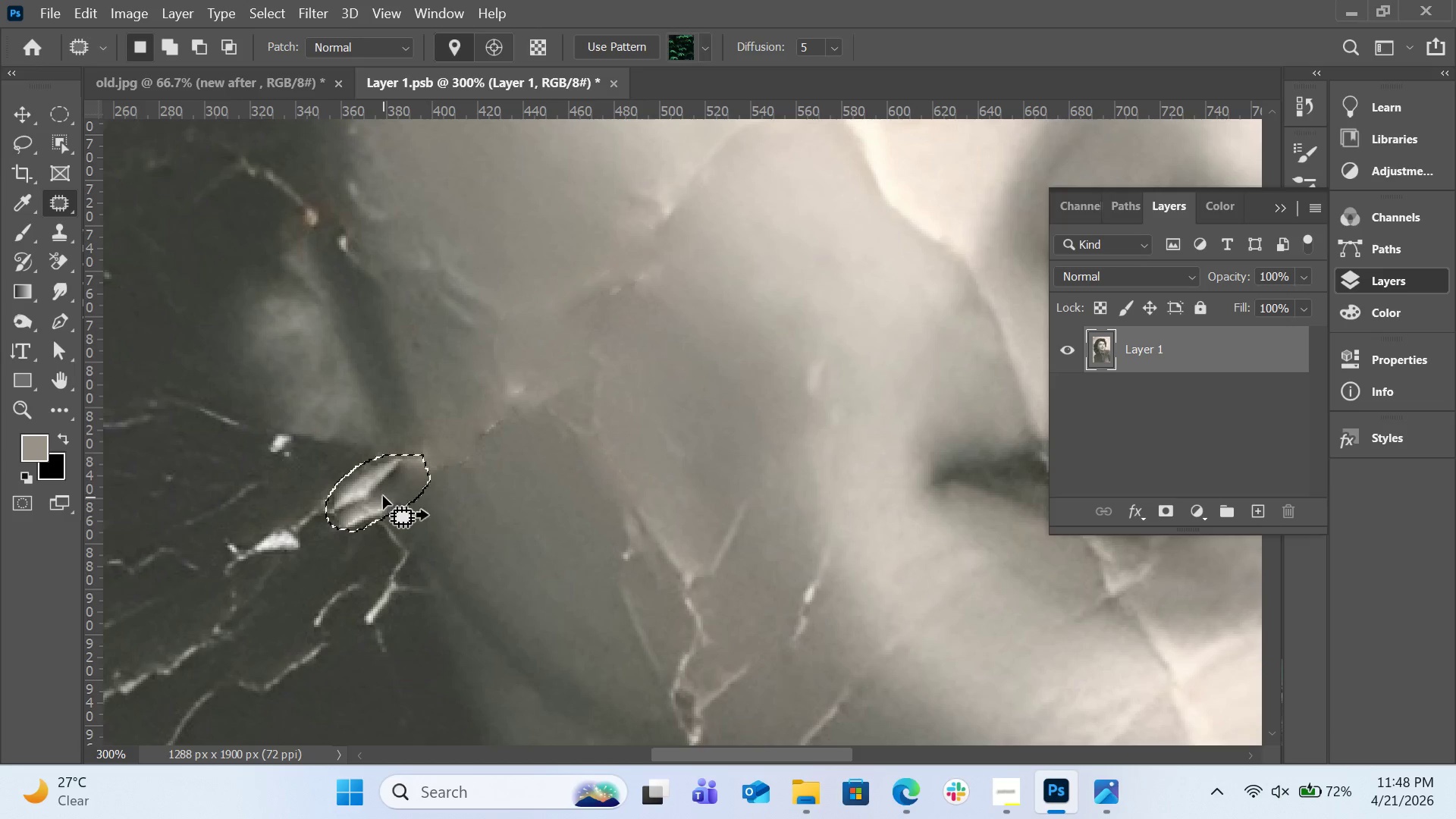 
left_click_drag(start_coordinate=[383, 496], to_coordinate=[401, 522])
 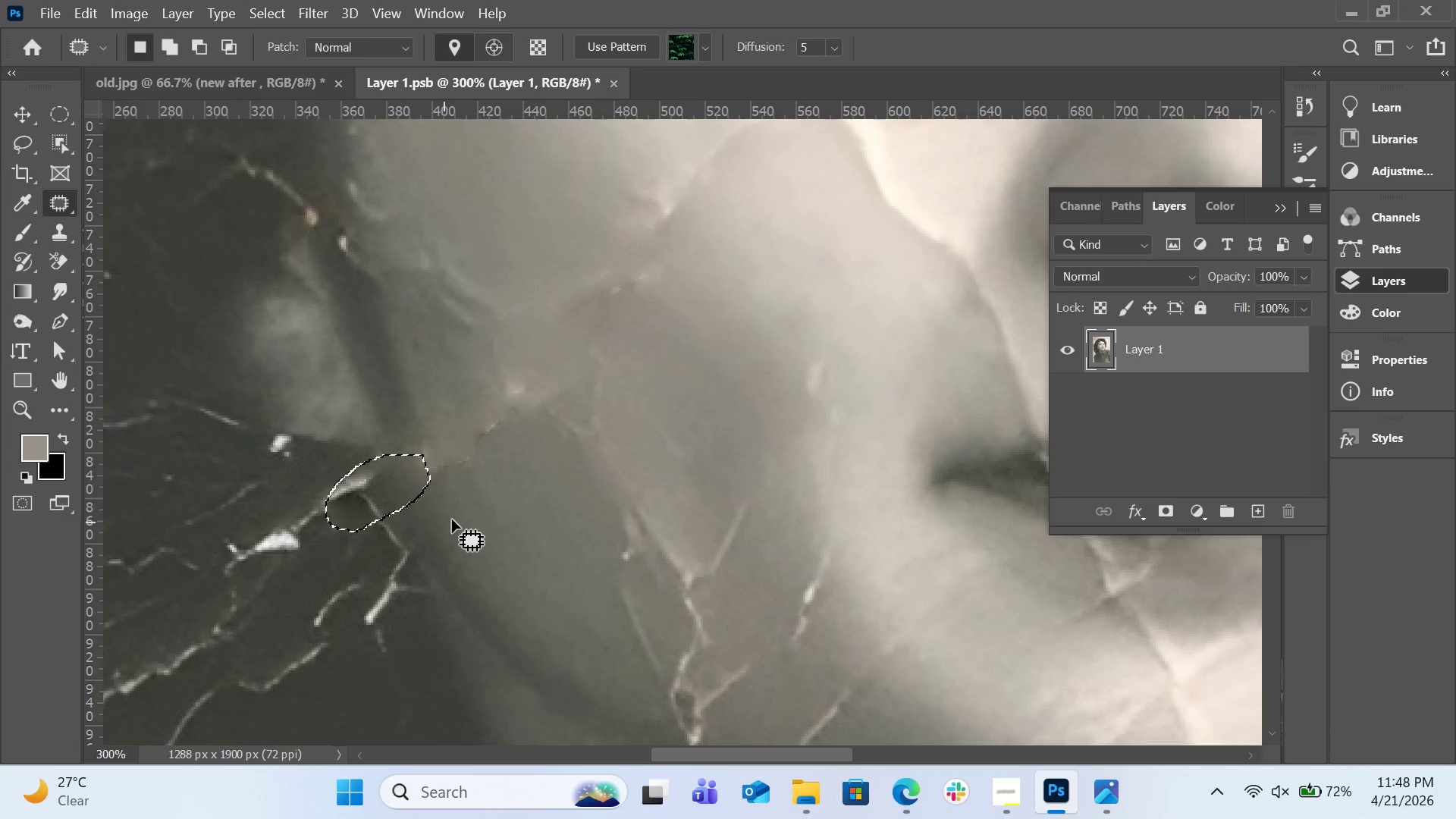 
left_click([452, 519])
 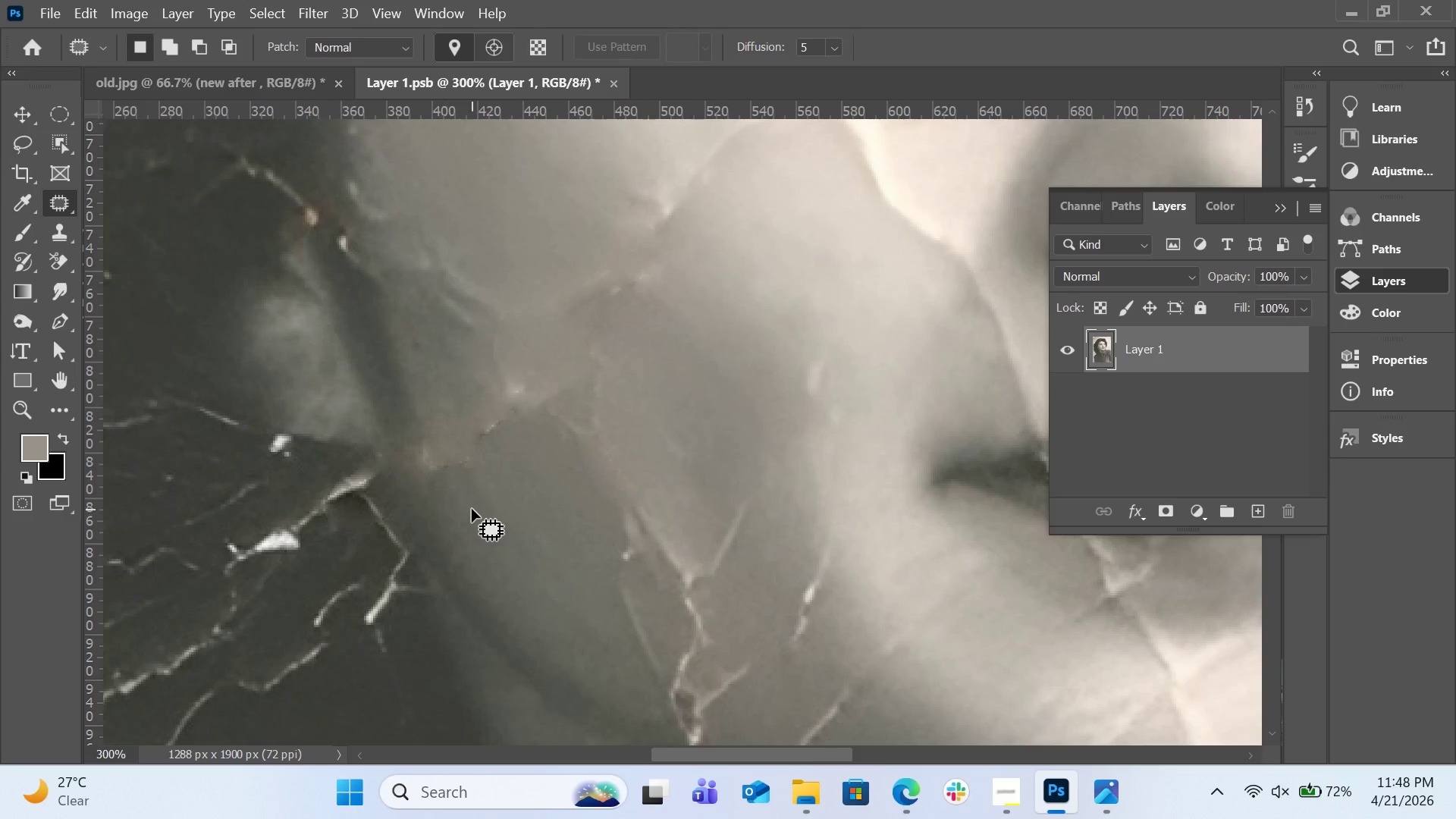 
scroll: coordinate [472, 509], scroll_direction: down, amount: 2.0
 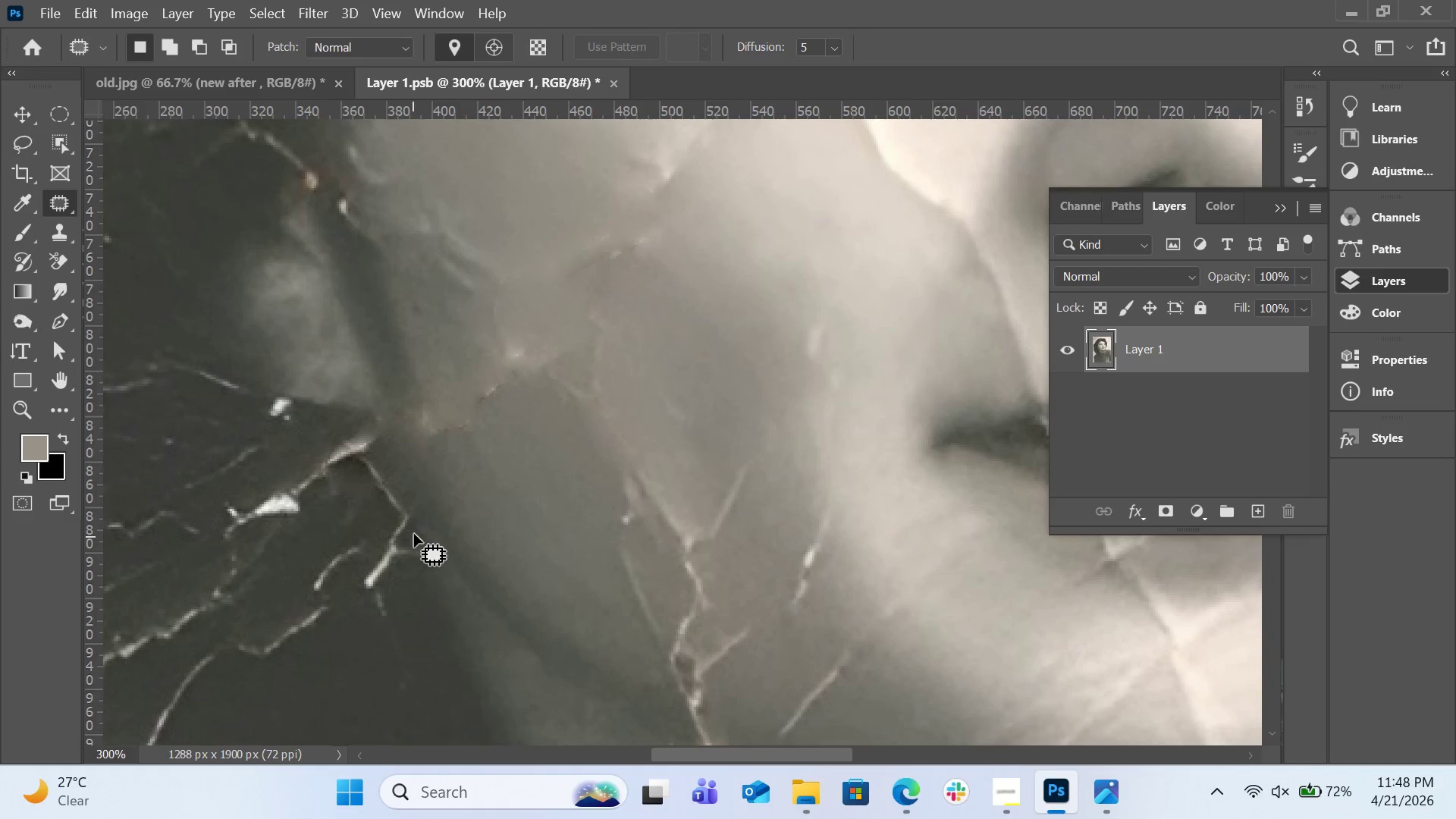 
left_click_drag(start_coordinate=[416, 532], to_coordinate=[404, 519])
 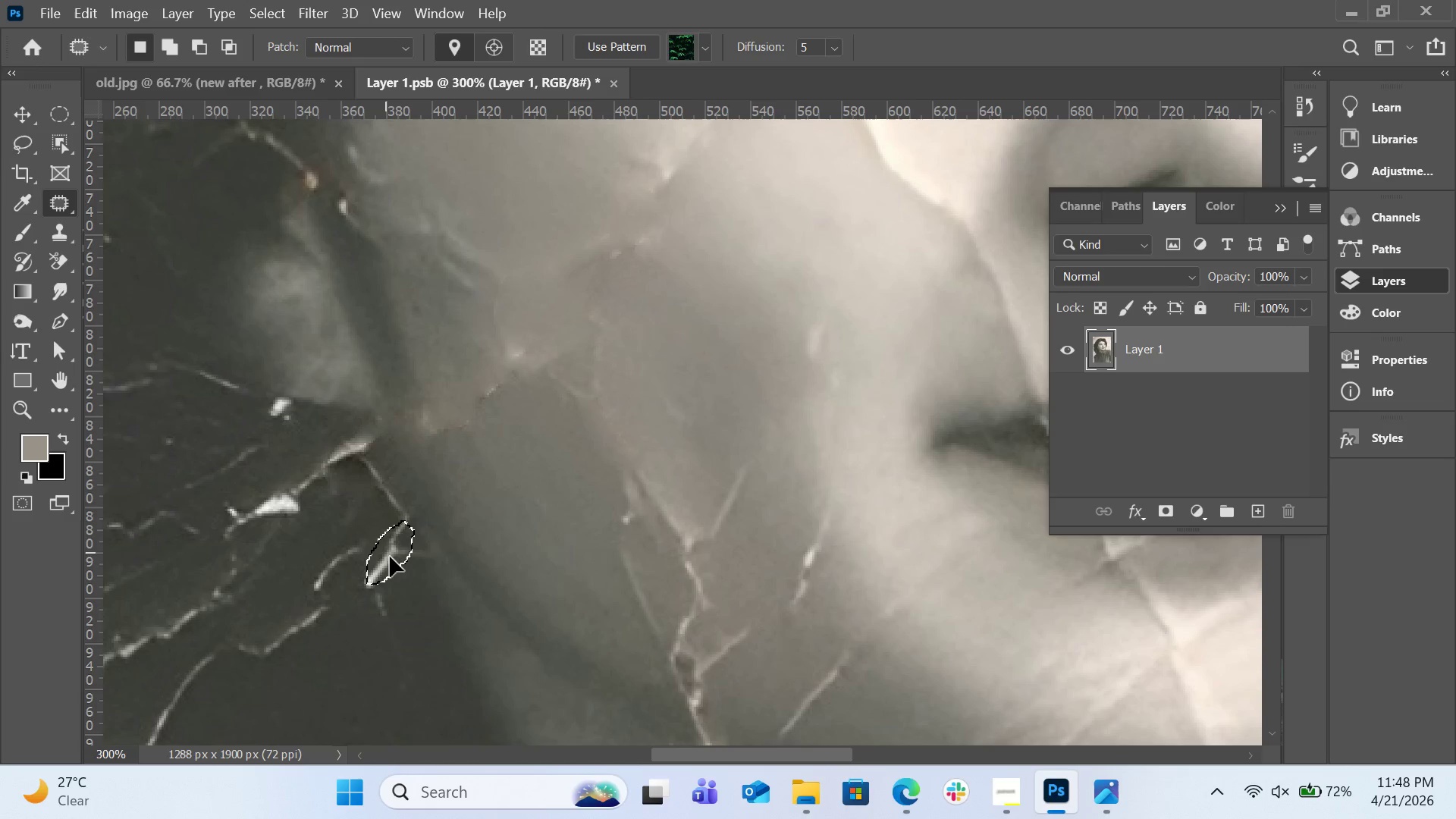 
left_click_drag(start_coordinate=[385, 550], to_coordinate=[398, 569])
 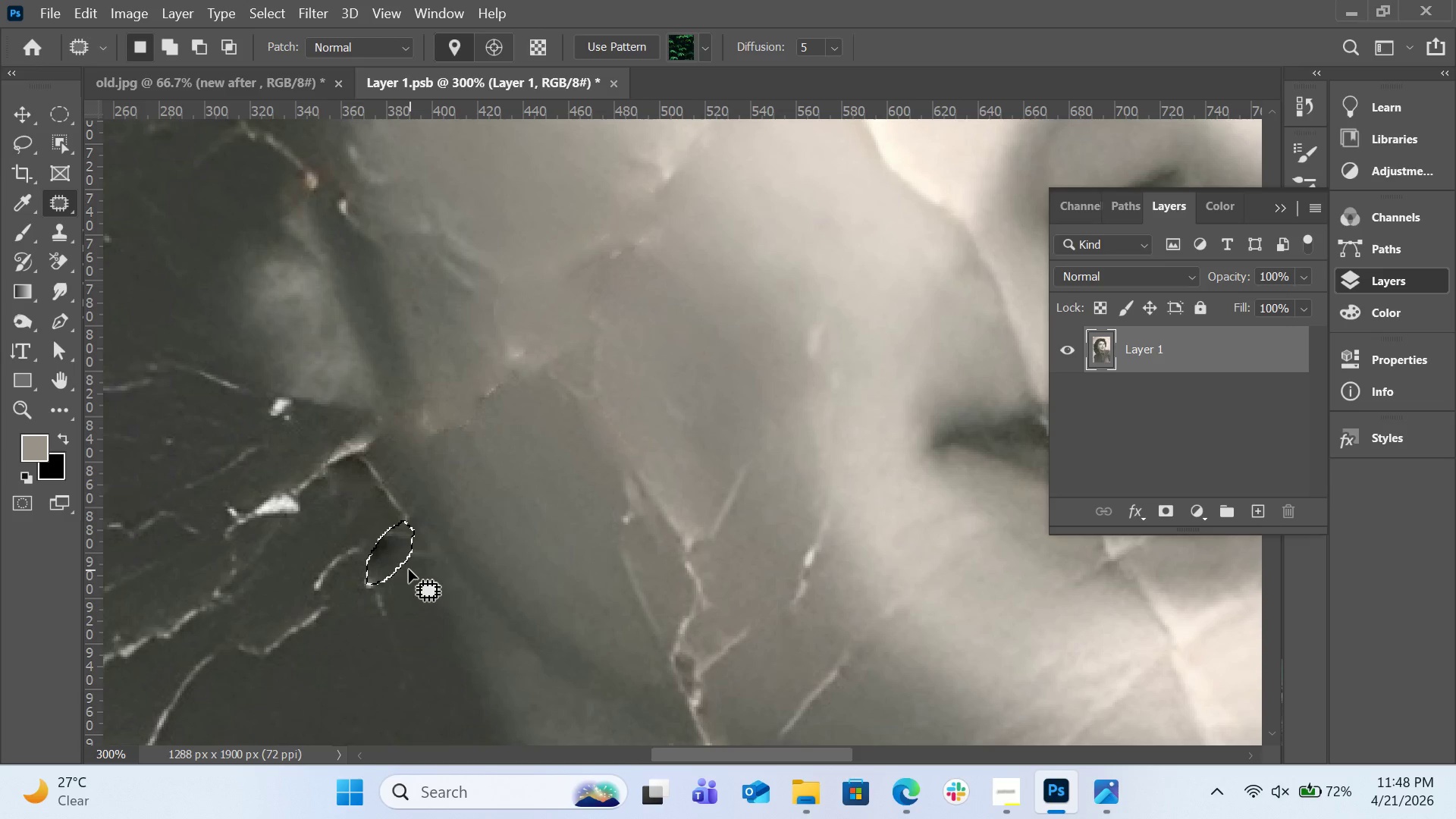 
double_click([410, 570])
 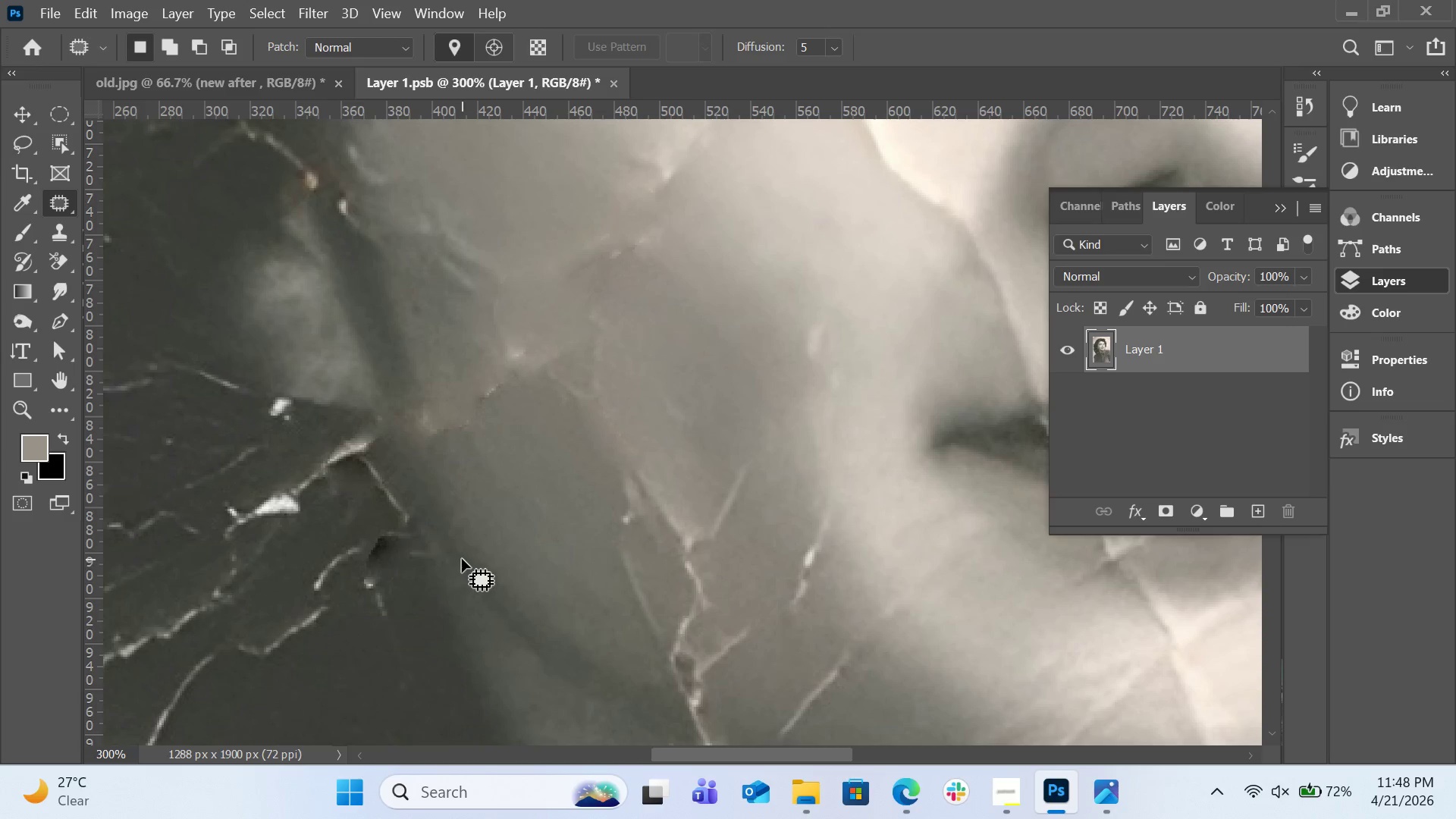 
triple_click([462, 559])
 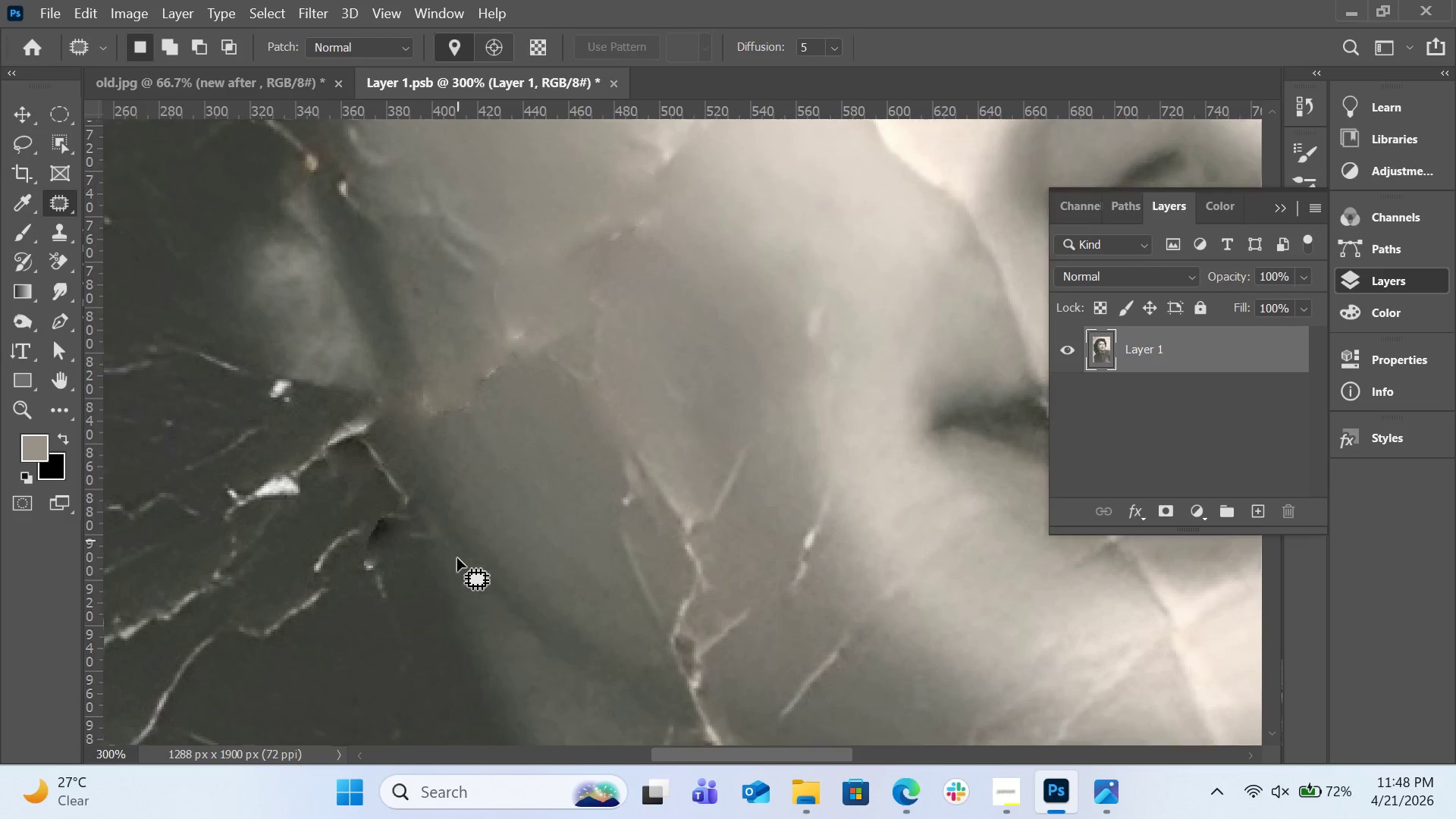 
scroll: coordinate [469, 533], scroll_direction: down, amount: 7.0
 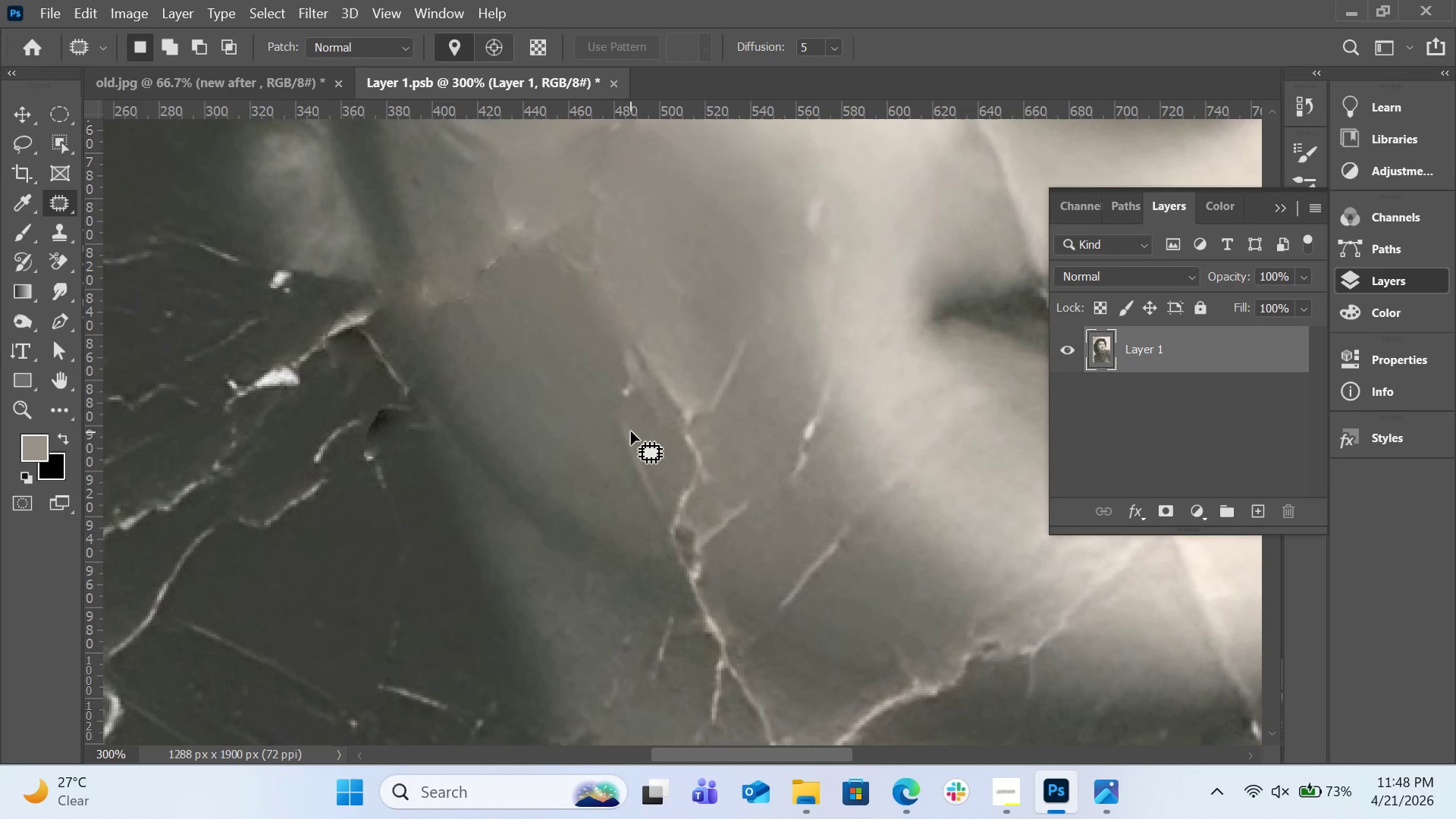 
left_click_drag(start_coordinate=[633, 429], to_coordinate=[628, 425])
 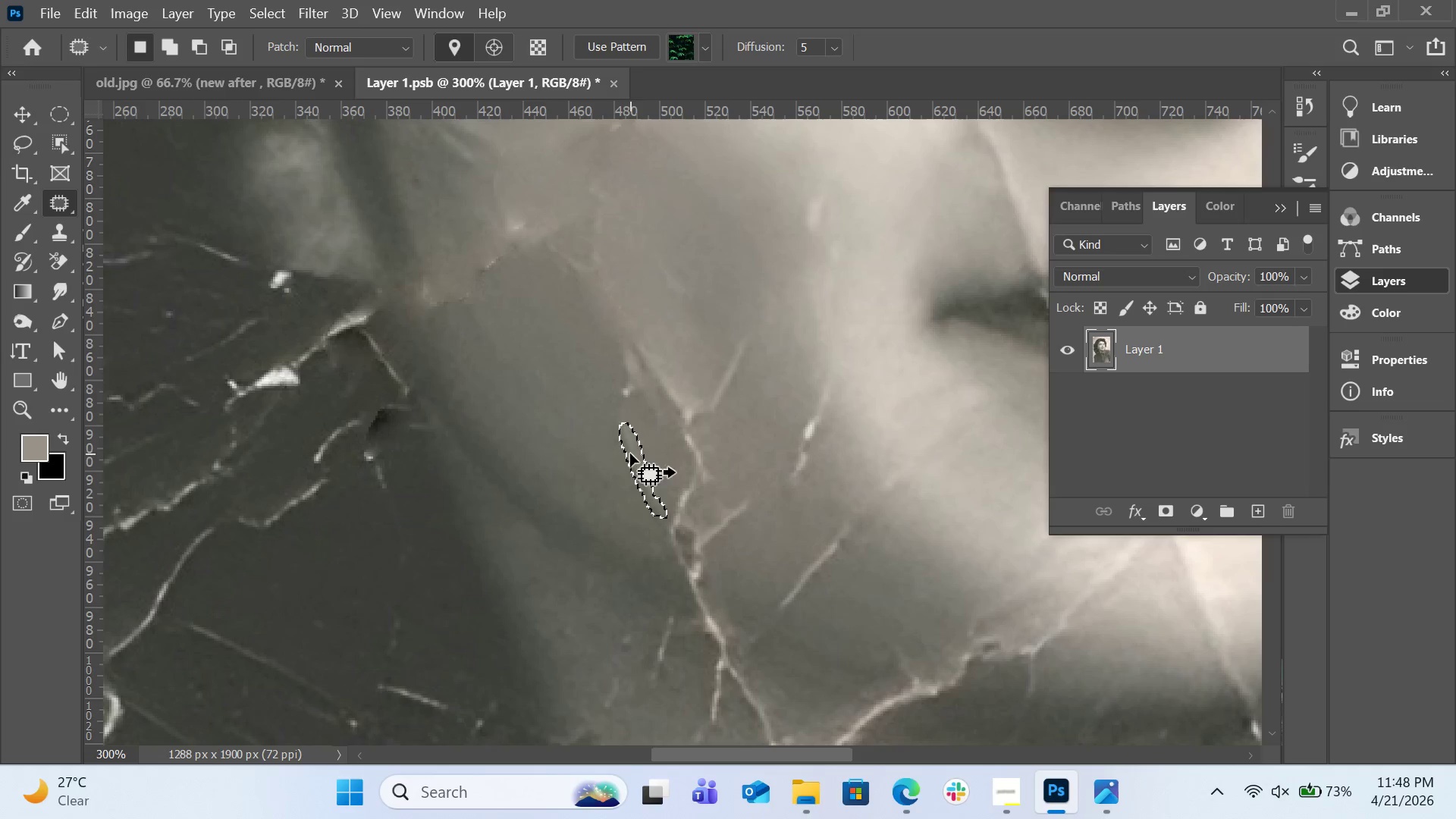 
left_click_drag(start_coordinate=[630, 453], to_coordinate=[605, 466])
 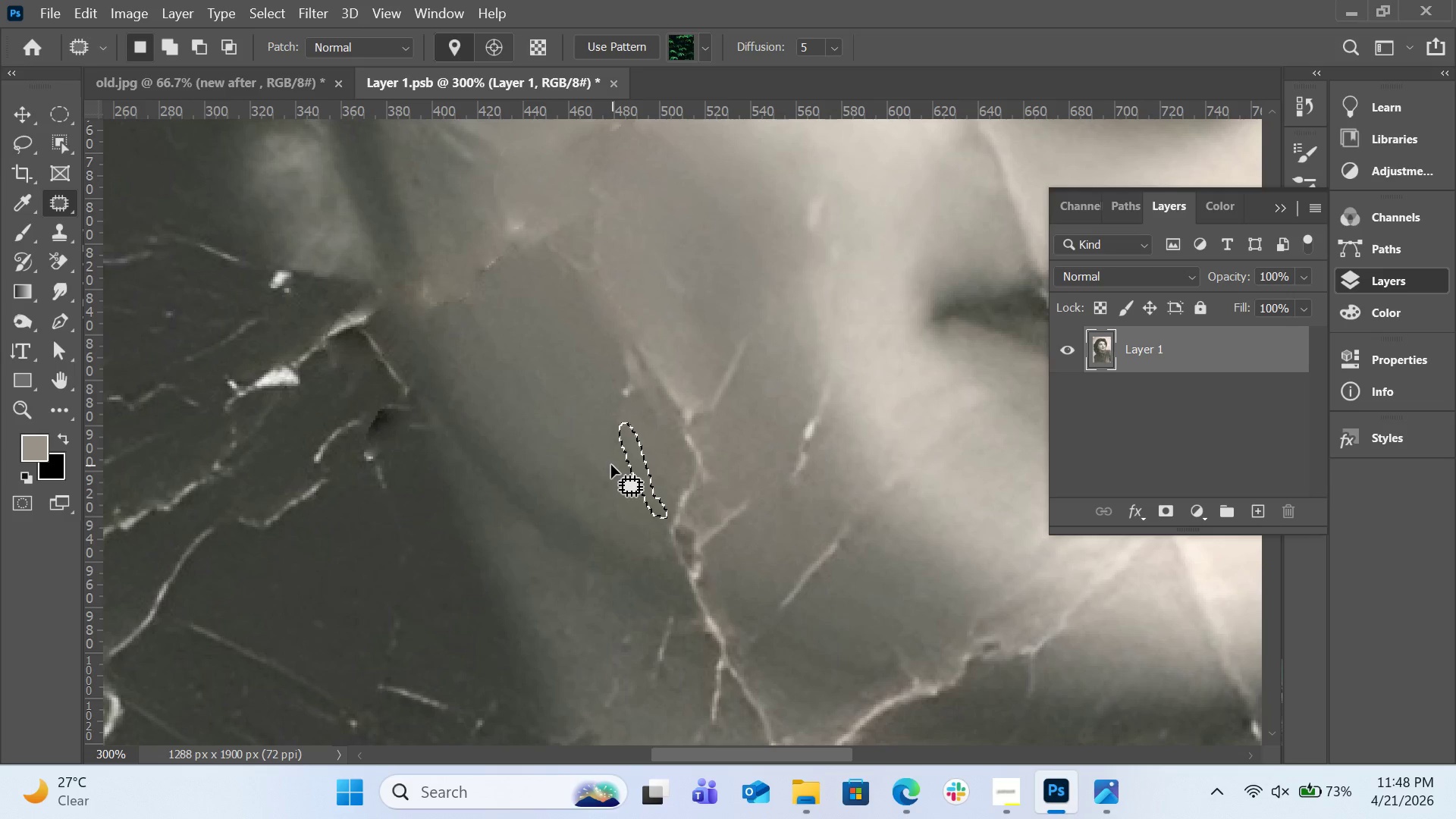 
double_click([611, 465])
 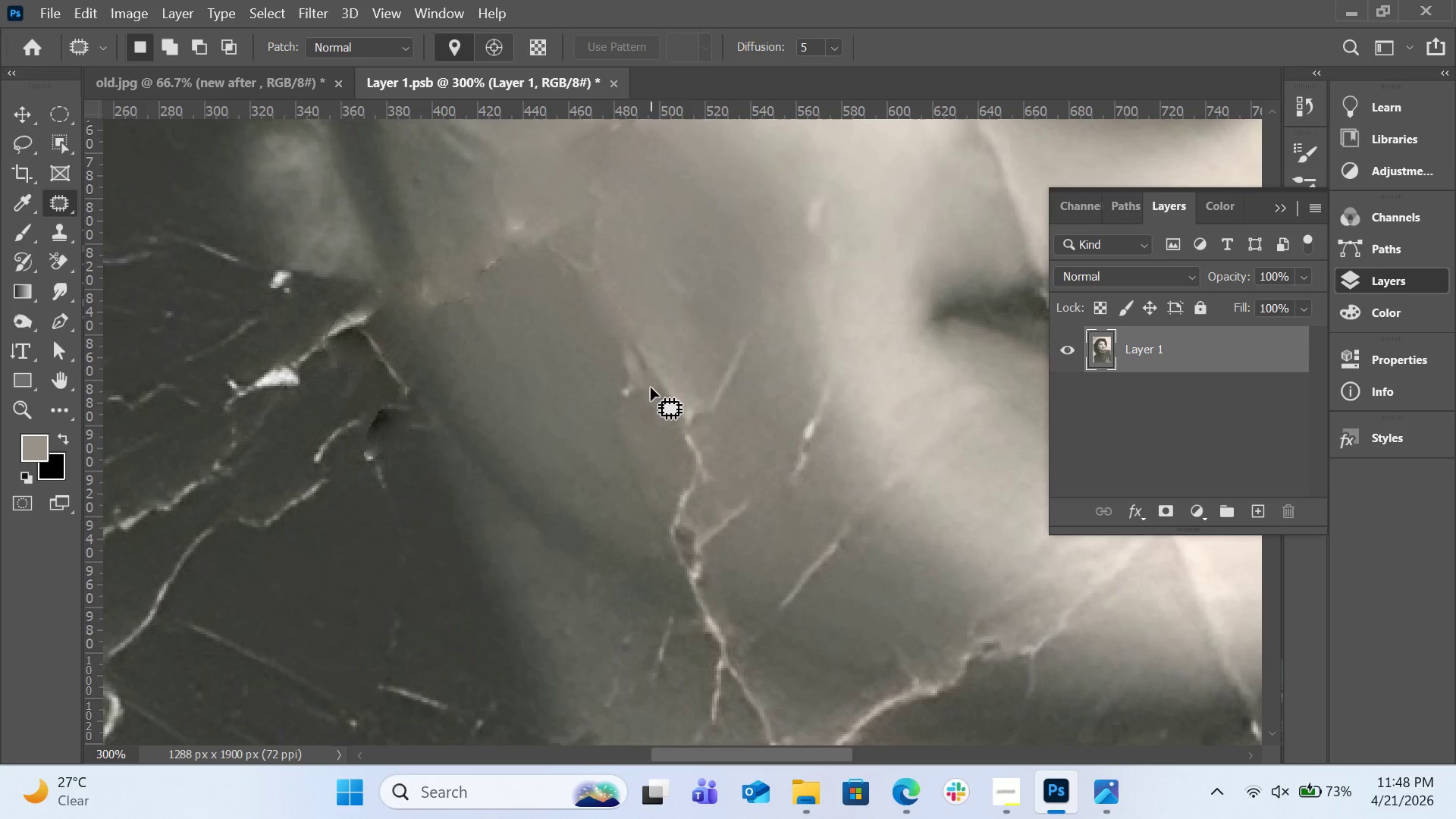 
left_click_drag(start_coordinate=[649, 388], to_coordinate=[645, 375])
 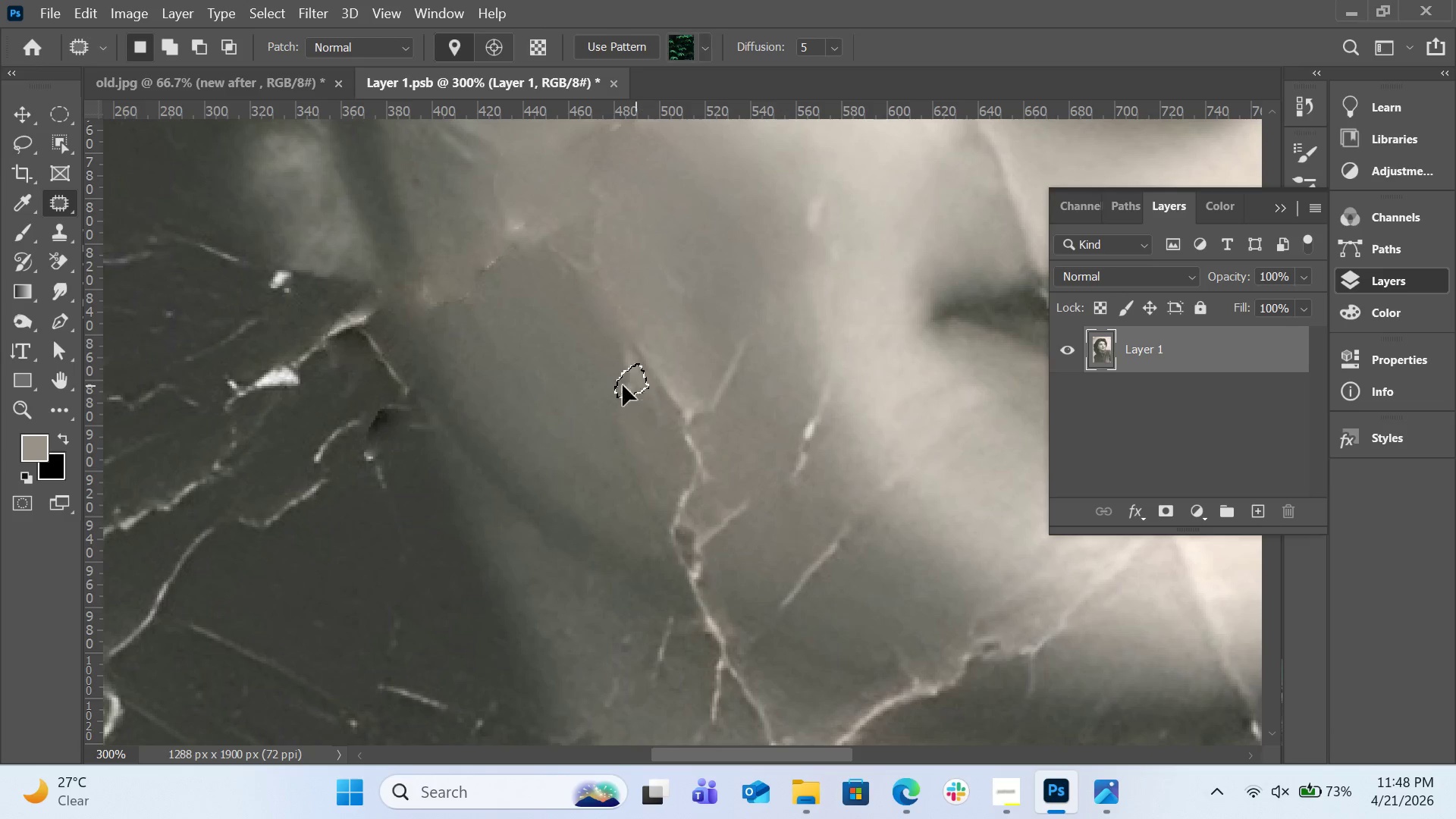 
left_click_drag(start_coordinate=[635, 385], to_coordinate=[592, 381])
 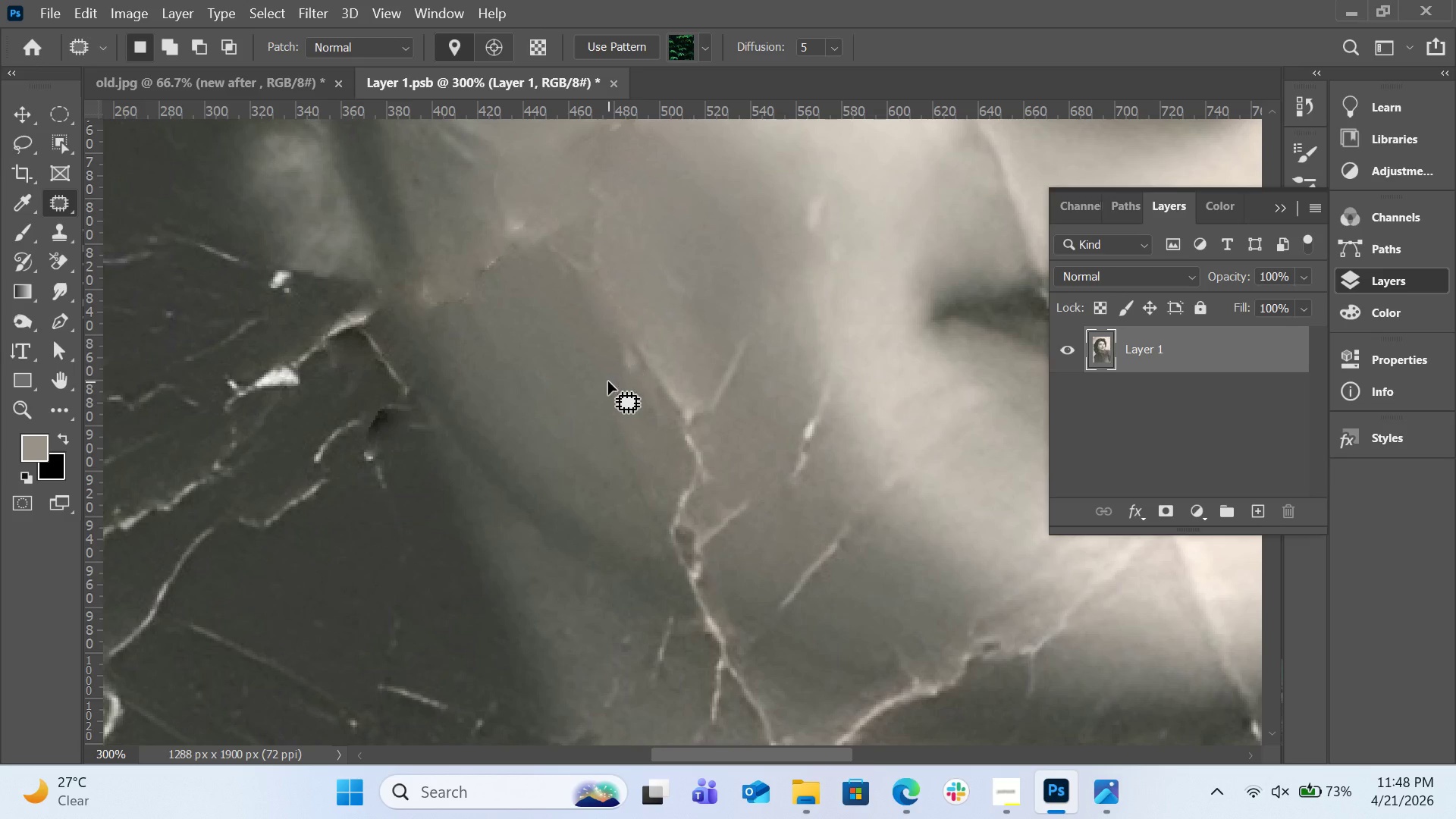 
double_click([608, 381])
 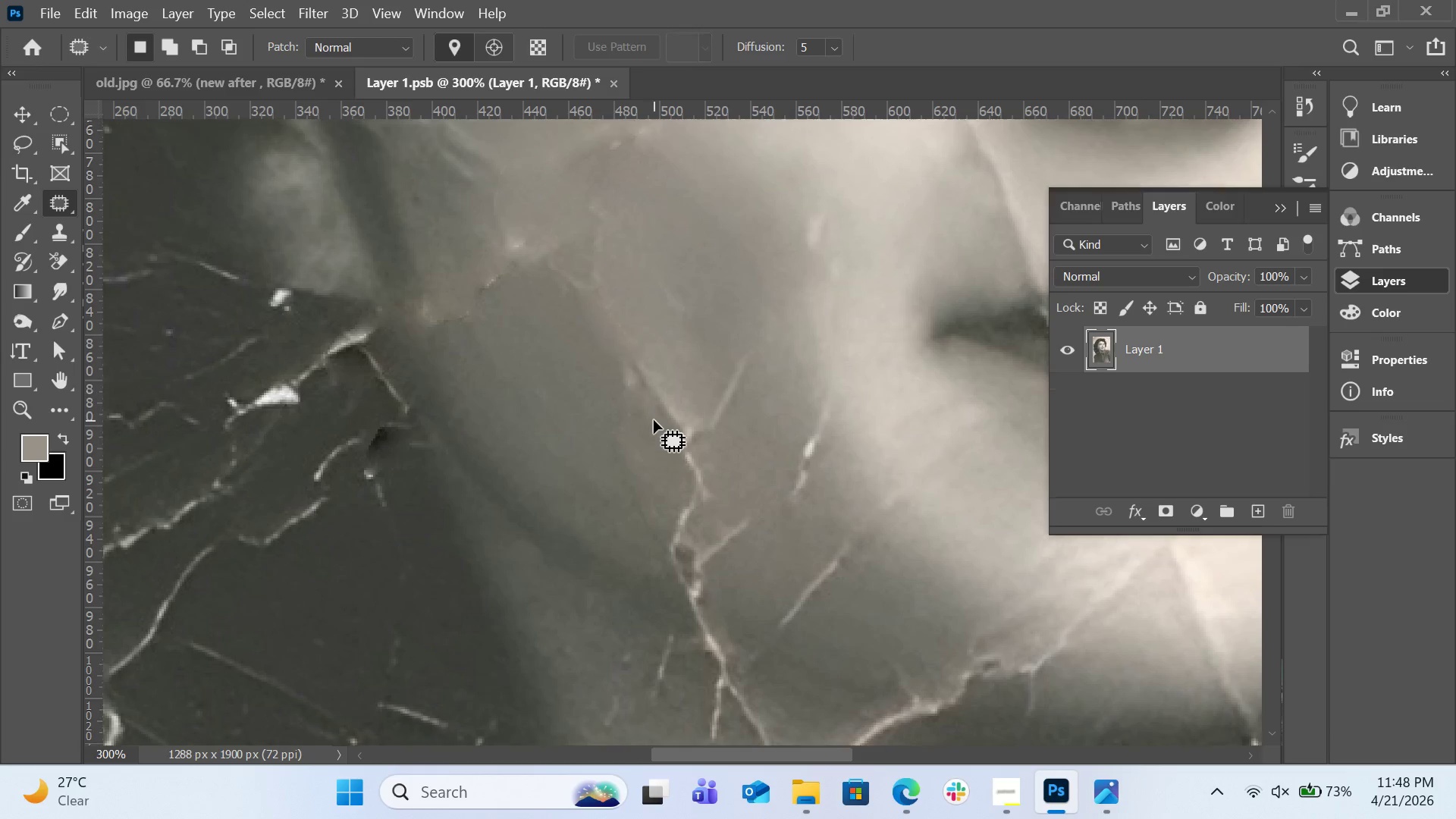 
scroll: coordinate [610, 395], scroll_direction: up, amount: 9.0
 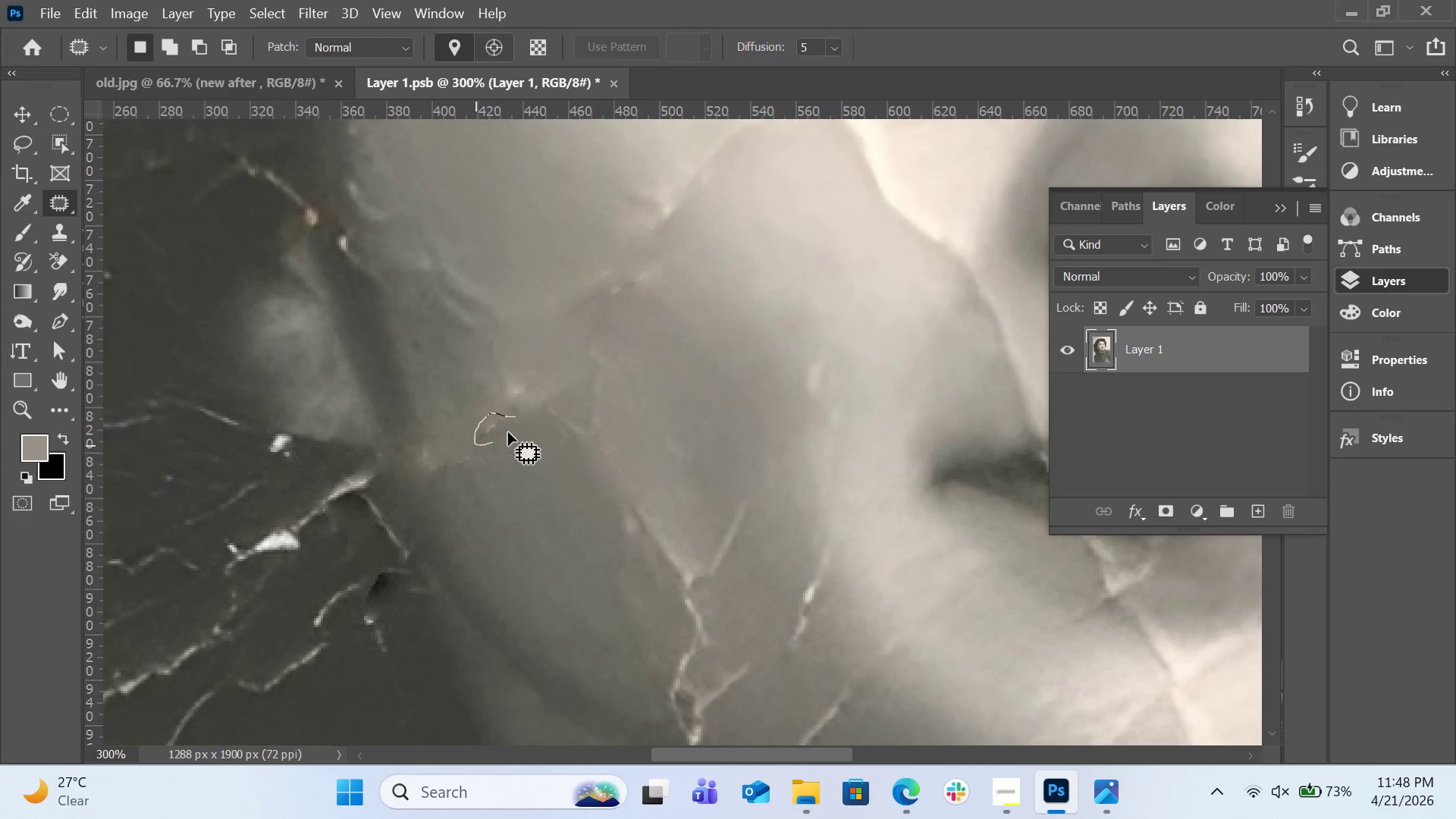 
left_click_drag(start_coordinate=[500, 425], to_coordinate=[513, 443])
 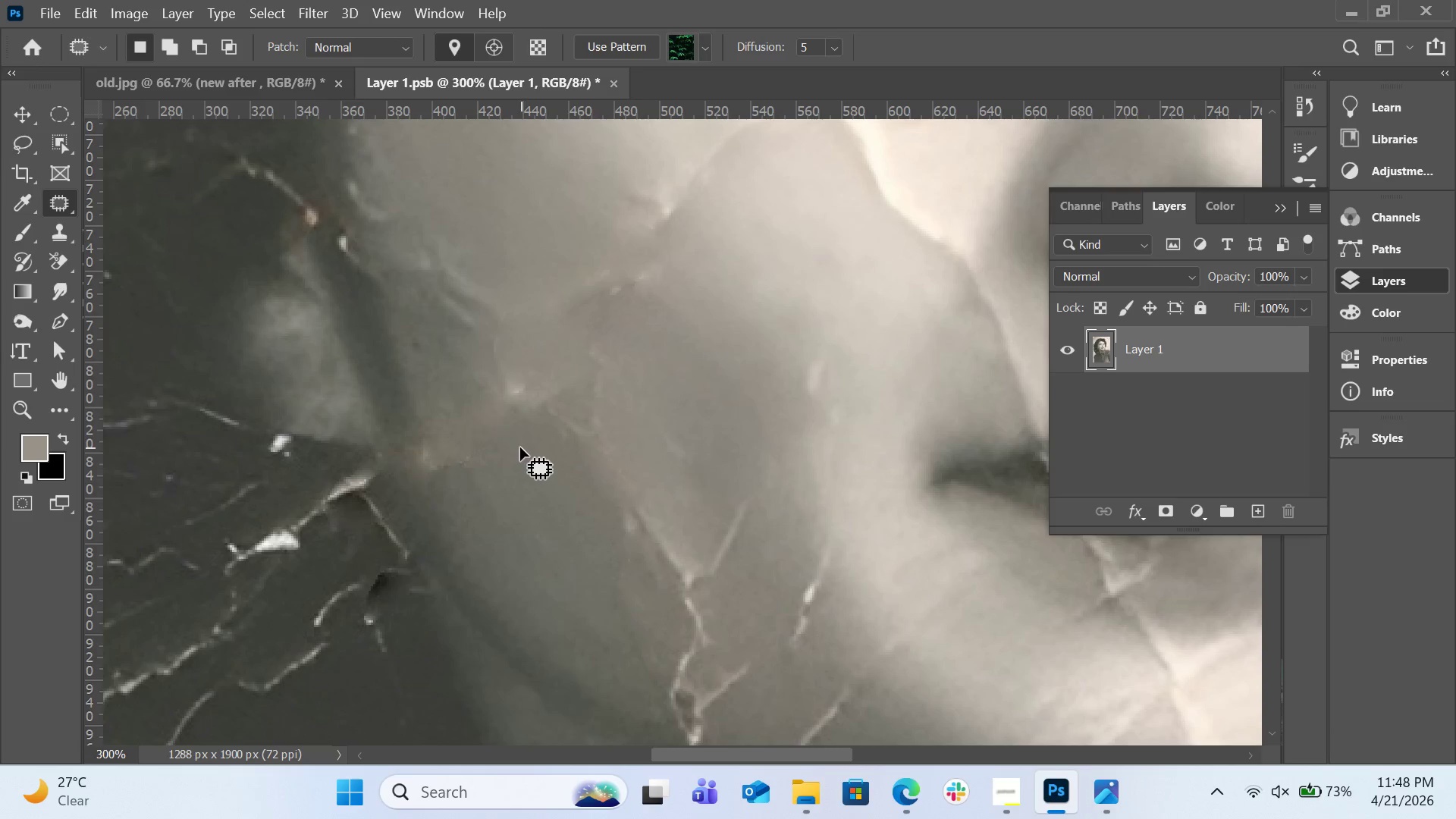 
double_click([520, 447])
 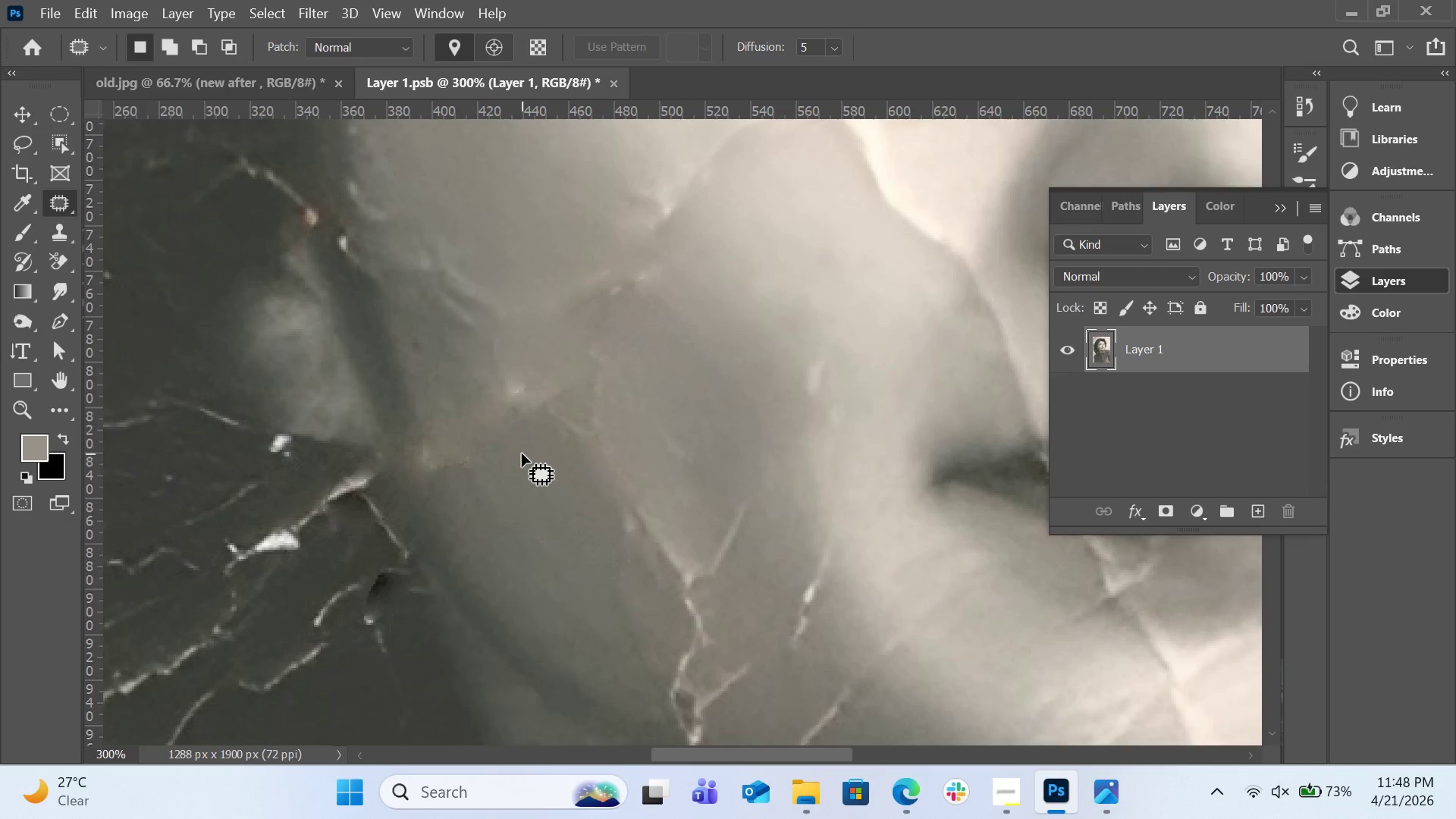 
scroll: coordinate [522, 453], scroll_direction: up, amount: 4.0
 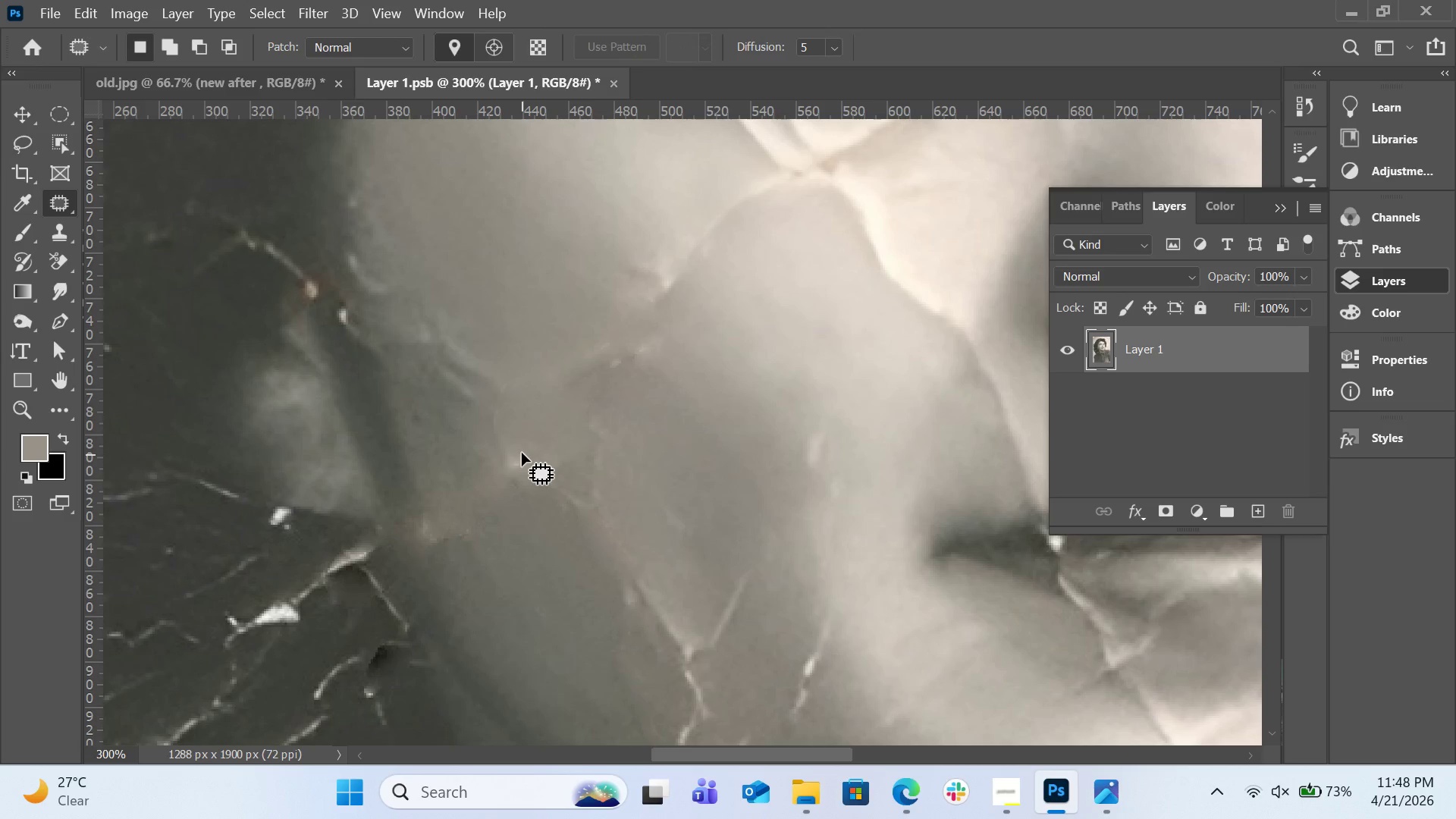 
left_click_drag(start_coordinate=[522, 452], to_coordinate=[519, 444])
 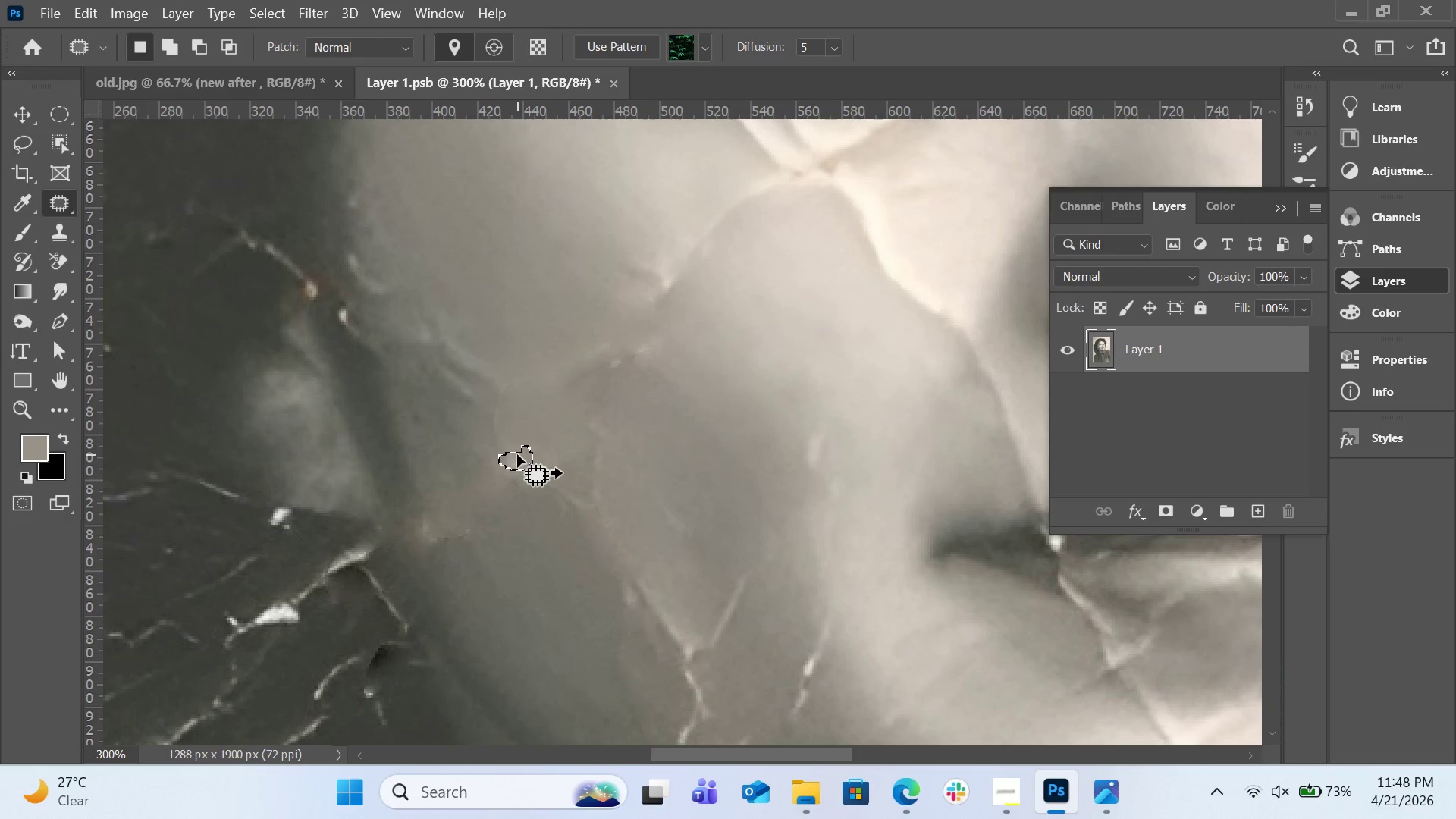 
left_click_drag(start_coordinate=[517, 454], to_coordinate=[519, 432])
 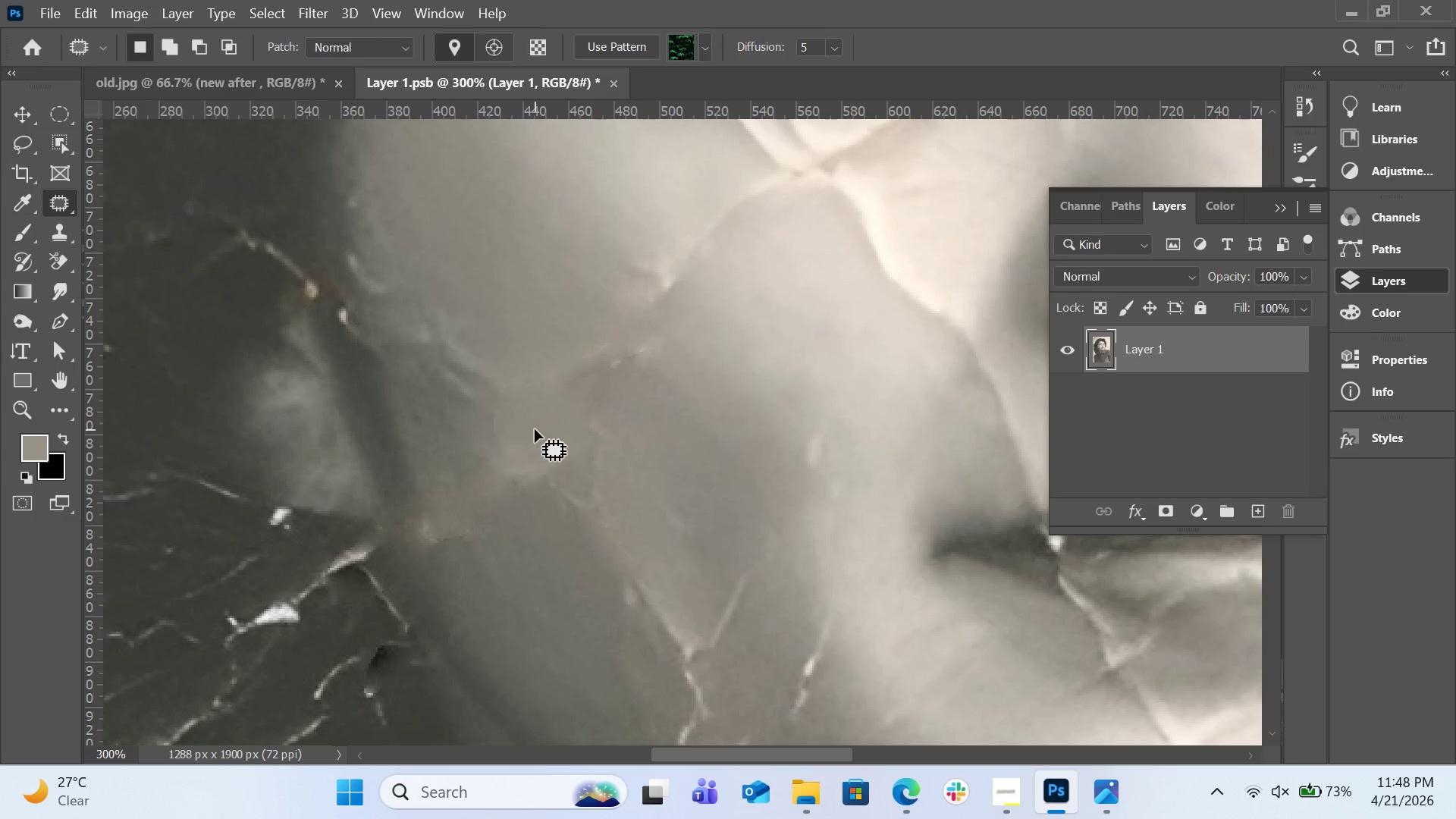 
double_click([535, 429])
 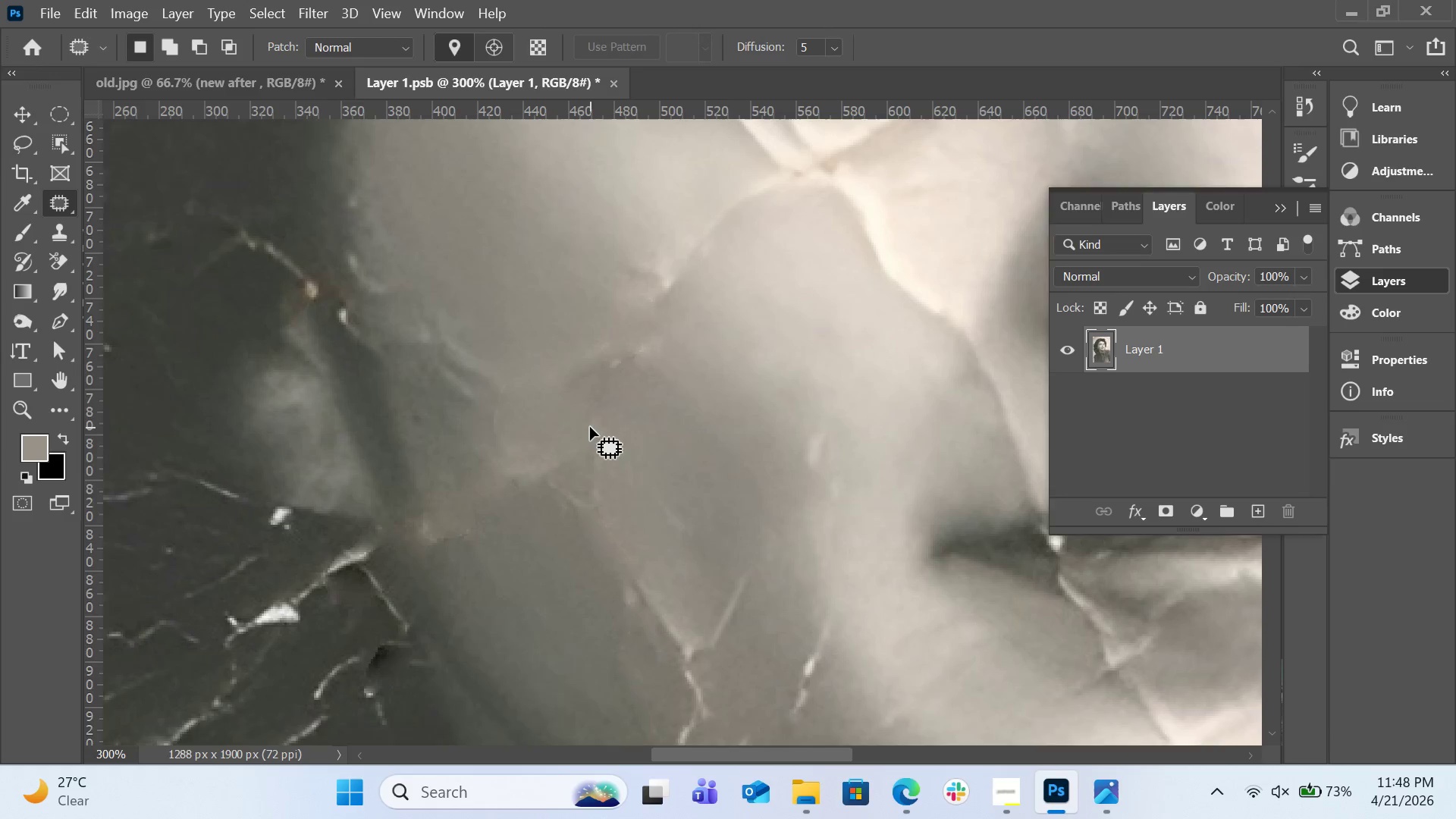 
scroll: coordinate [642, 287], scroll_direction: up, amount: 20.0
 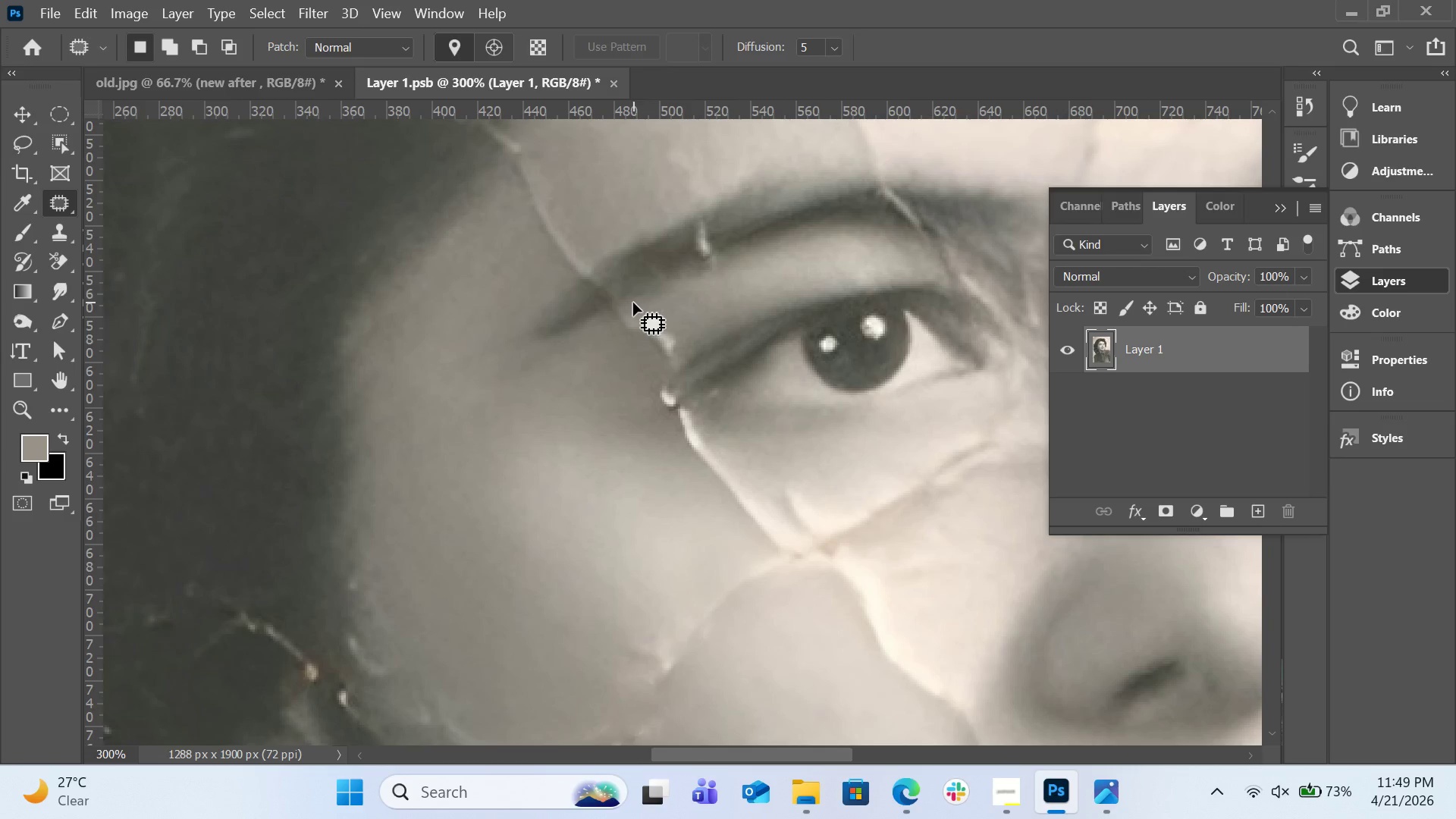 
left_click_drag(start_coordinate=[633, 303], to_coordinate=[627, 297])
 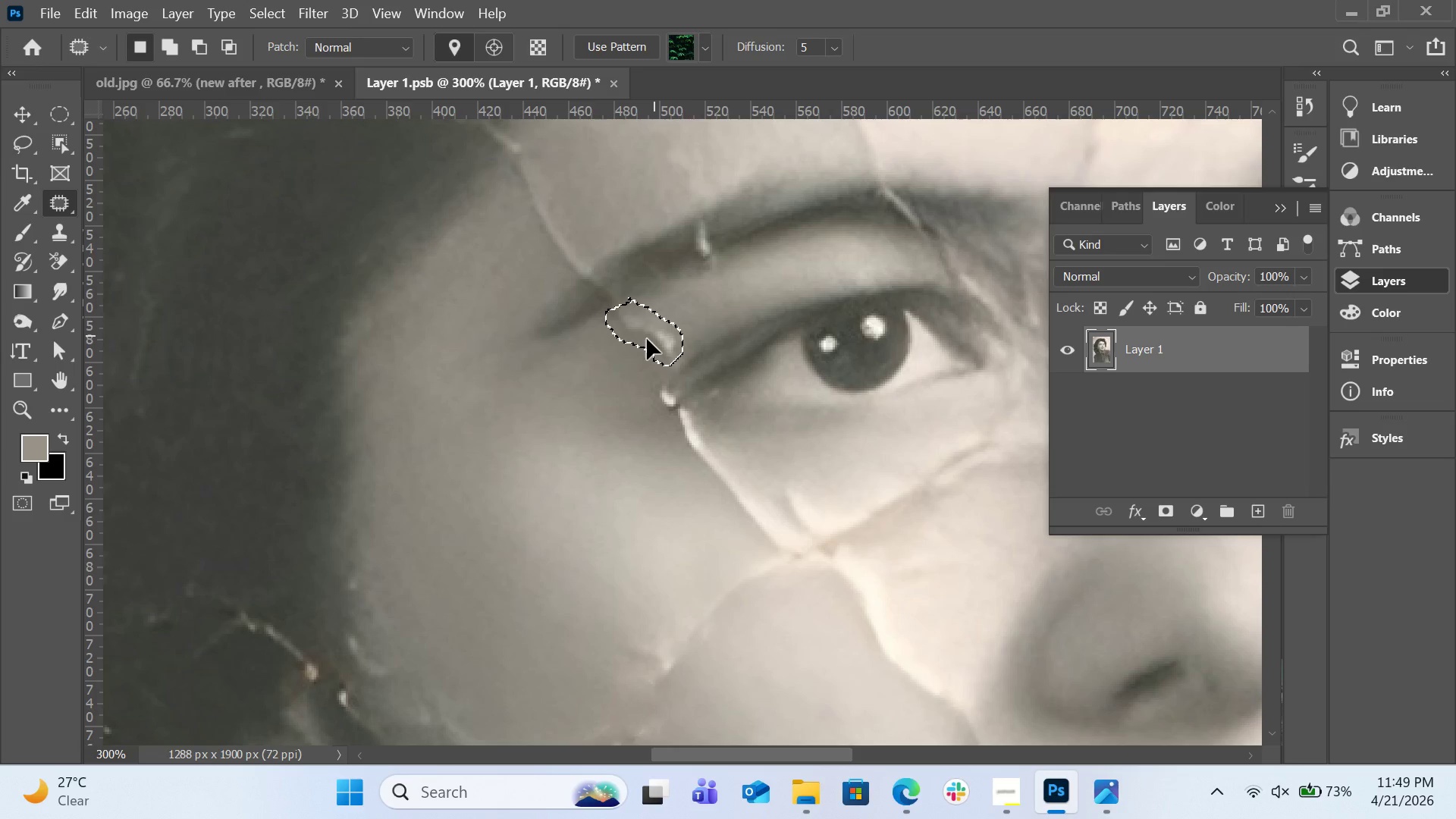 
left_click_drag(start_coordinate=[654, 335], to_coordinate=[627, 351])
 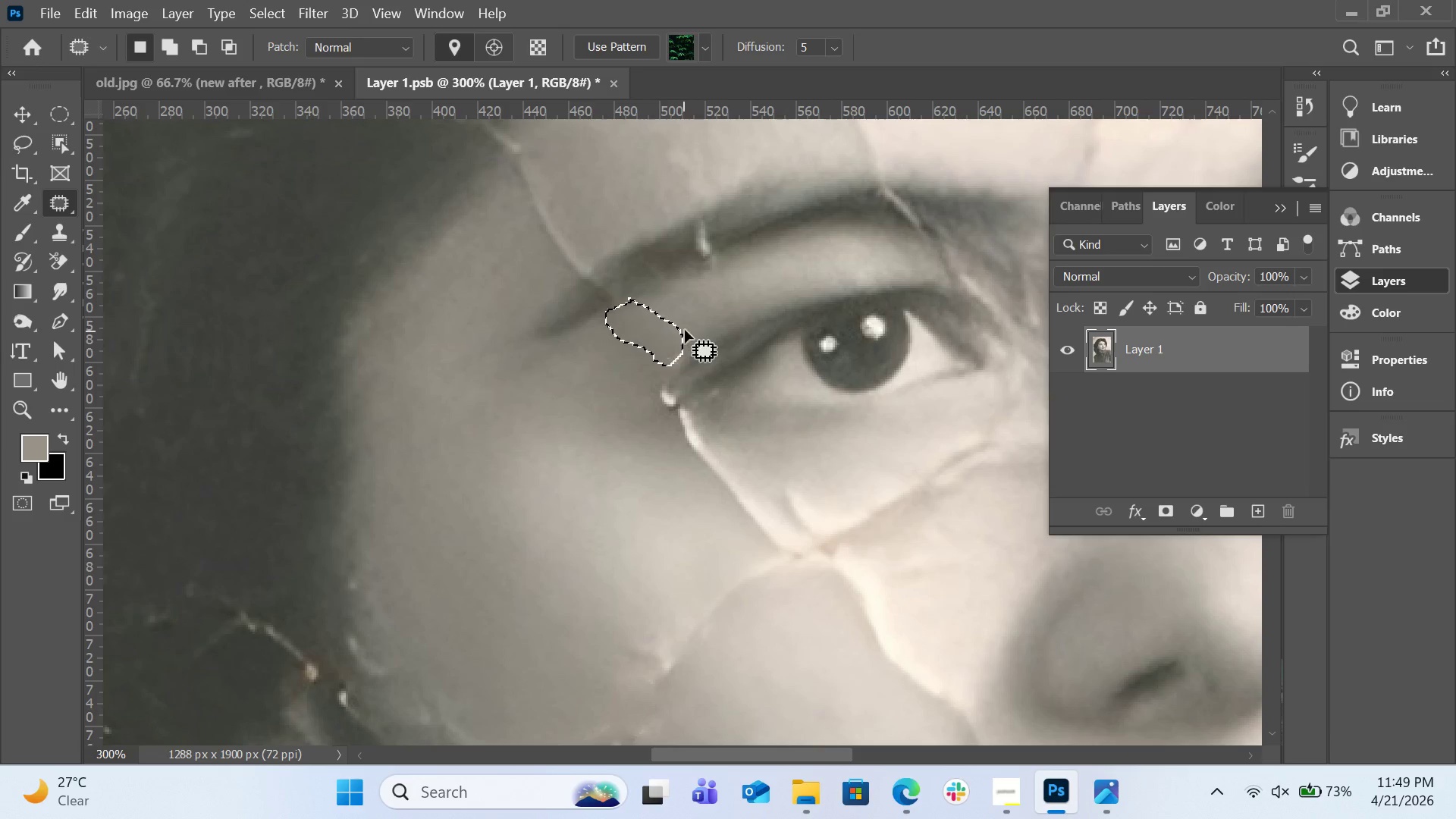 
left_click([685, 330])
 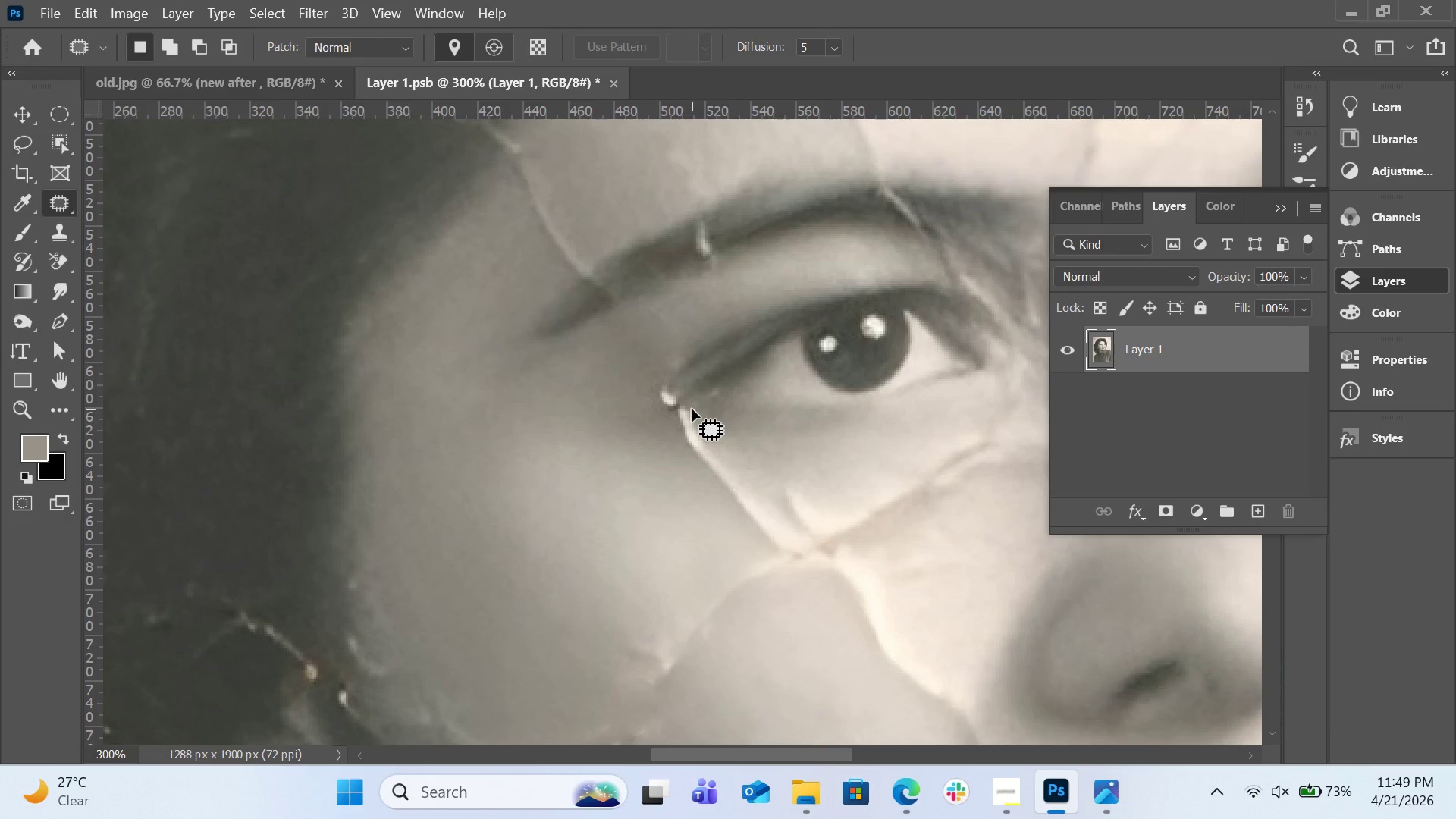 
left_click_drag(start_coordinate=[689, 408], to_coordinate=[674, 397])
 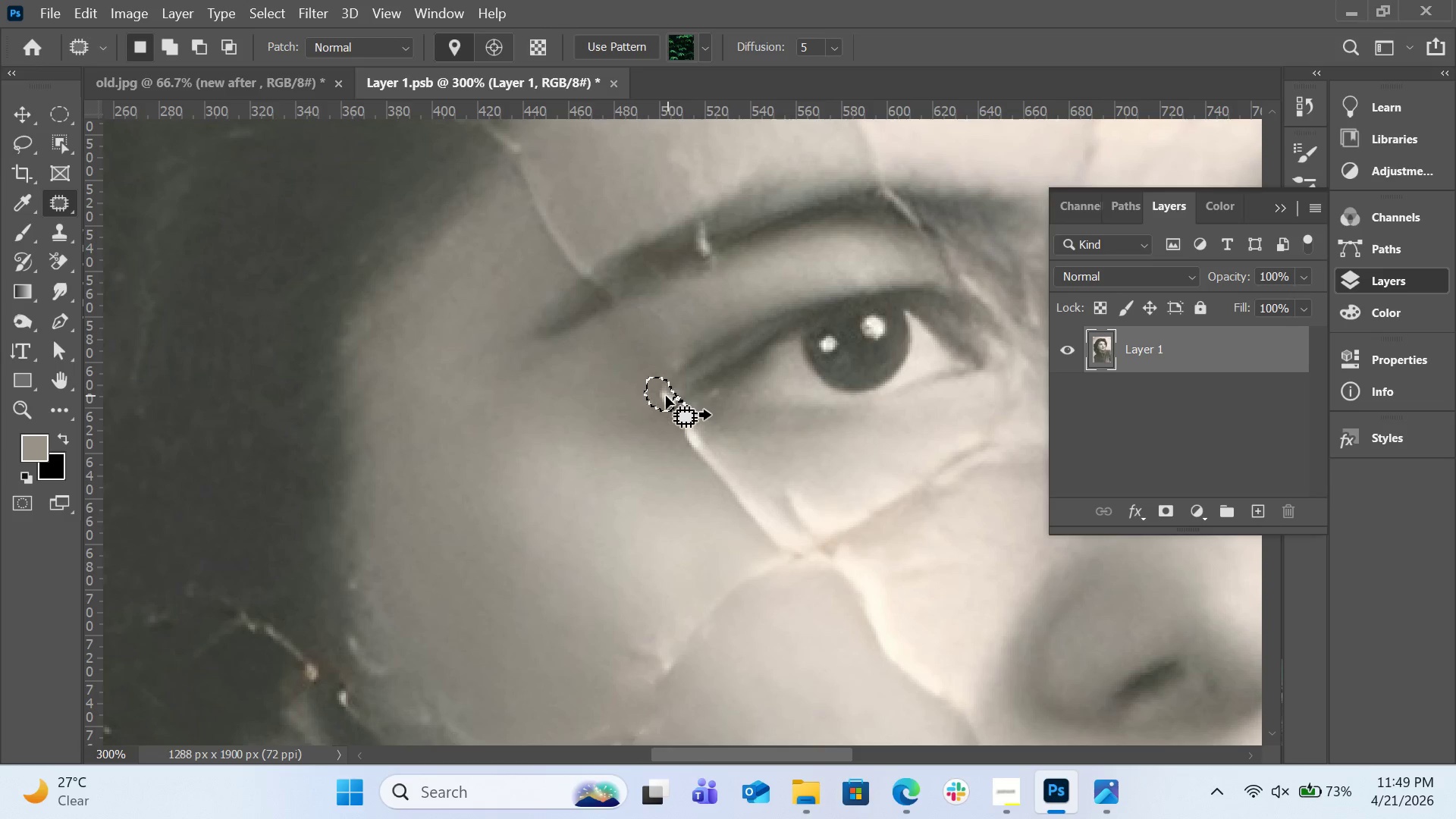 
left_click_drag(start_coordinate=[666, 396], to_coordinate=[642, 406])
 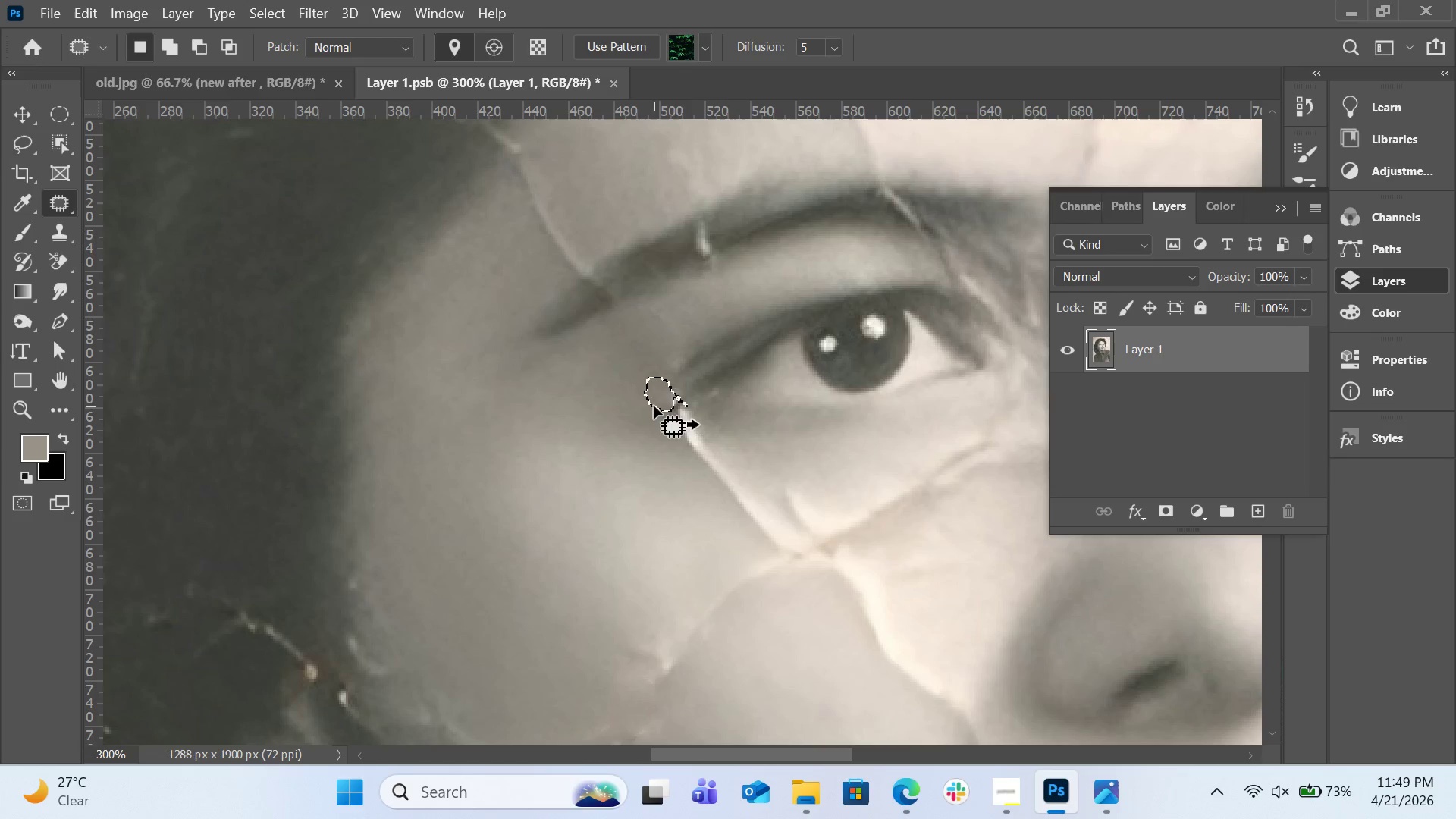 
double_click([654, 406])
 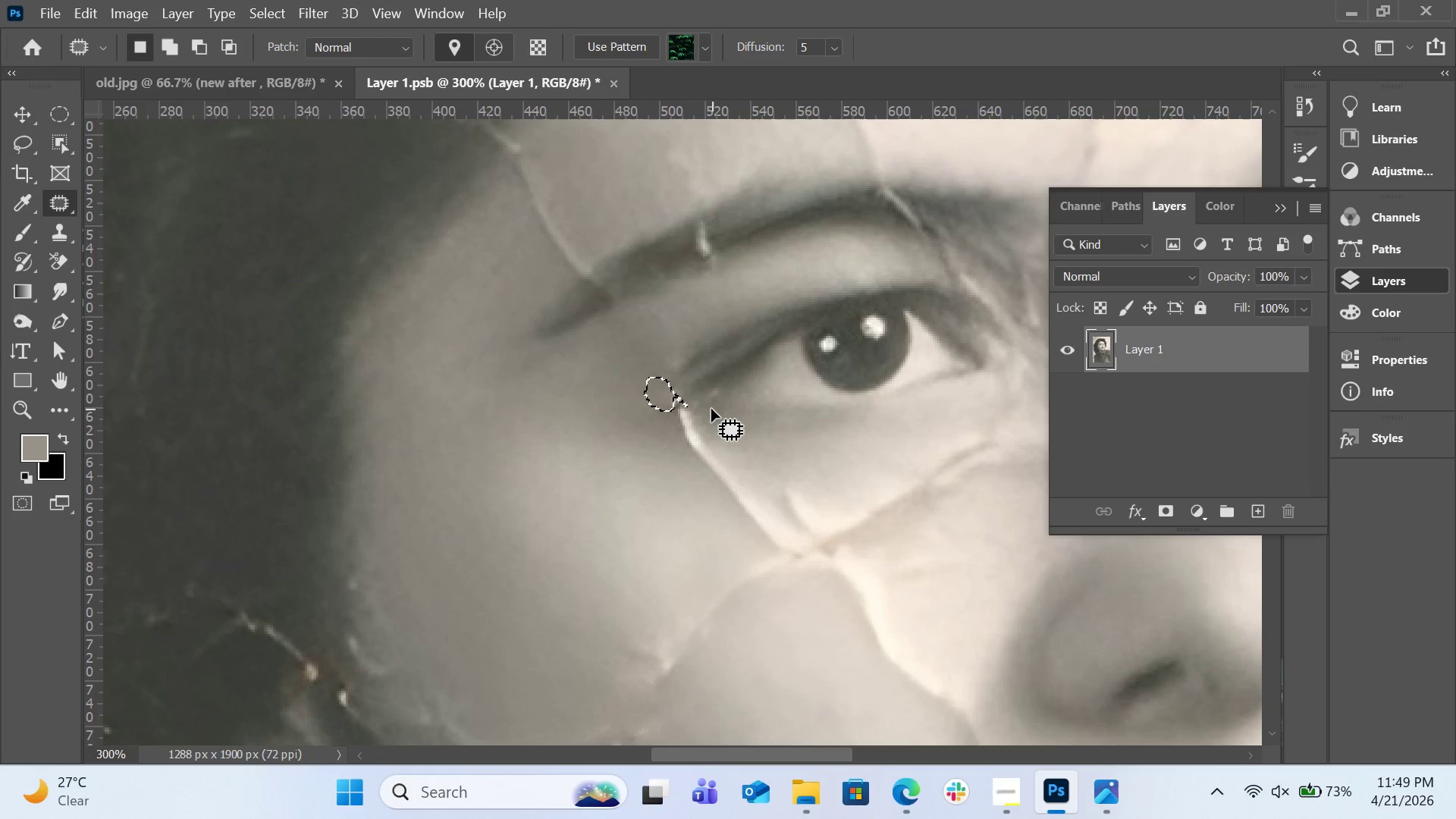 
triple_click([711, 409])
 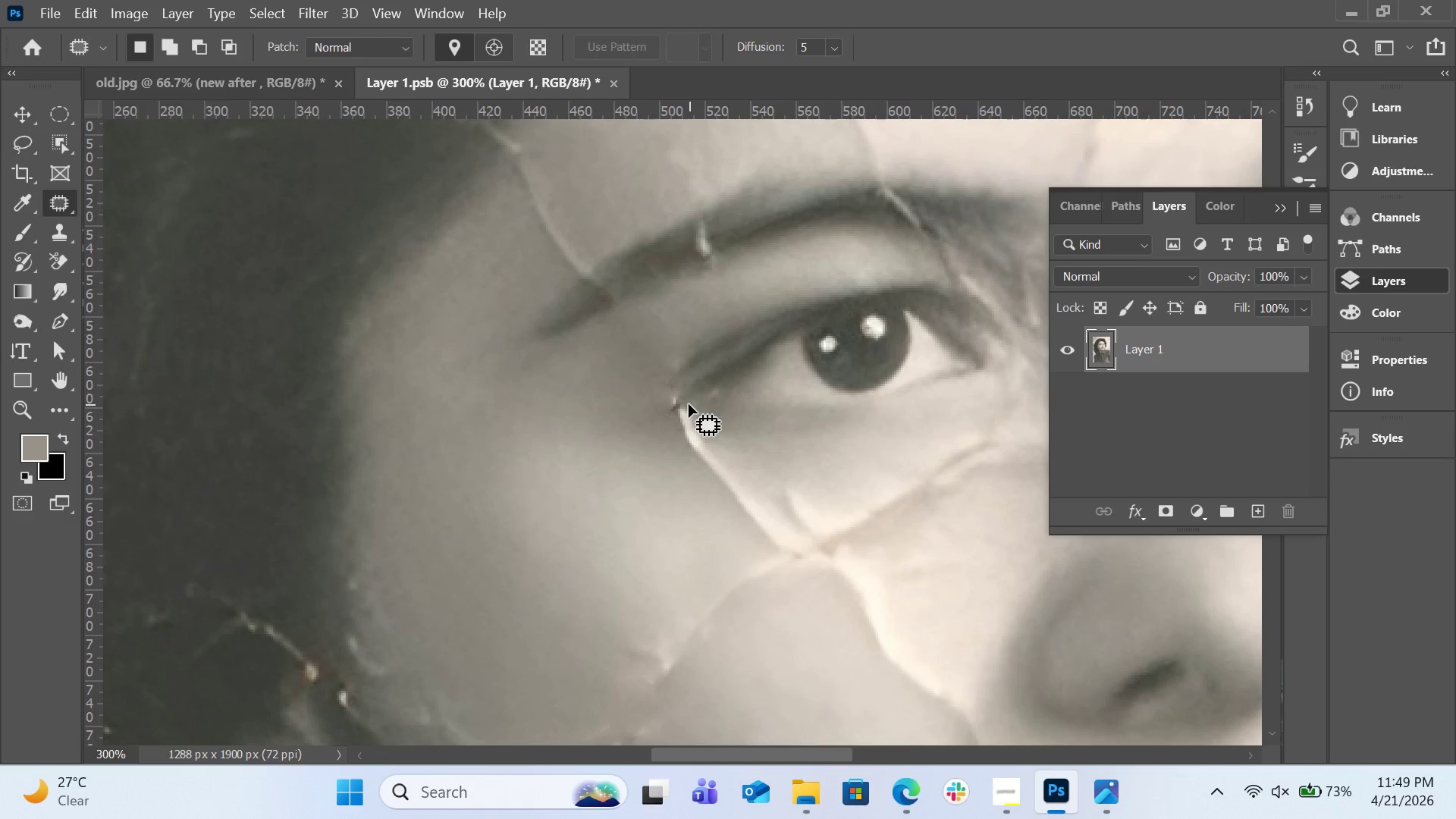 
left_click_drag(start_coordinate=[689, 404], to_coordinate=[679, 394])
 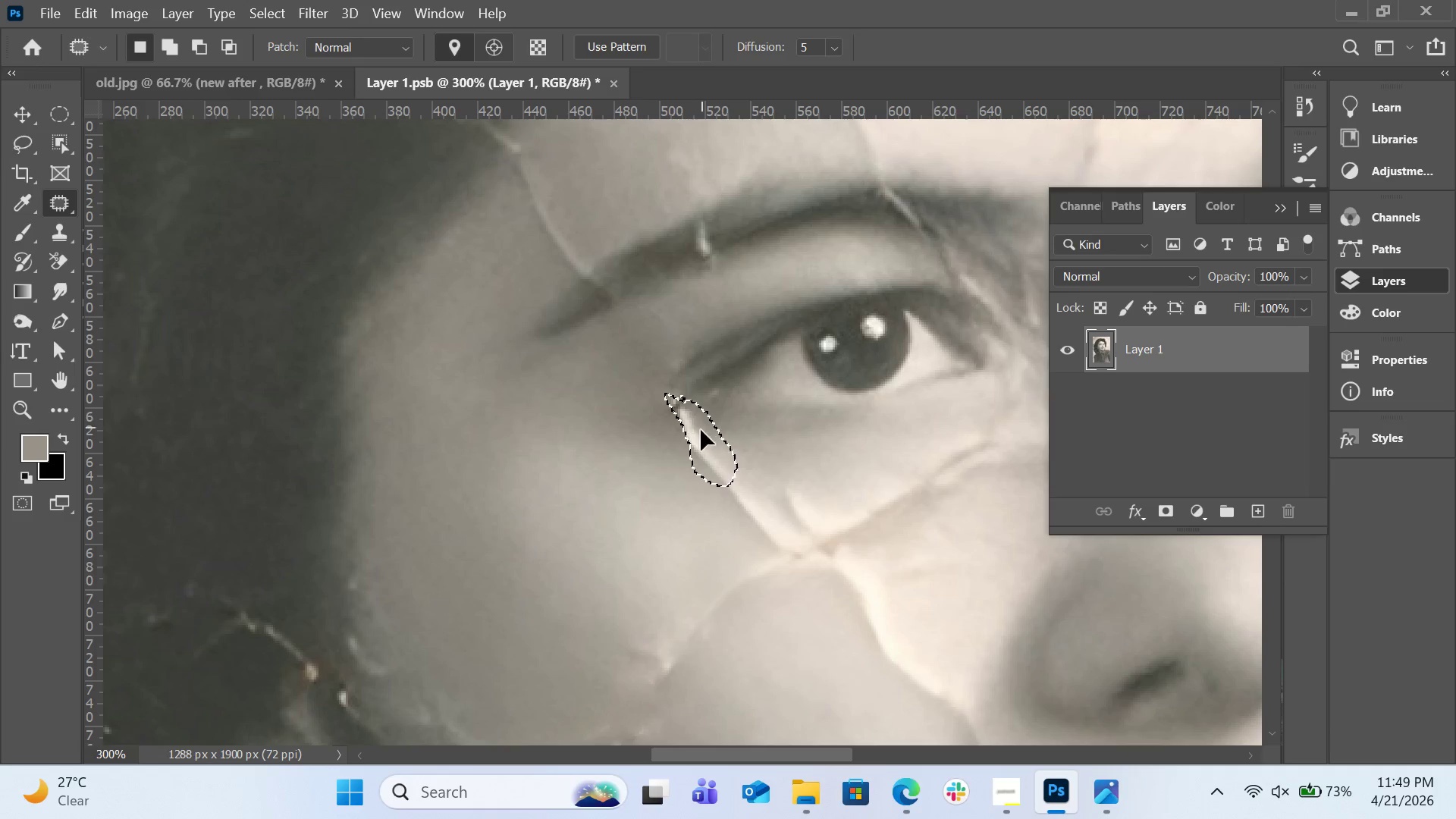 
left_click_drag(start_coordinate=[701, 427], to_coordinate=[670, 444])
 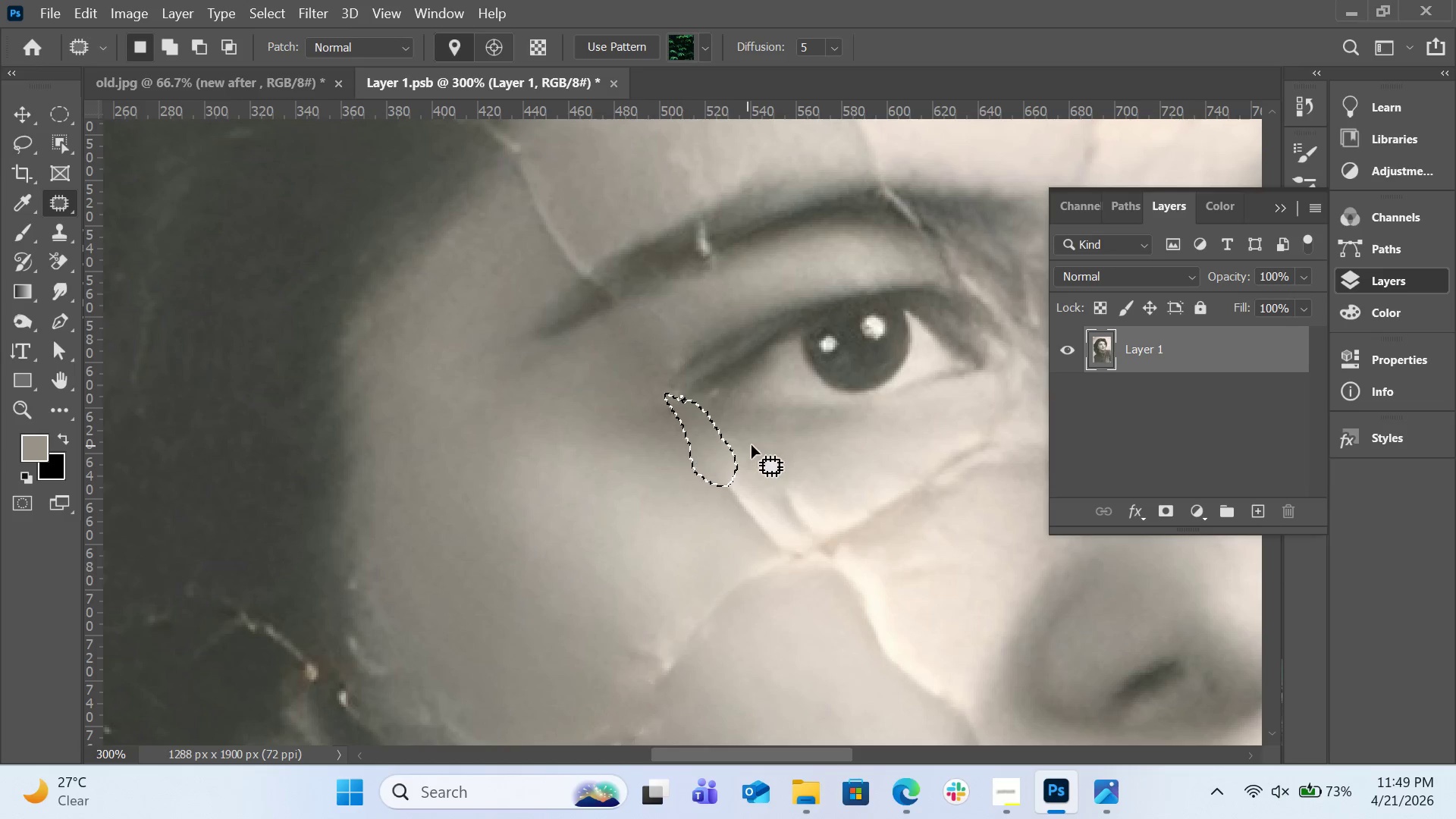 
left_click([753, 445])
 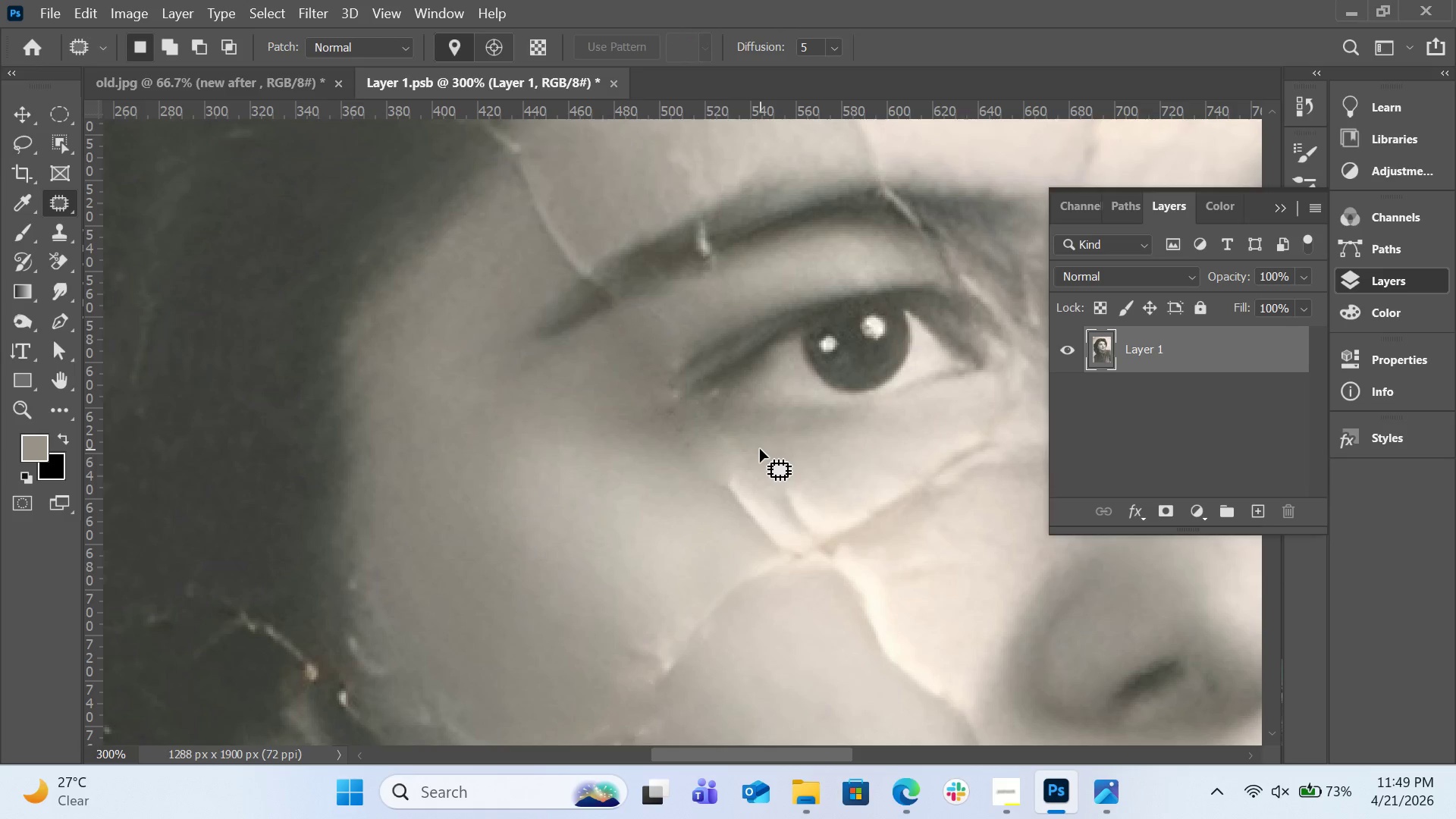 
scroll: coordinate [770, 437], scroll_direction: down, amount: 7.0
 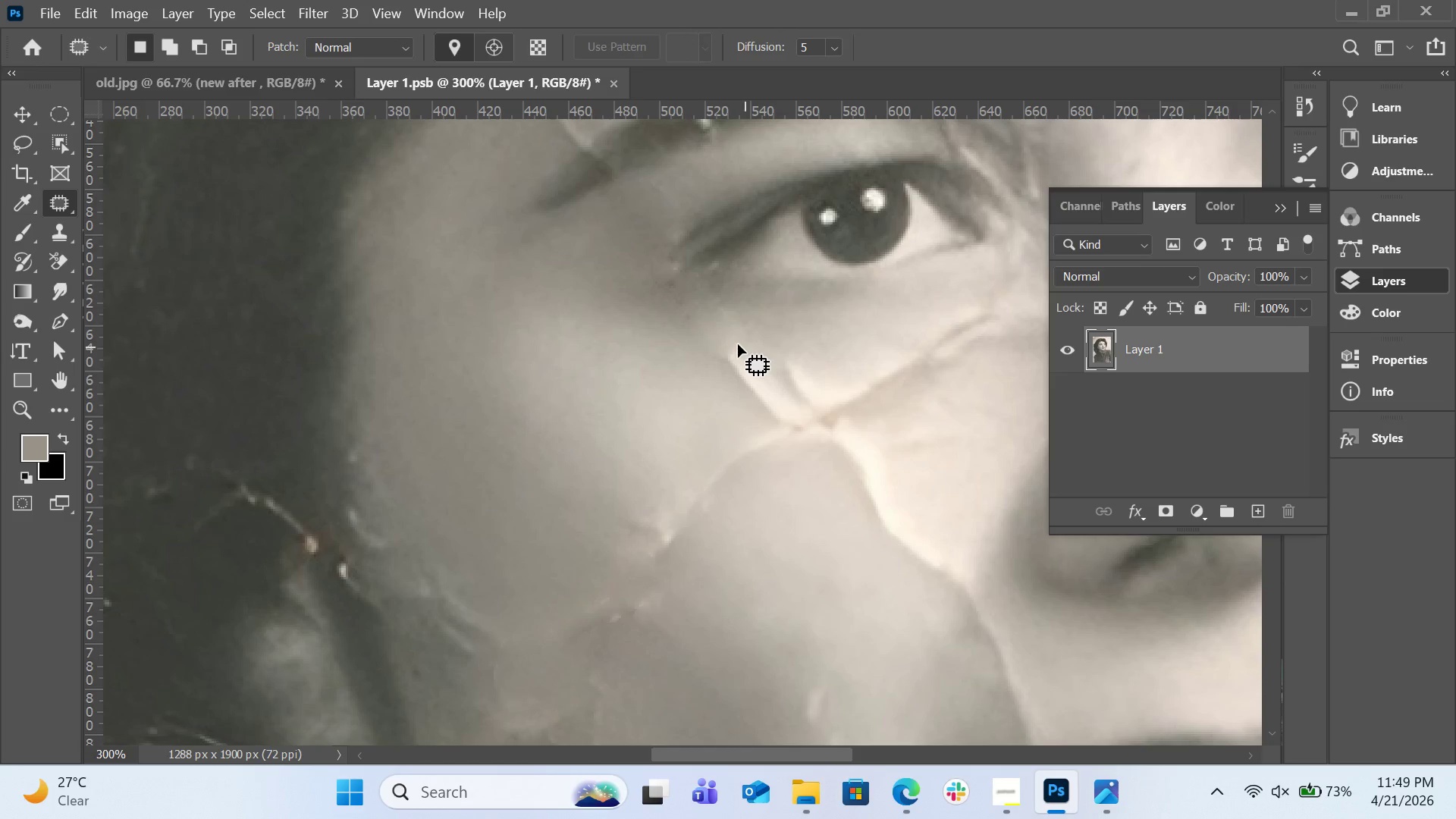 
left_click_drag(start_coordinate=[738, 343], to_coordinate=[735, 333])
 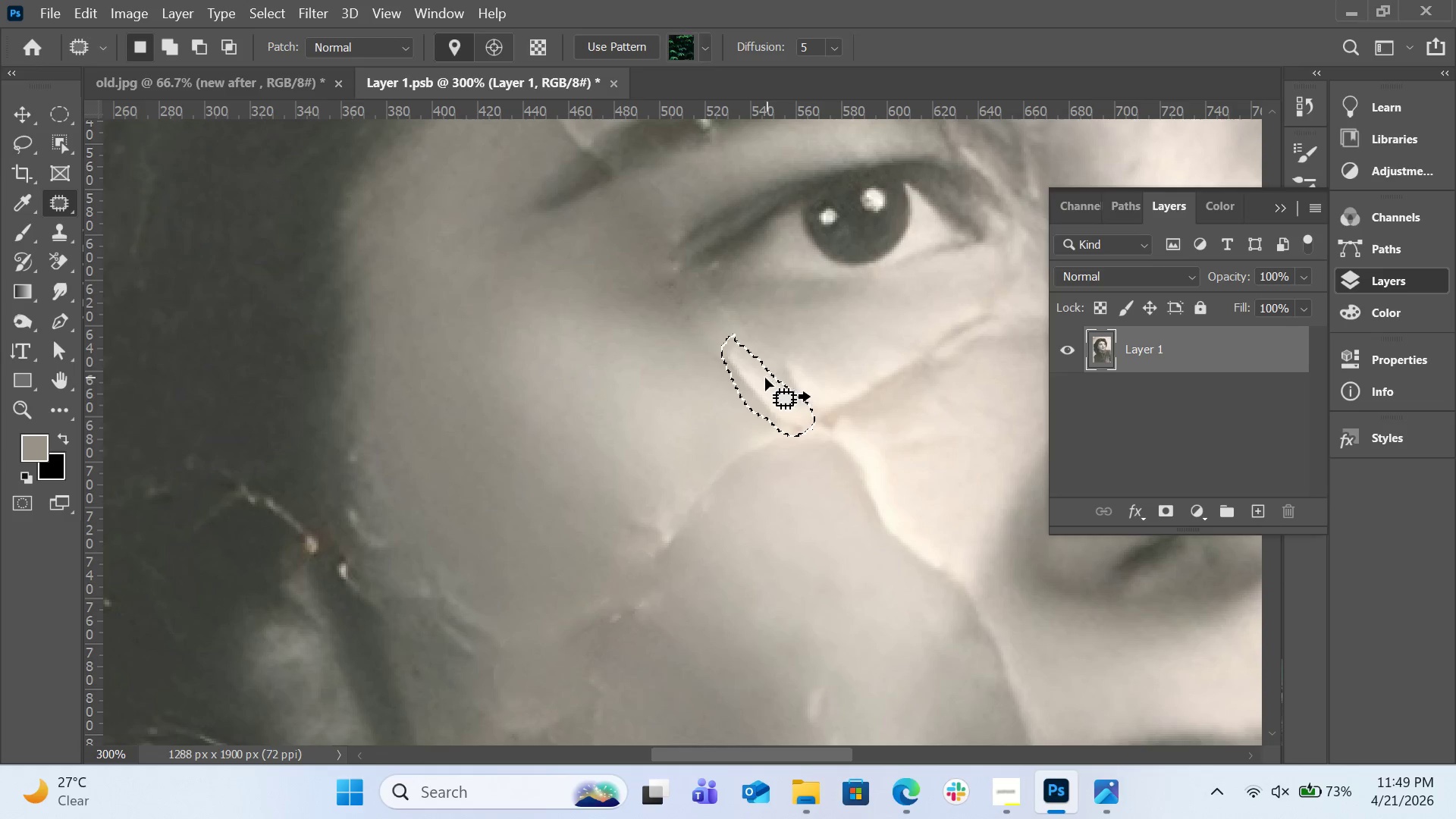 
left_click_drag(start_coordinate=[766, 377], to_coordinate=[715, 389])
 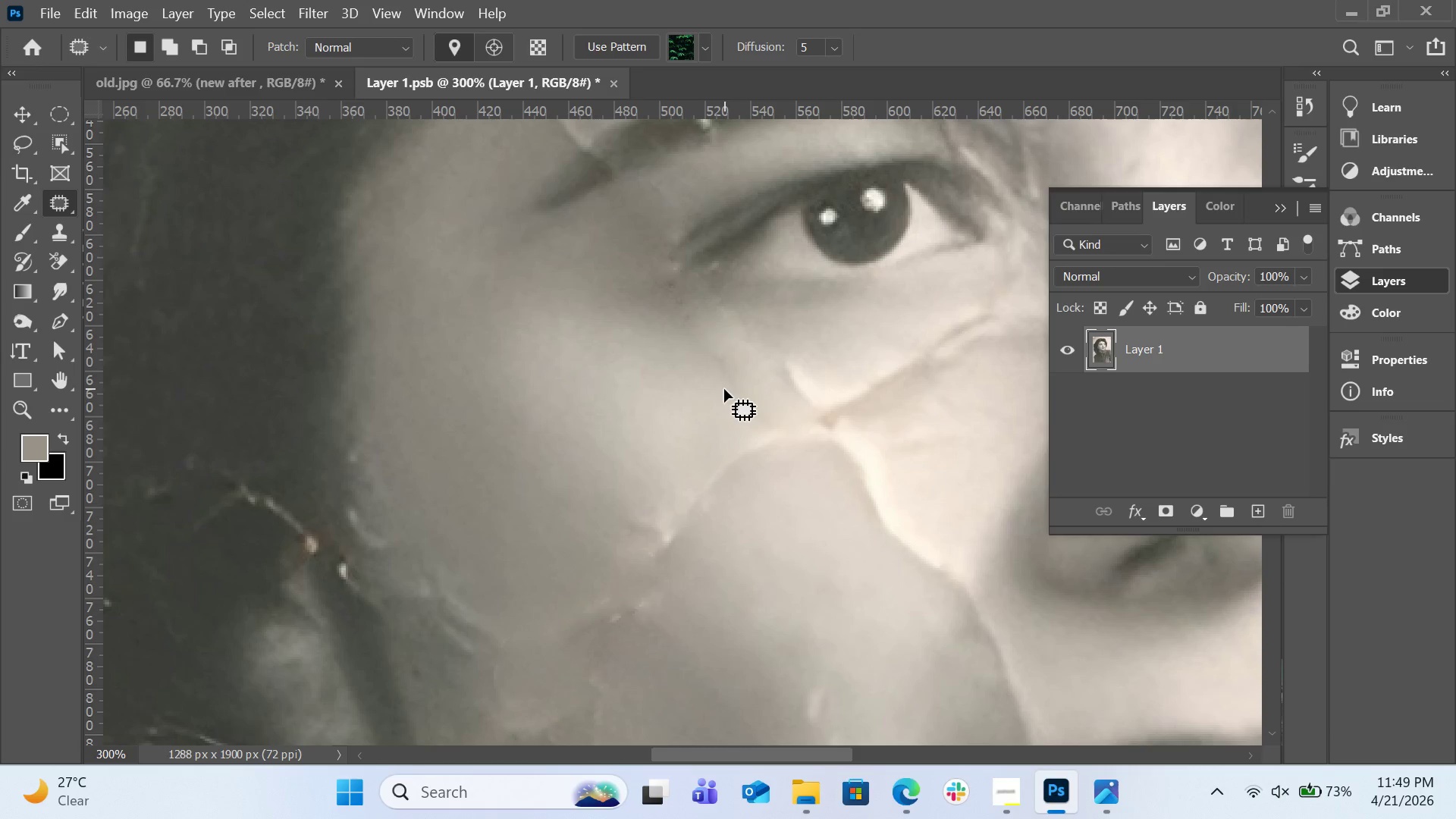 
left_click([724, 389])
 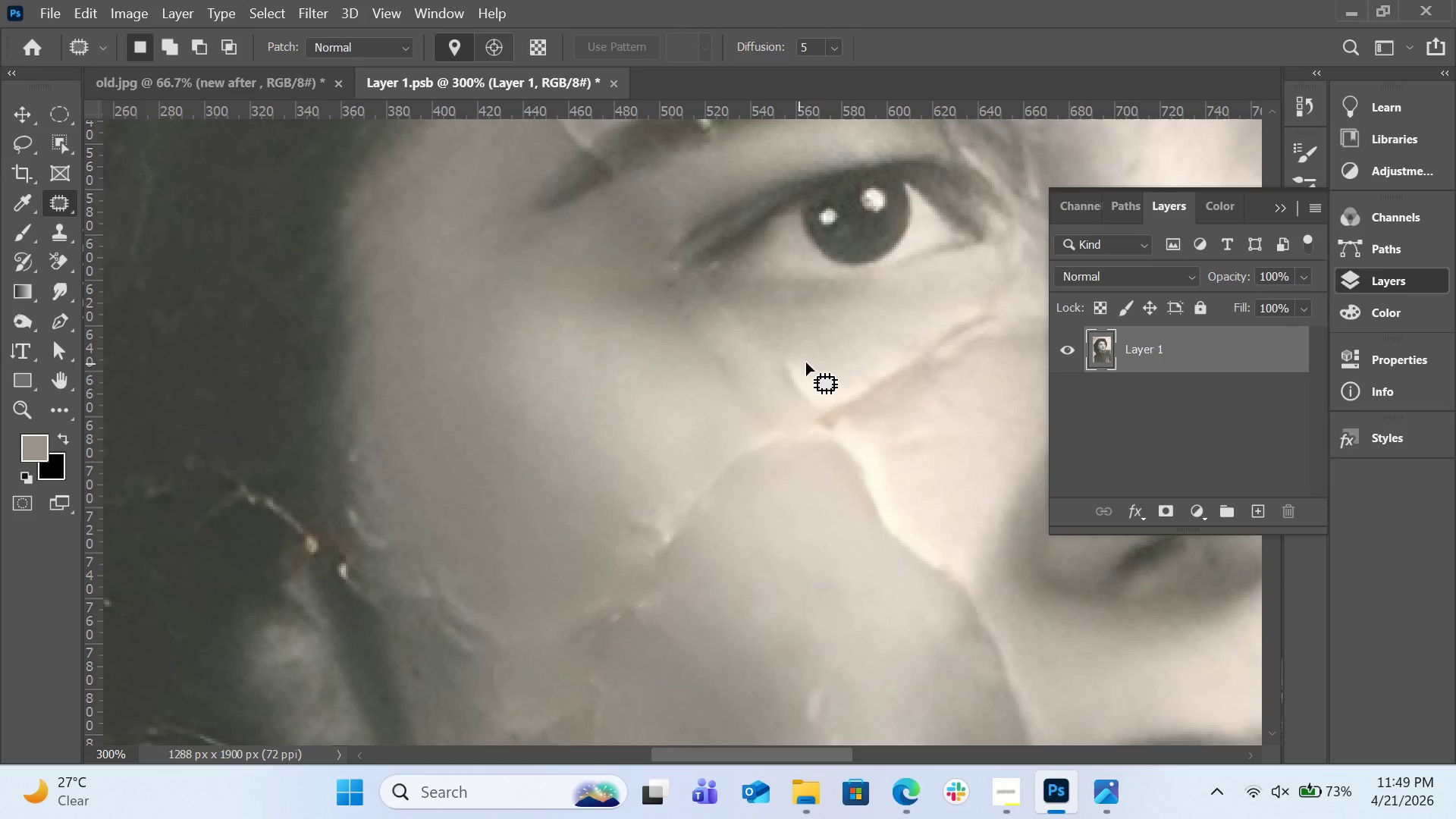 
key(Control+Z)
 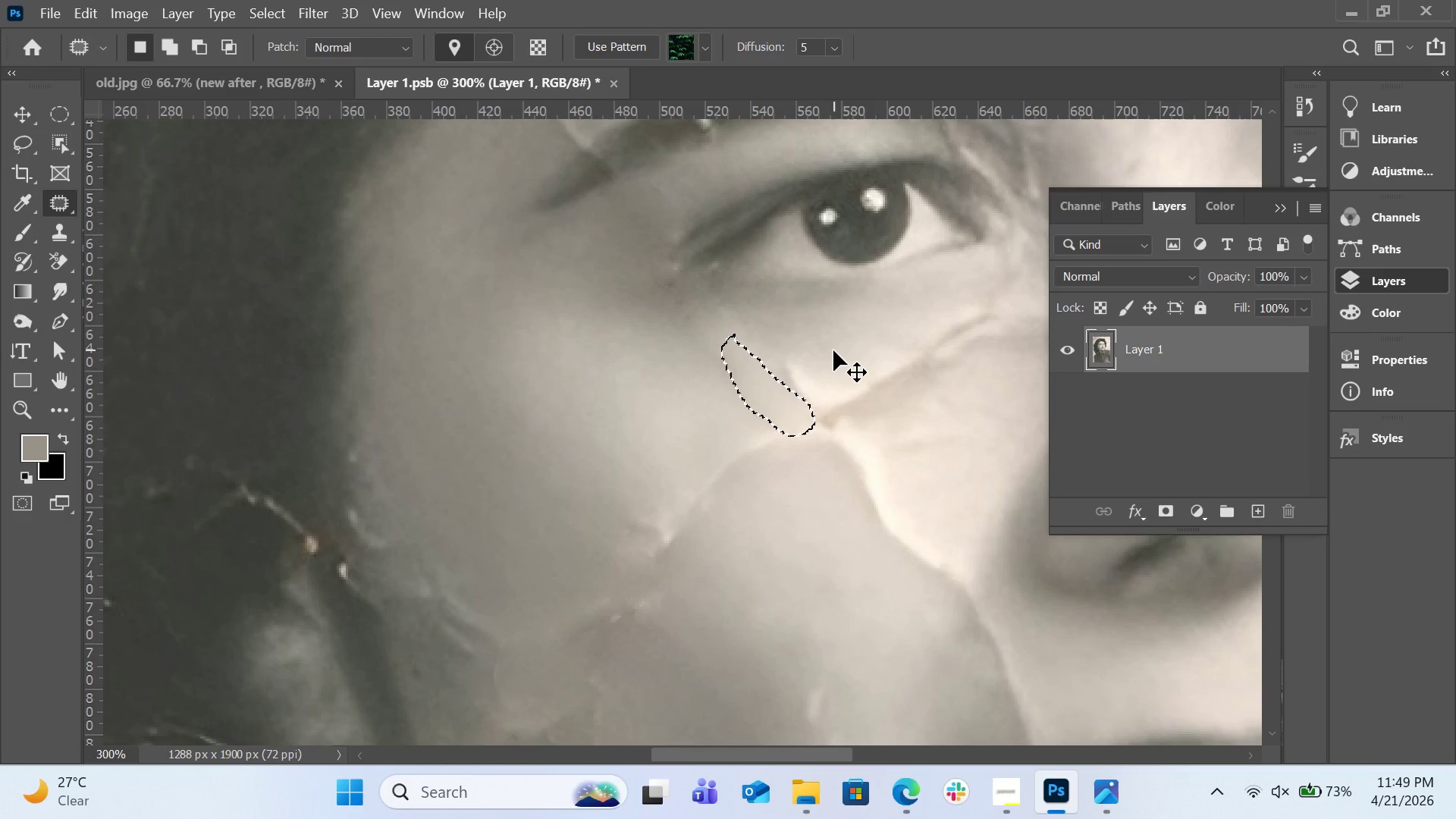 
key(Control+Z)
 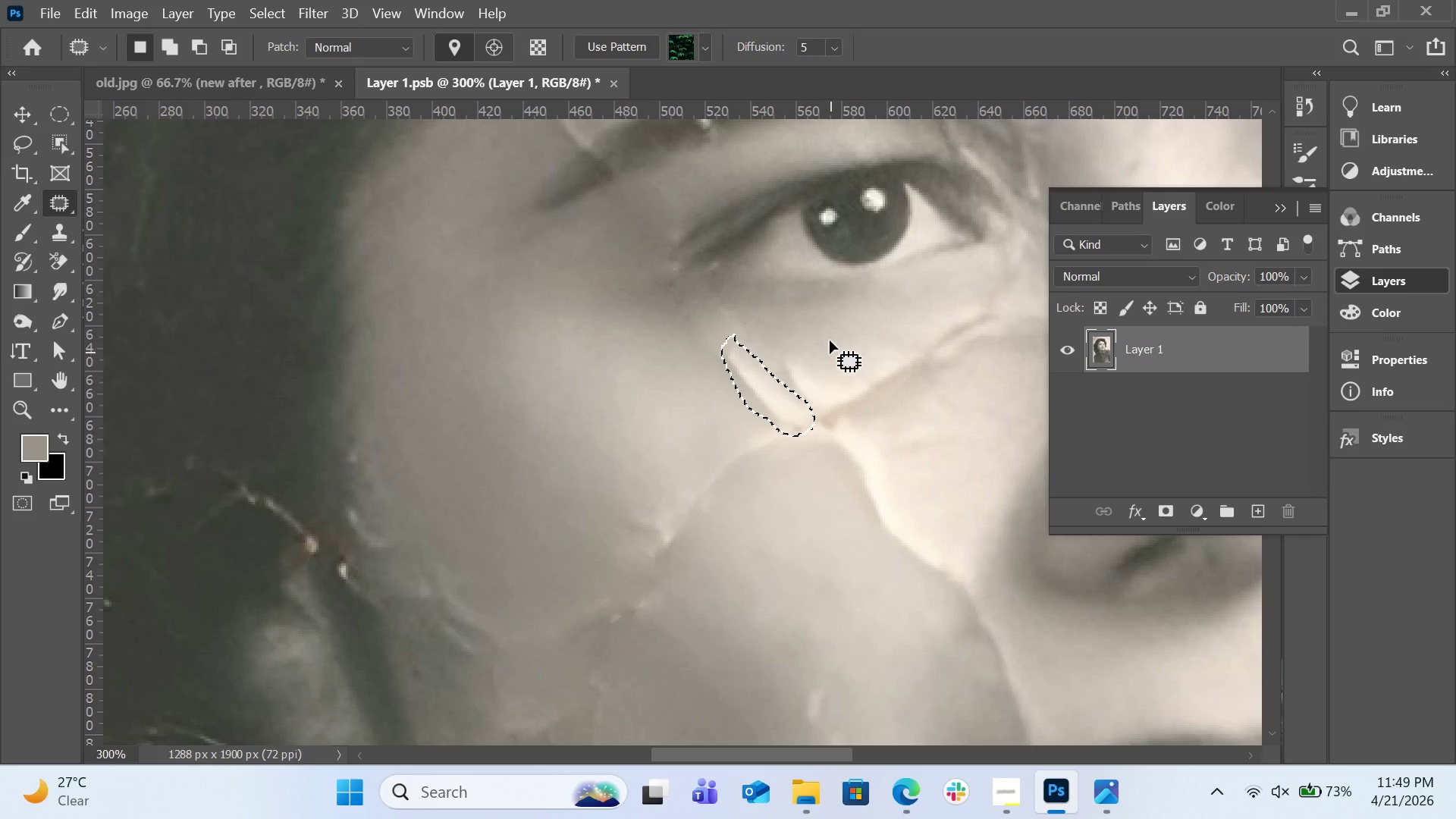 
key(Control+Z)
 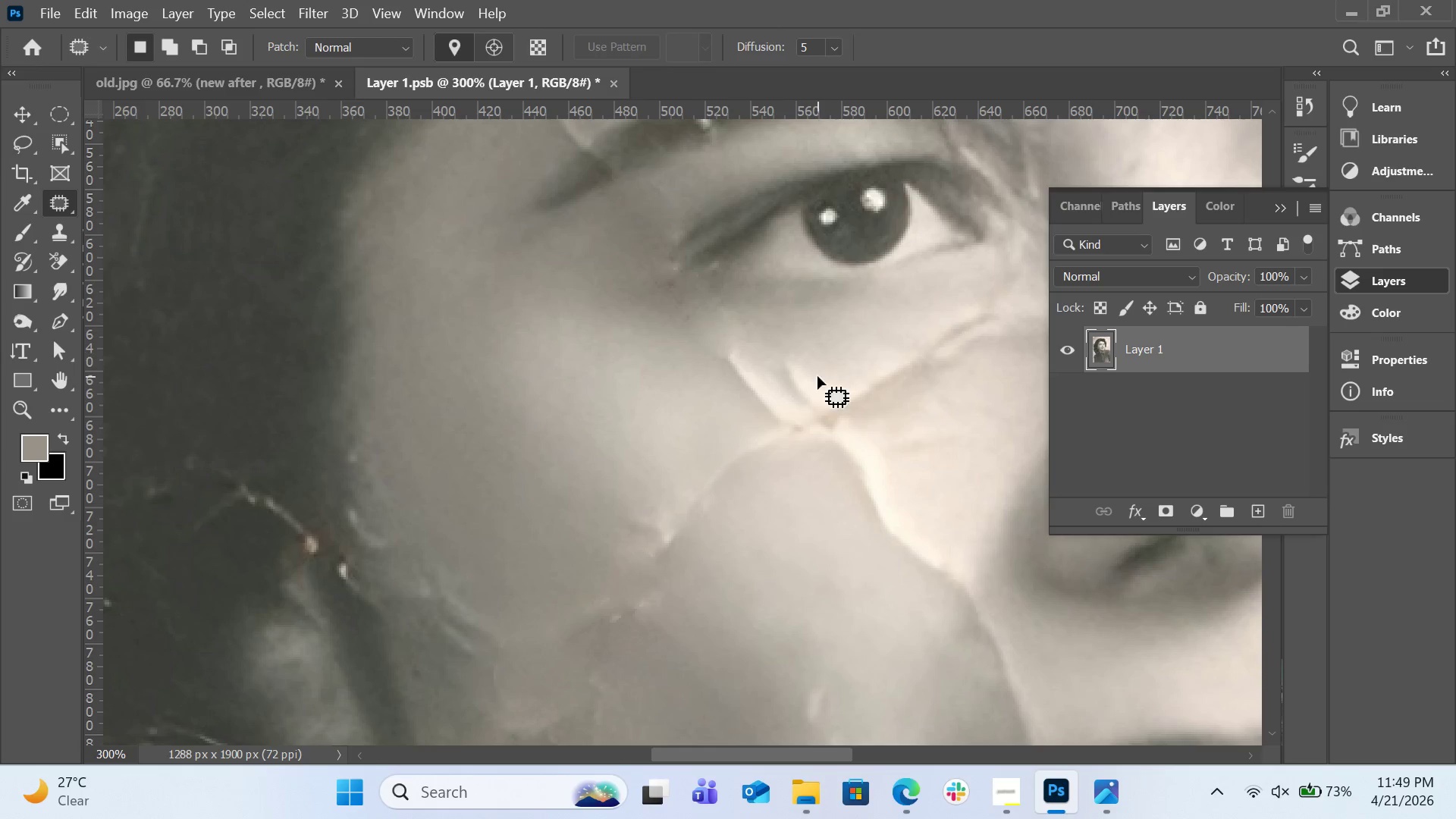 
scroll: coordinate [861, 410], scroll_direction: down, amount: 1.0
 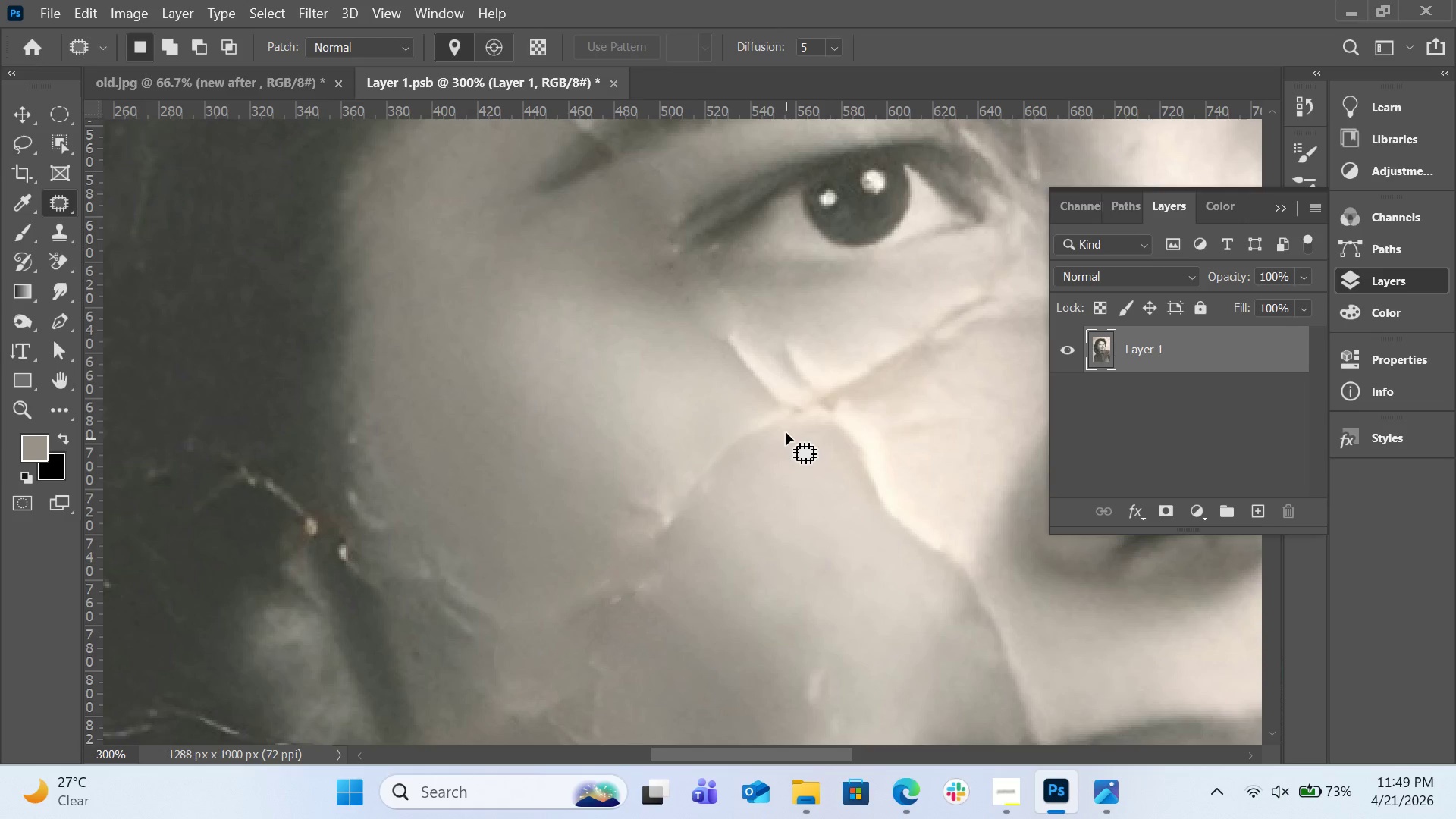 
left_click_drag(start_coordinate=[787, 428], to_coordinate=[786, 407])
 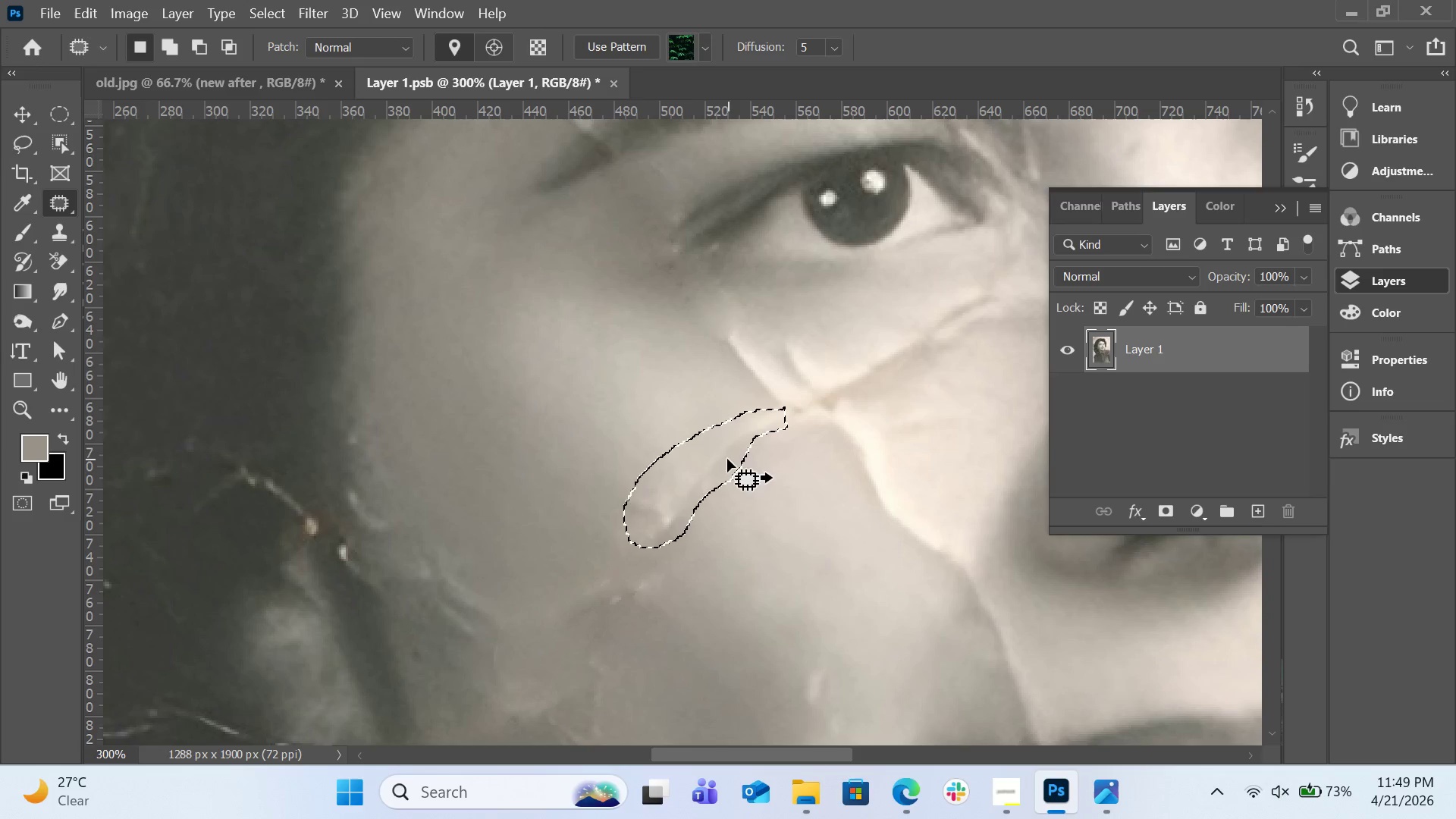 
left_click_drag(start_coordinate=[727, 459], to_coordinate=[687, 444])
 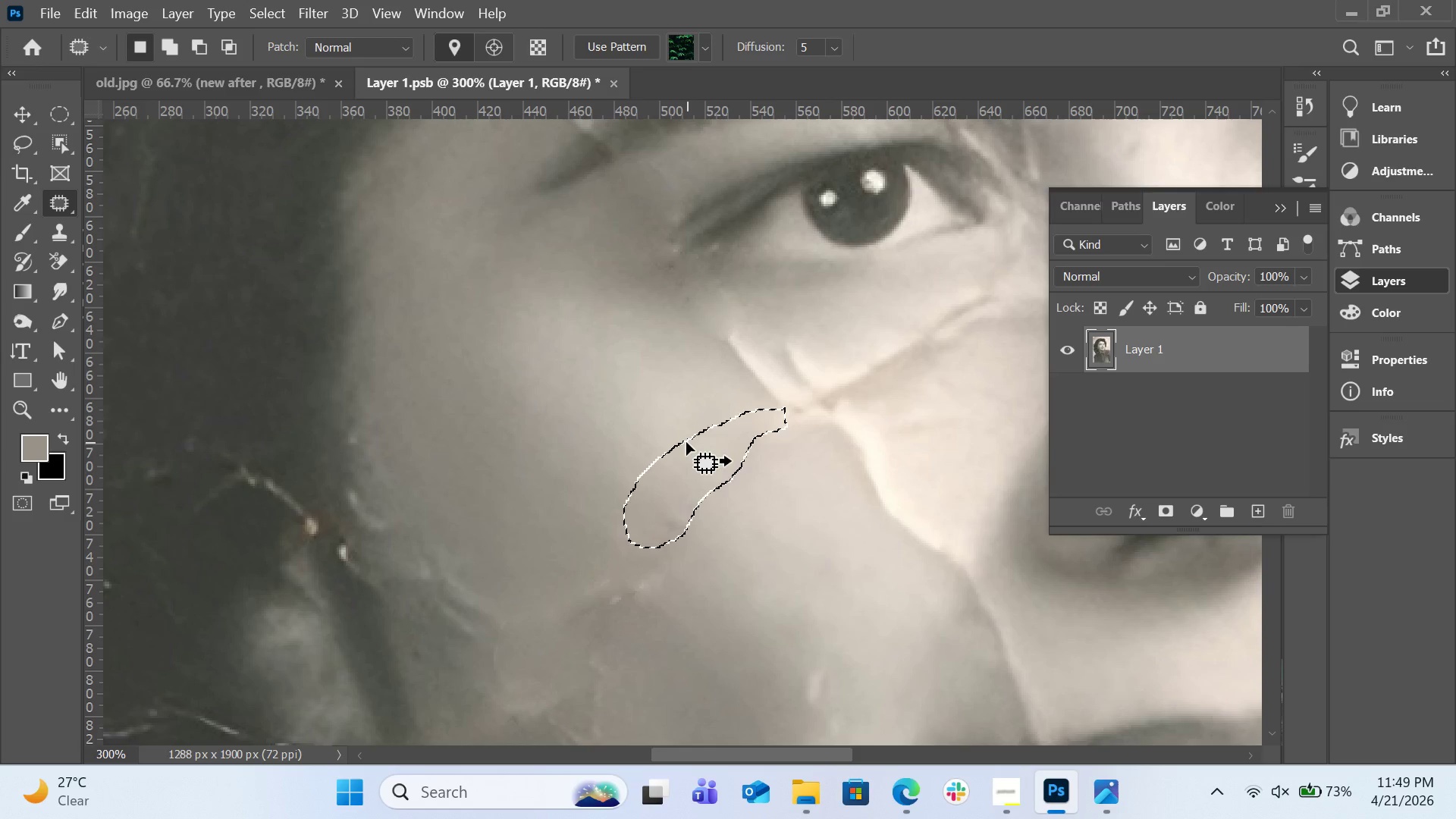 
left_click([686, 442])
 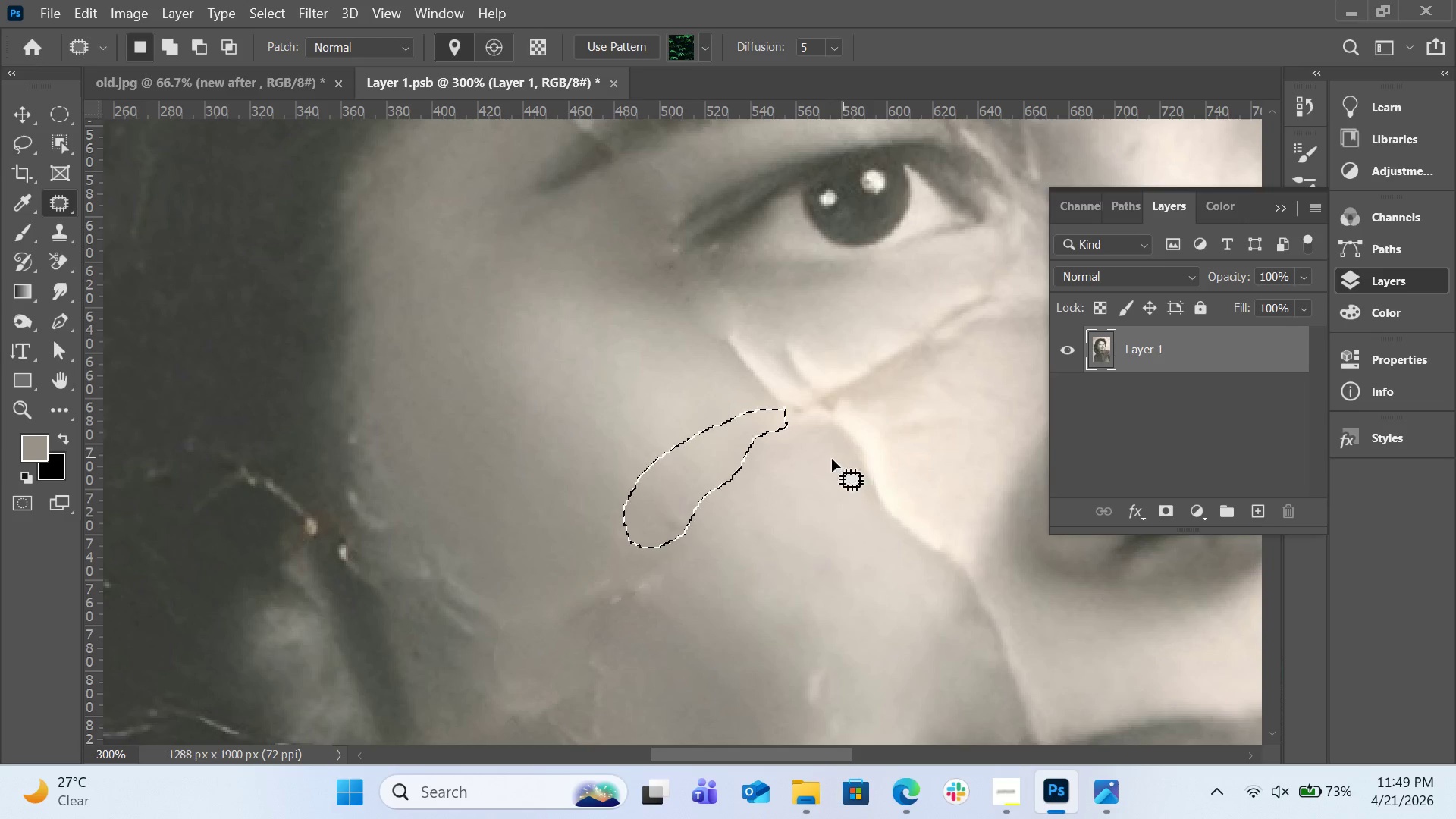 
left_click([824, 464])
 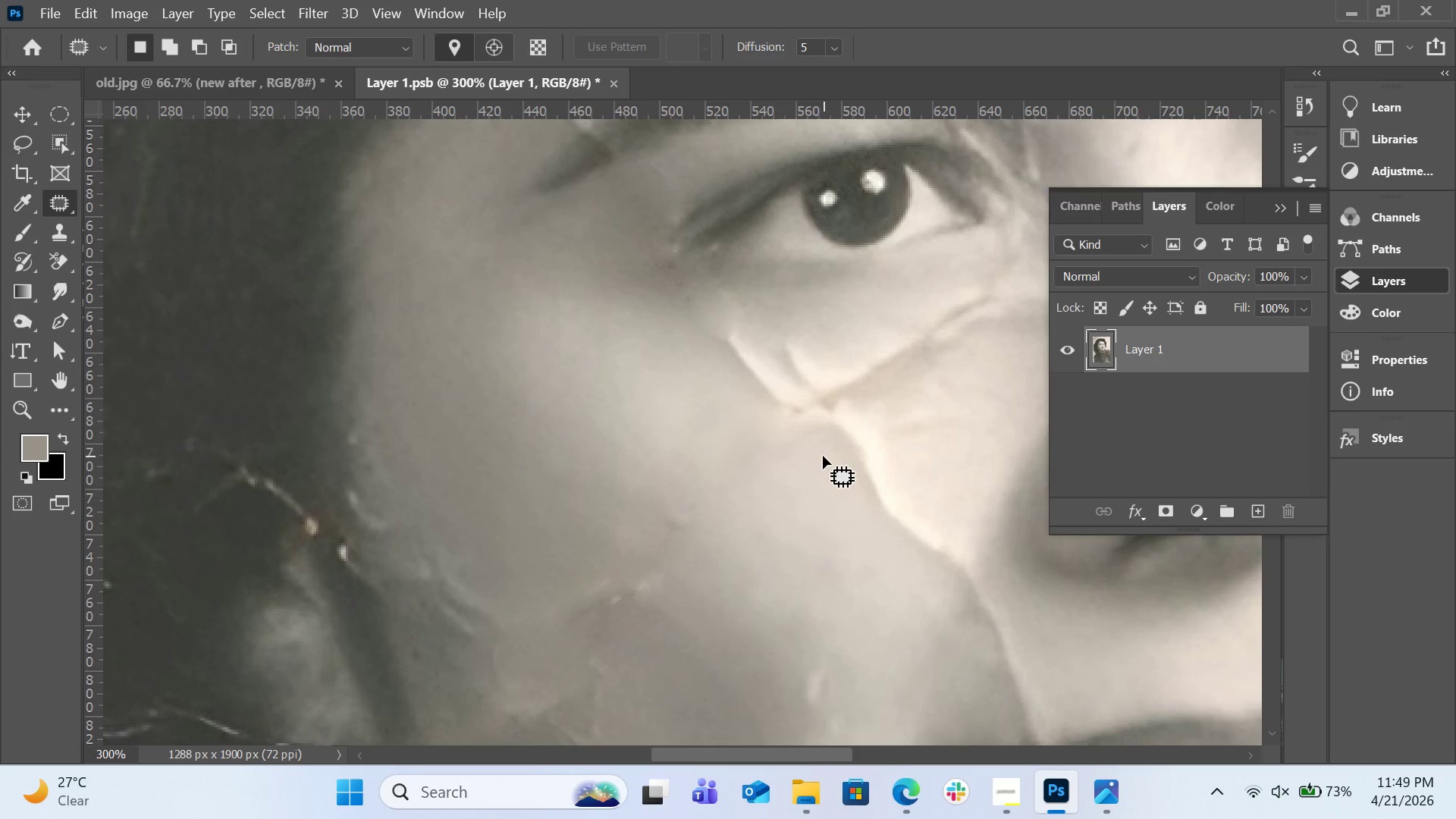 
scroll: coordinate [824, 456], scroll_direction: up, amount: 4.0
 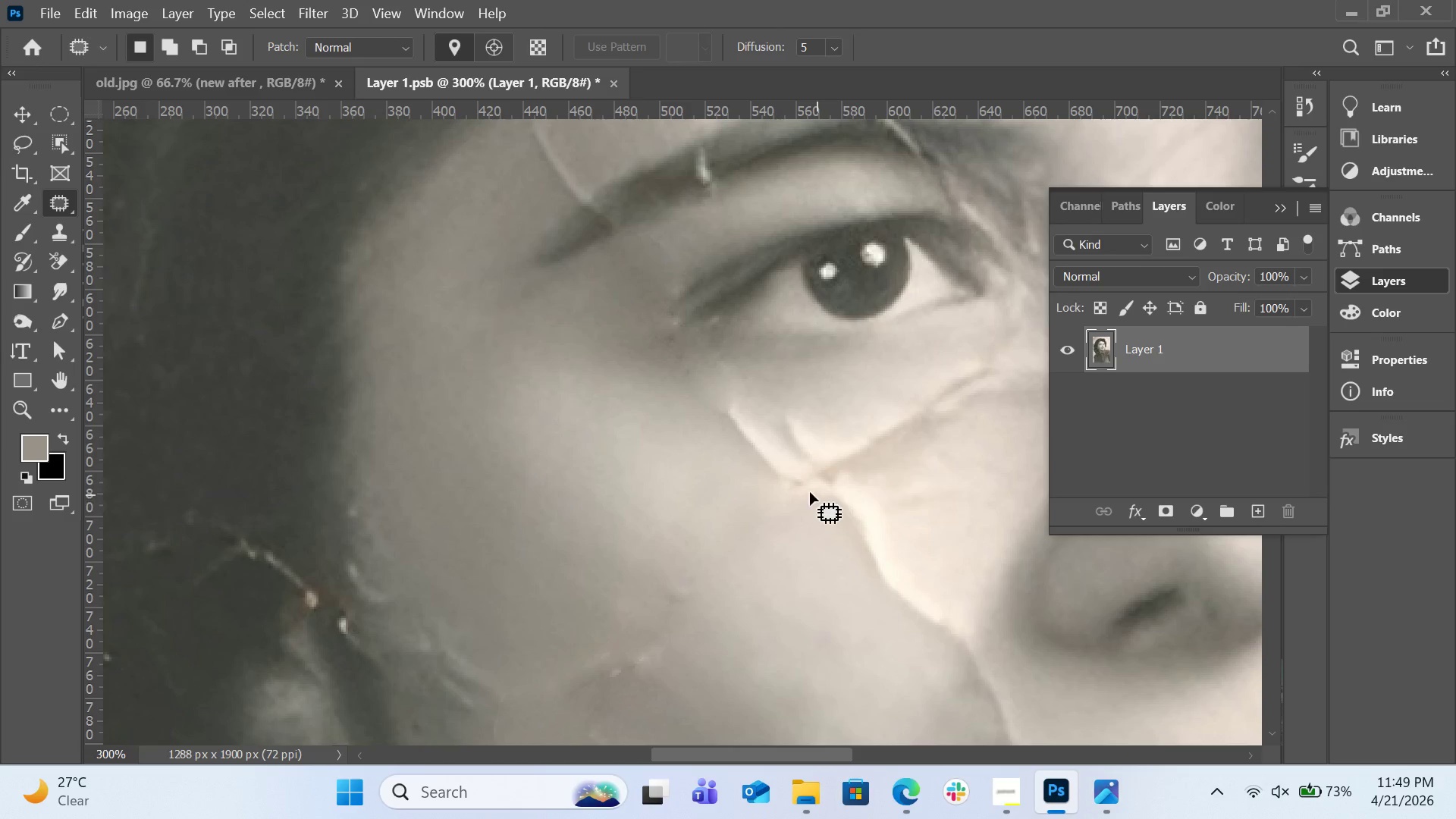 
left_click_drag(start_coordinate=[808, 492], to_coordinate=[800, 491])
 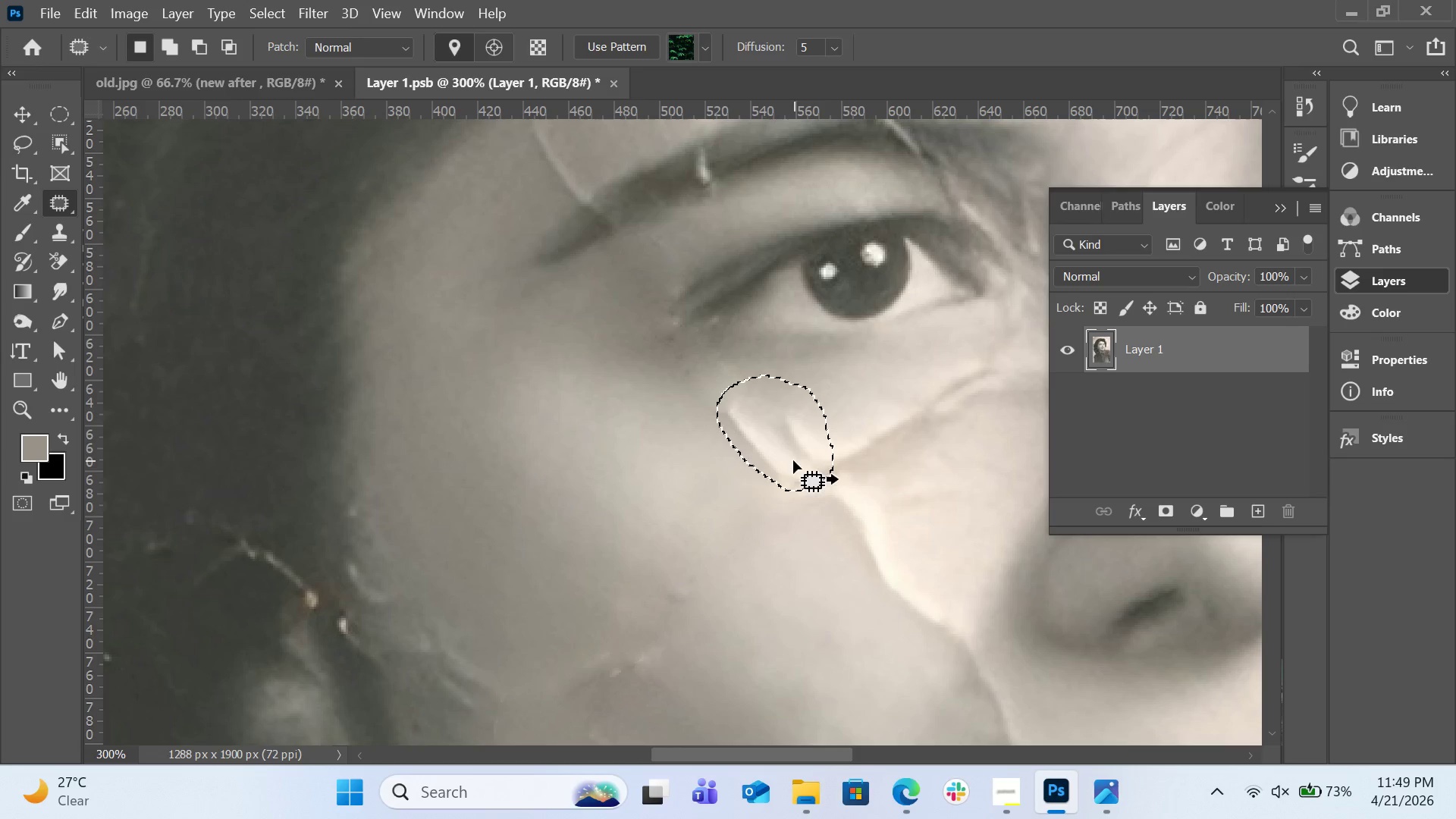 
left_click_drag(start_coordinate=[793, 460], to_coordinate=[749, 479])
 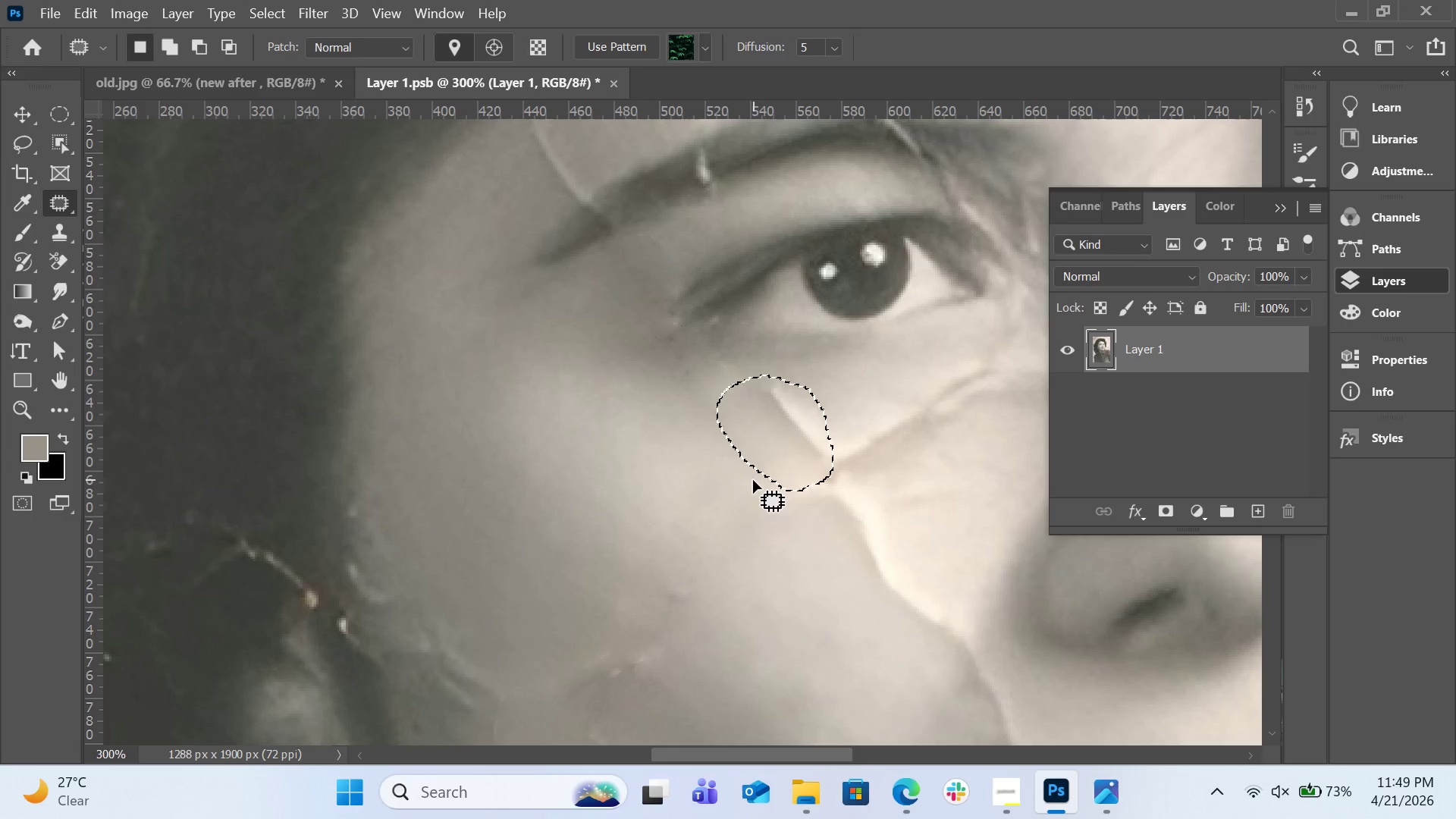 
double_click([753, 480])
 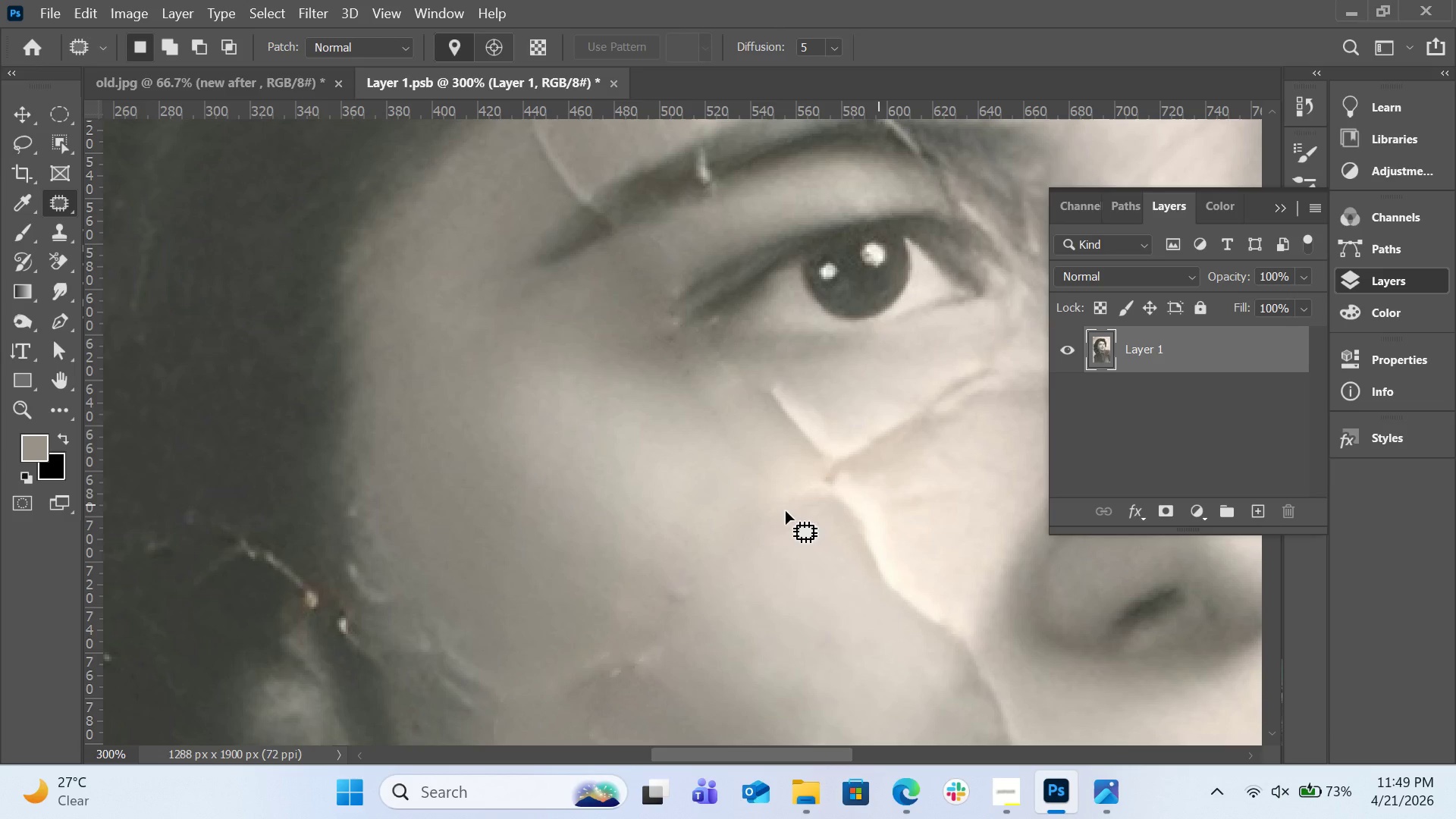 
left_click_drag(start_coordinate=[669, 507], to_coordinate=[673, 503])
 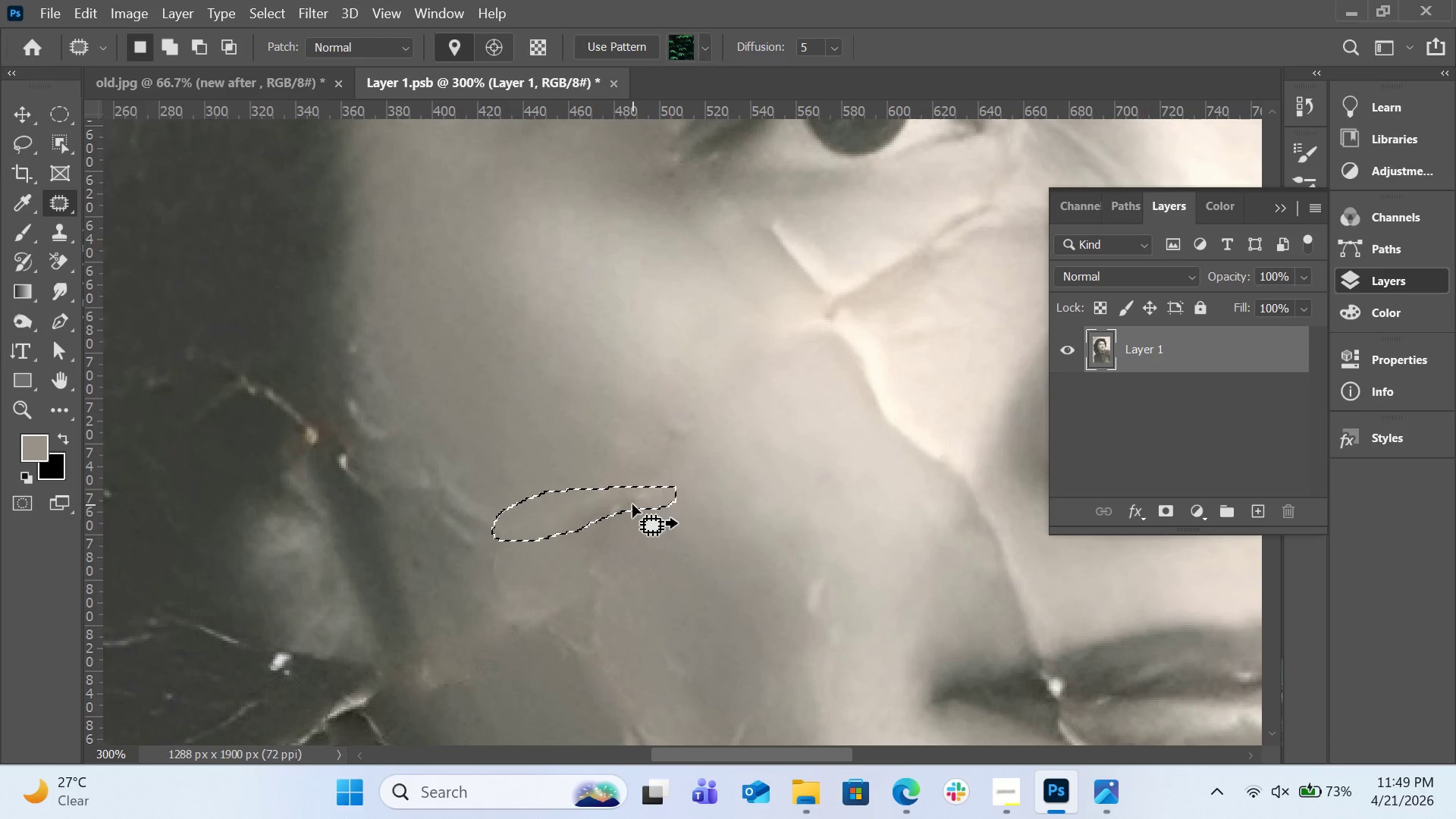 
scroll: coordinate [707, 554], scroll_direction: down, amount: 9.0
 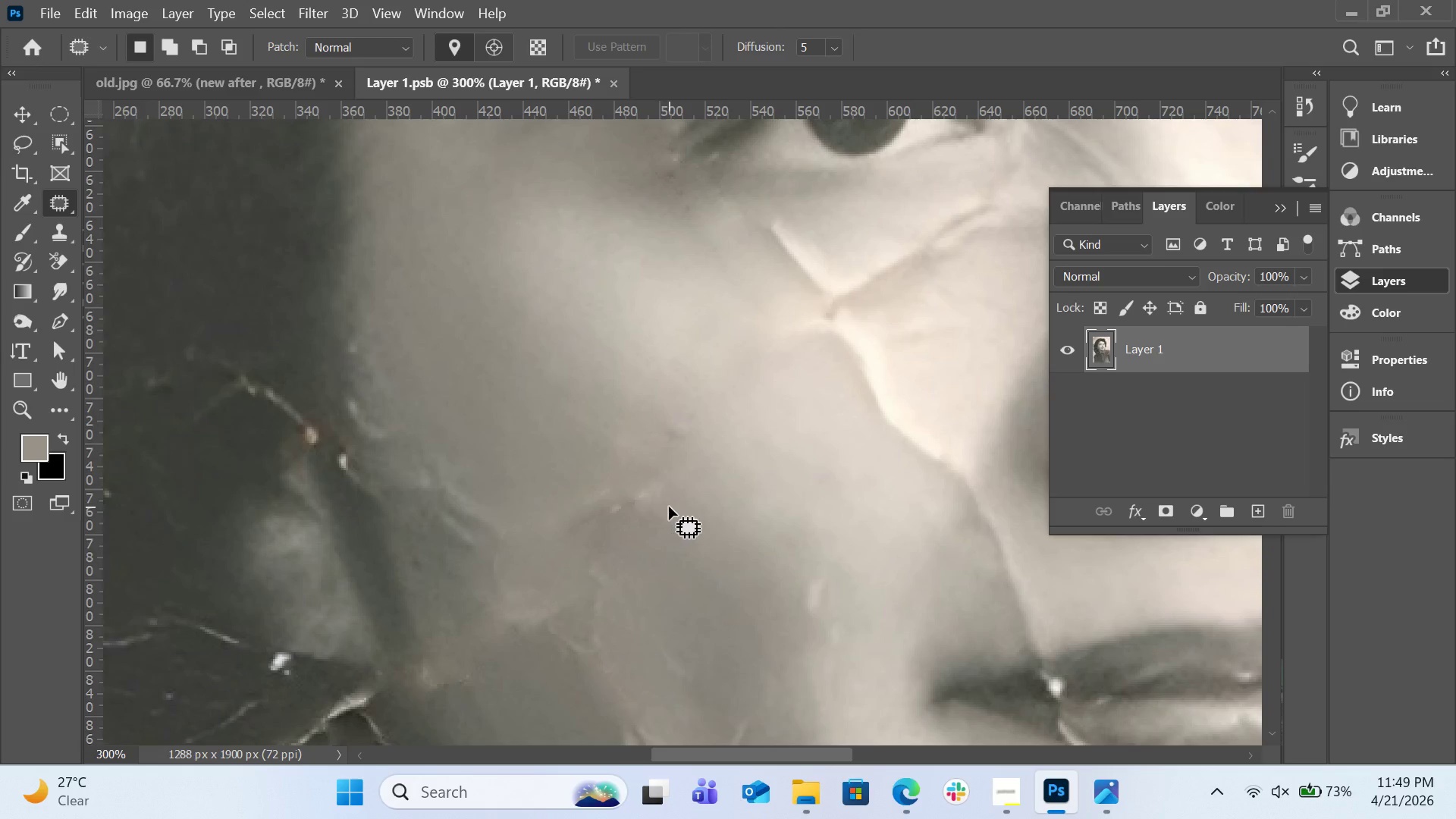 
left_click_drag(start_coordinate=[632, 504], to_coordinate=[631, 462])
 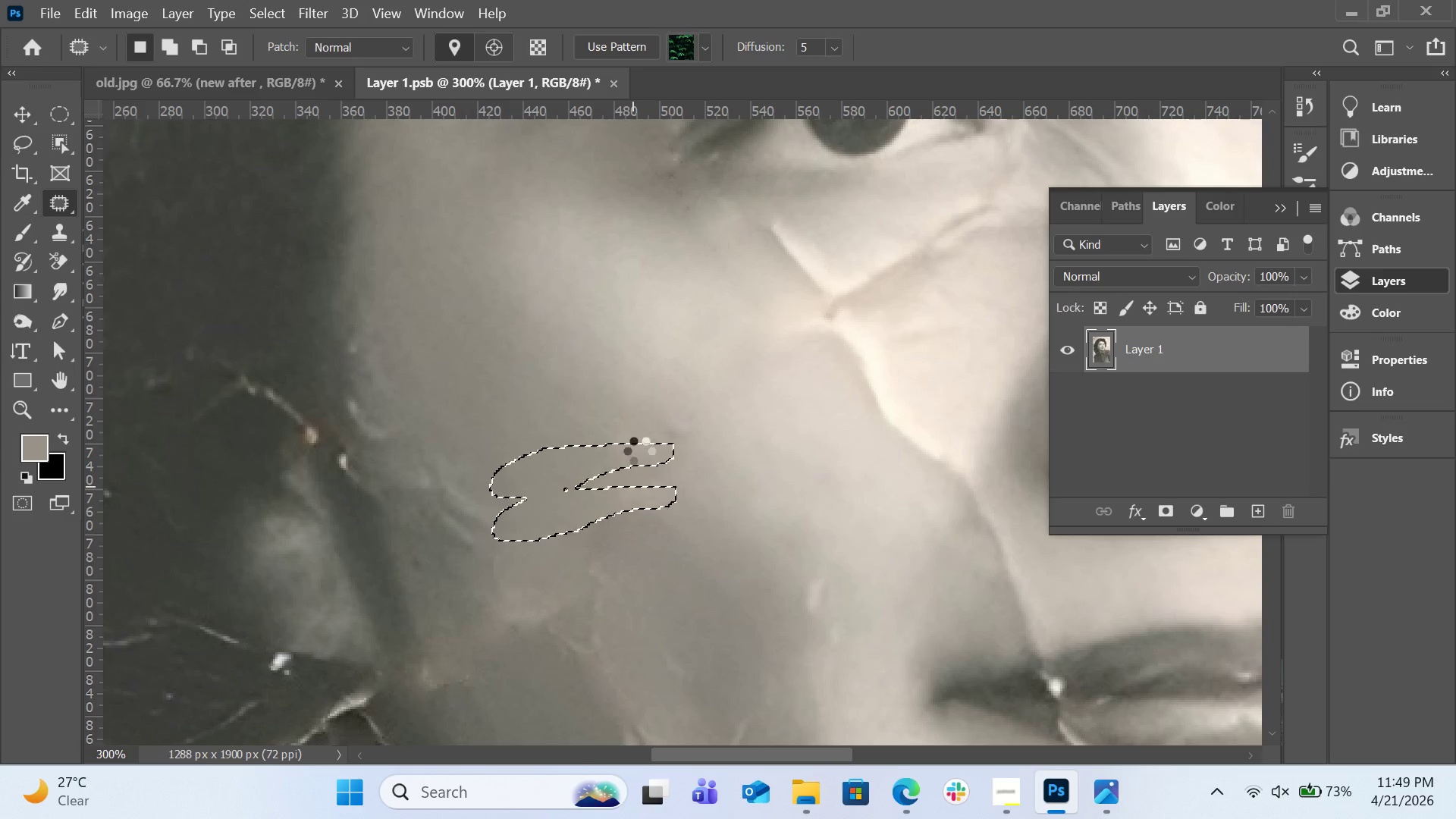 
double_click([639, 450])
 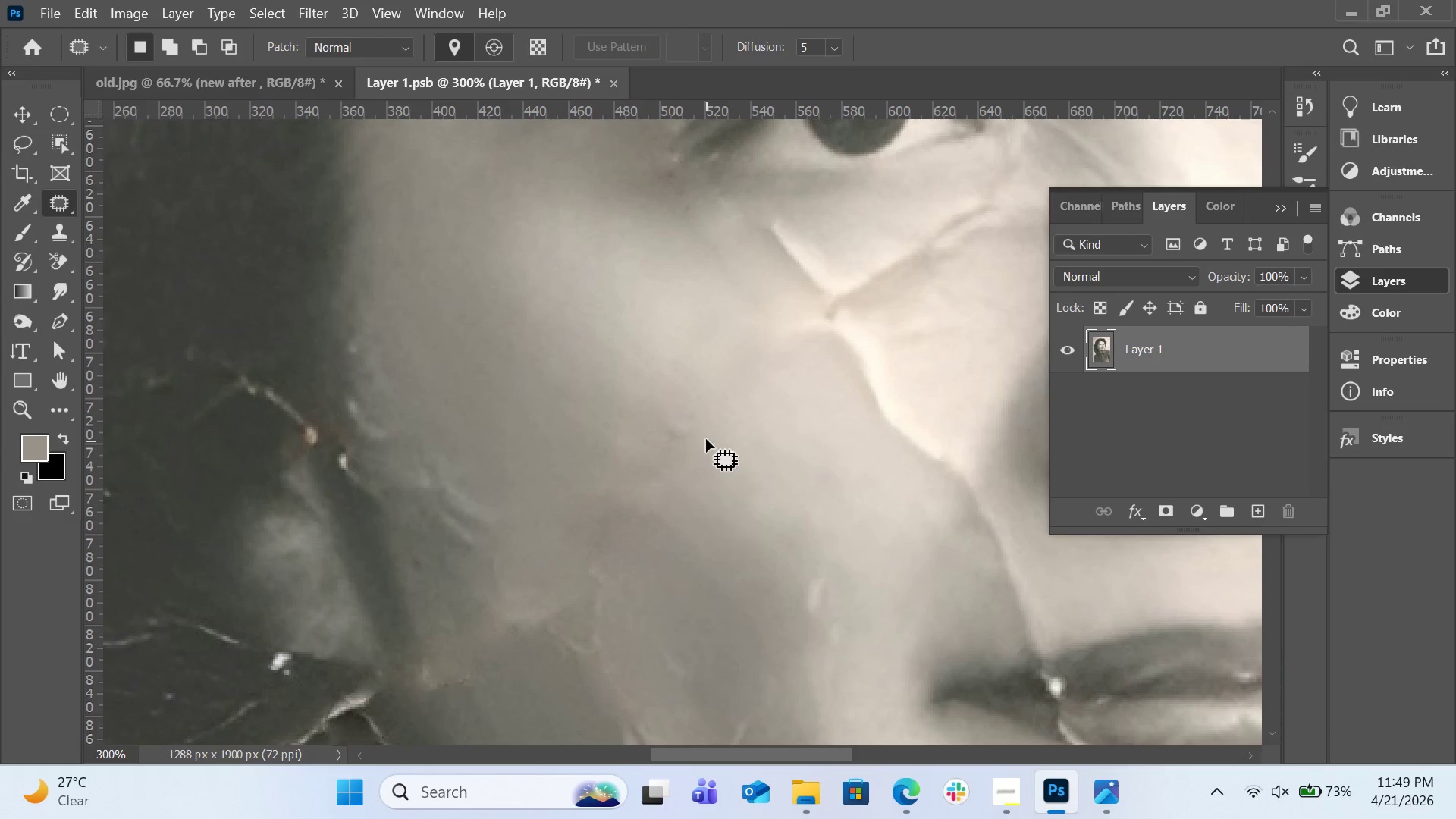 
left_click_drag(start_coordinate=[706, 431], to_coordinate=[694, 438])
 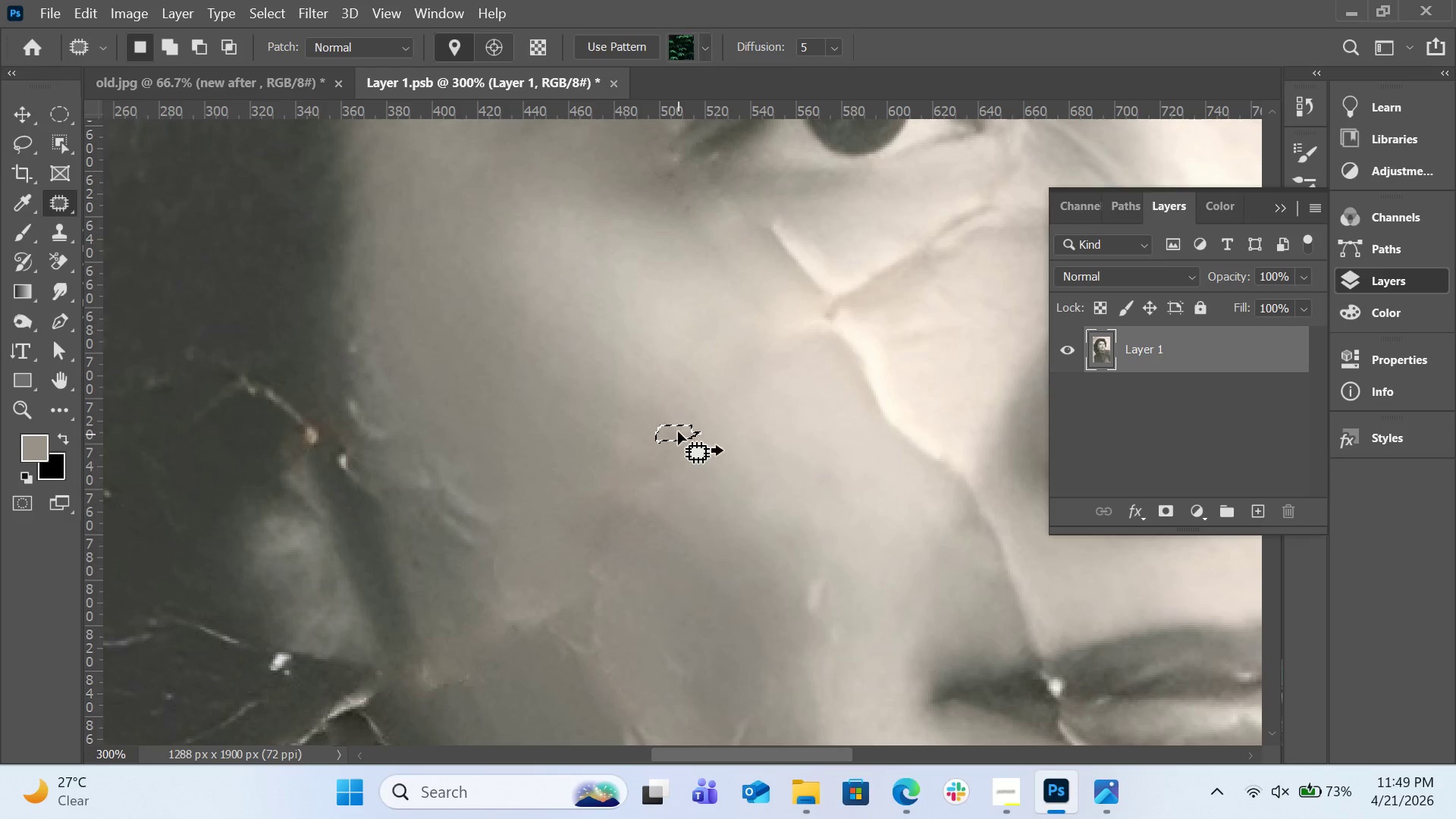 
left_click_drag(start_coordinate=[678, 432], to_coordinate=[673, 404])
 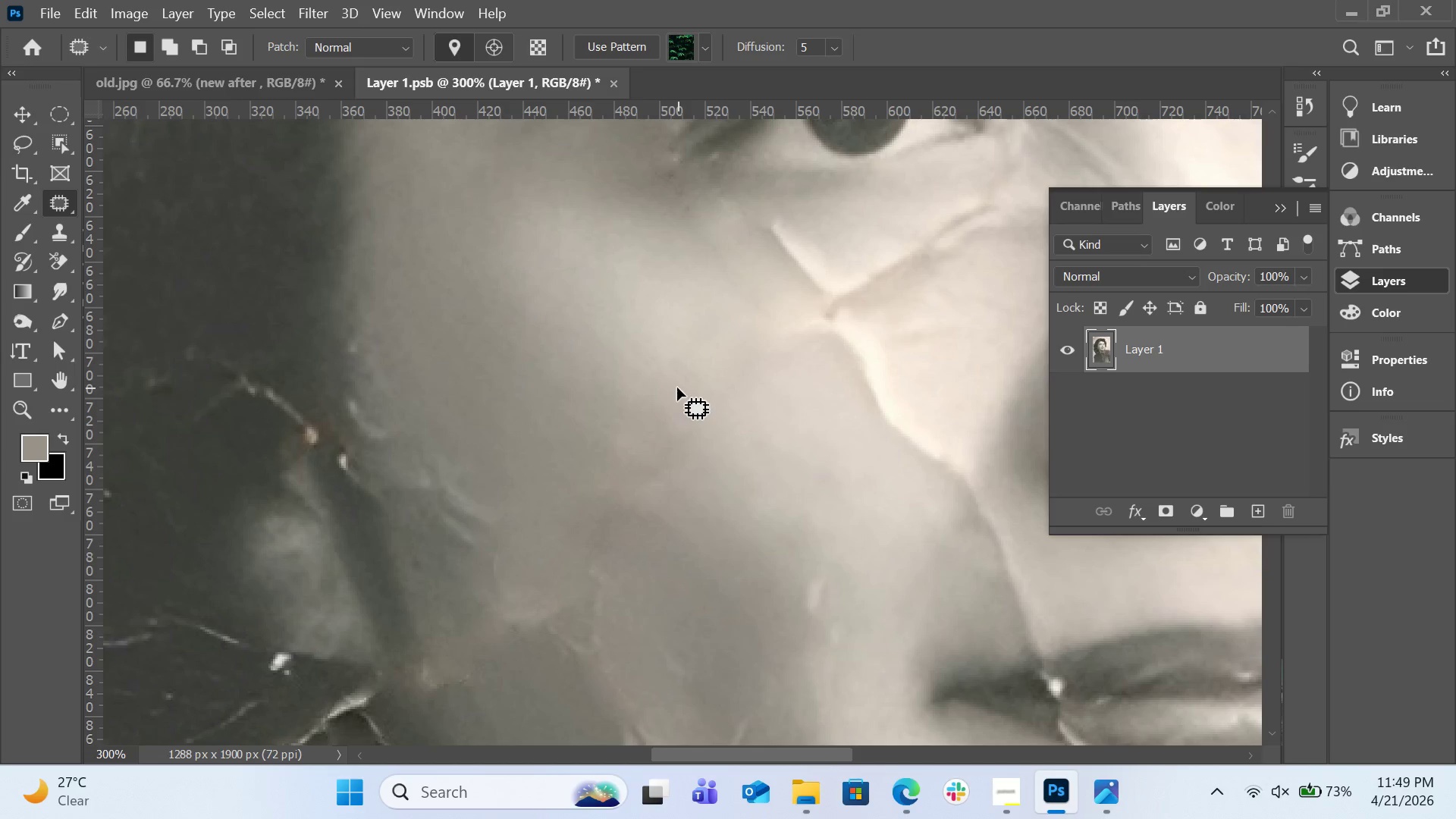 
double_click([677, 388])
 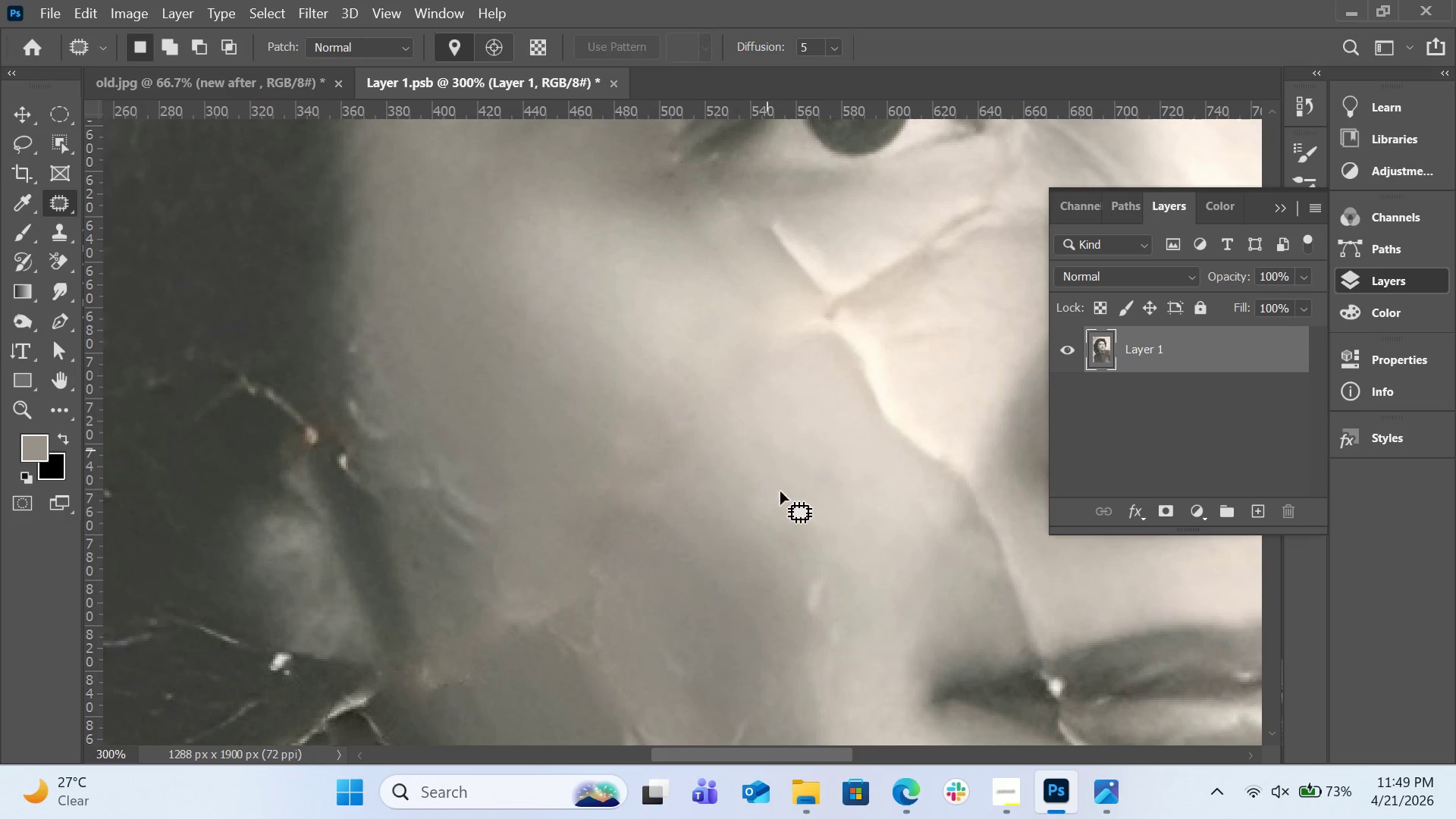 
scroll: coordinate [846, 560], scroll_direction: down, amount: 6.0
 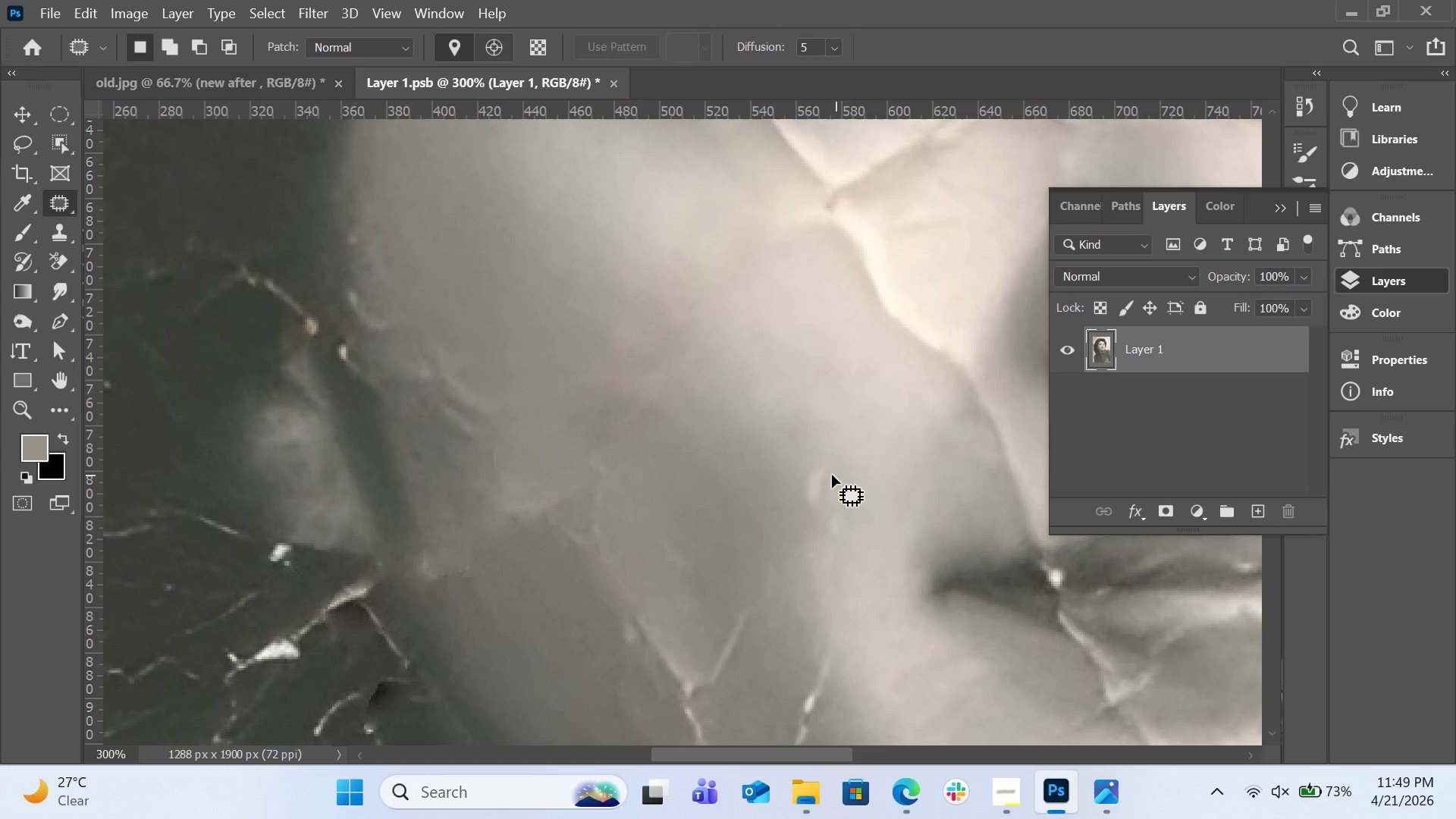 
left_click_drag(start_coordinate=[832, 475], to_coordinate=[820, 472])
 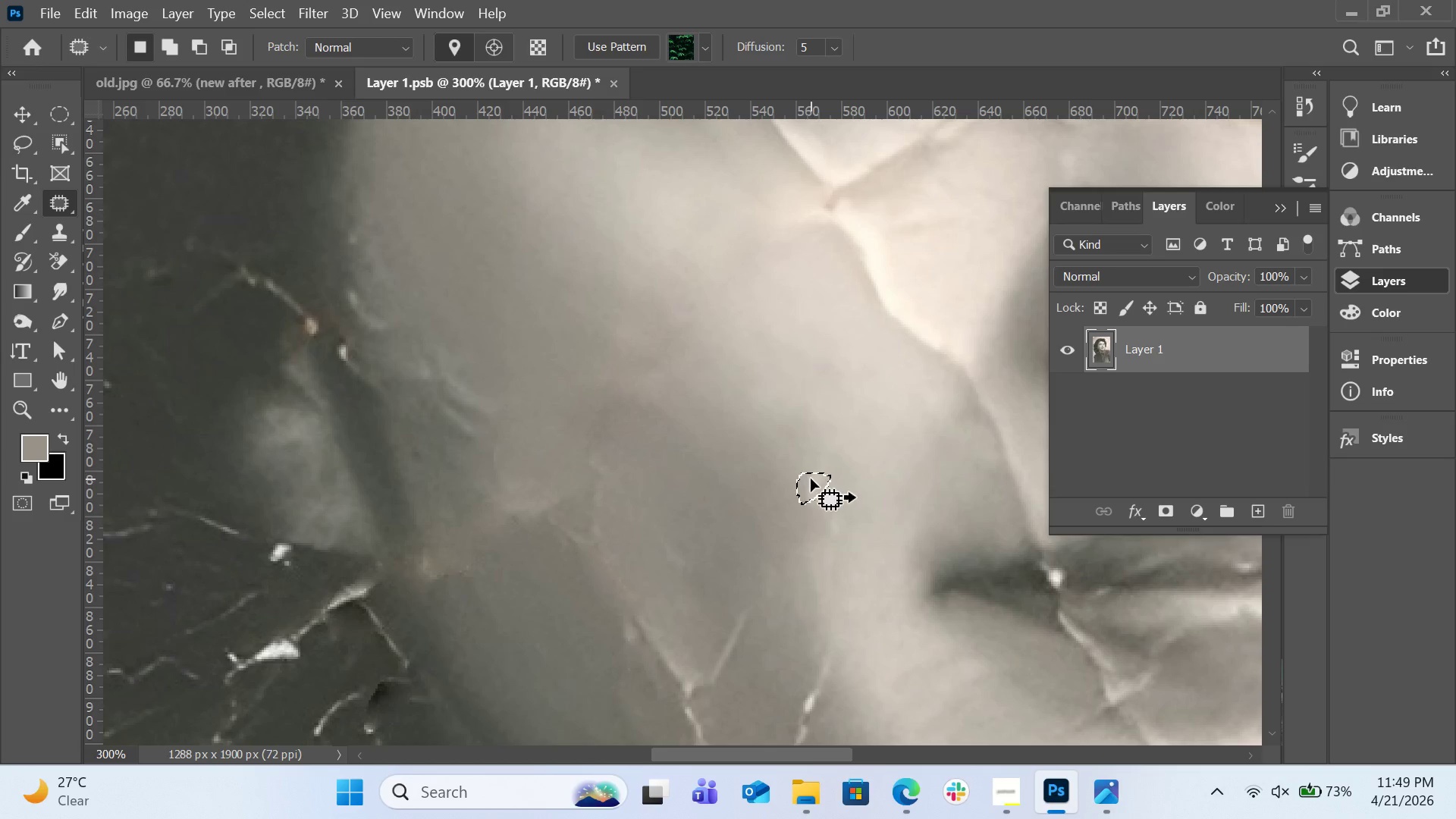 
left_click_drag(start_coordinate=[811, 479], to_coordinate=[798, 472])
 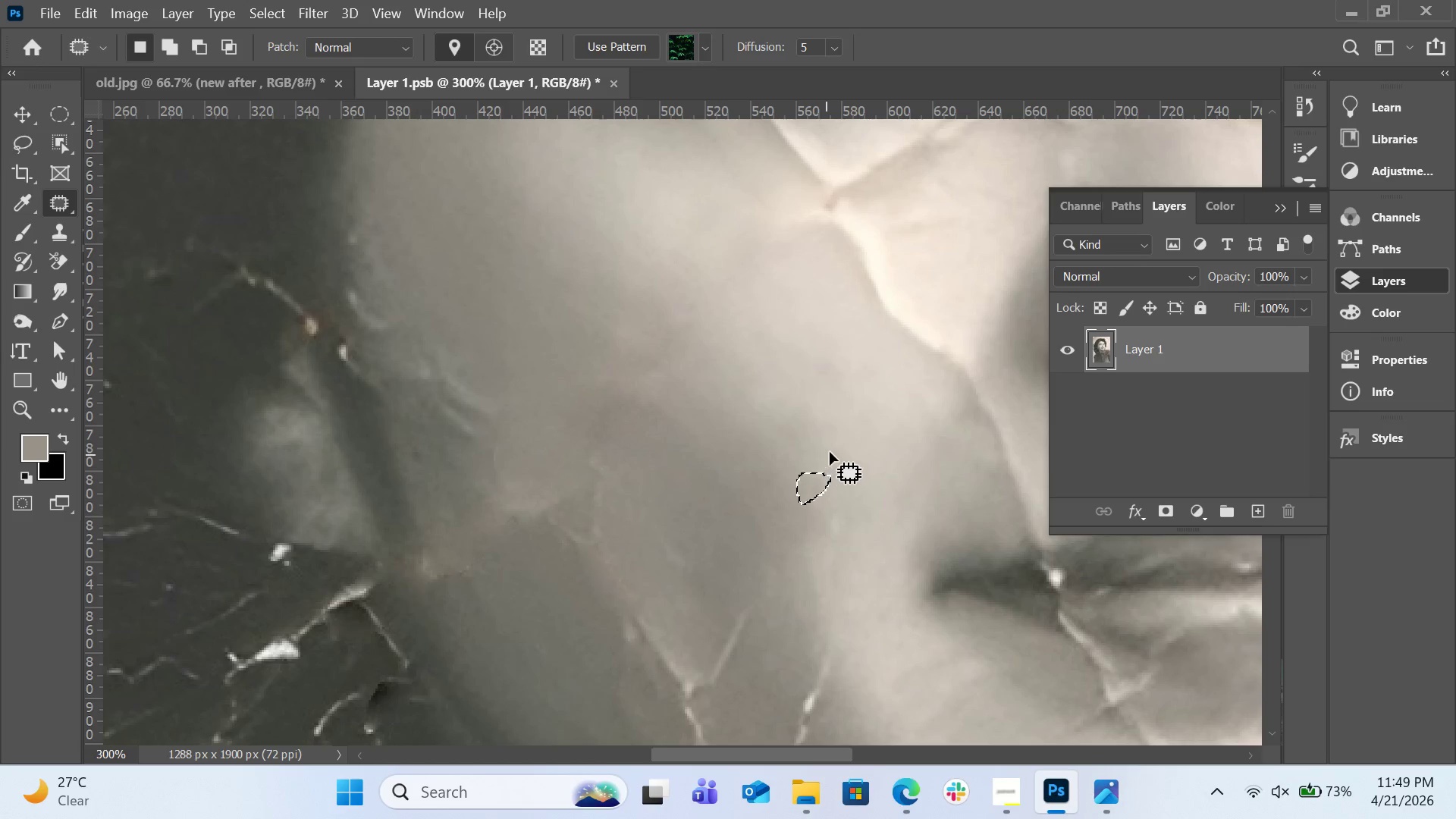 
left_click([852, 450])
 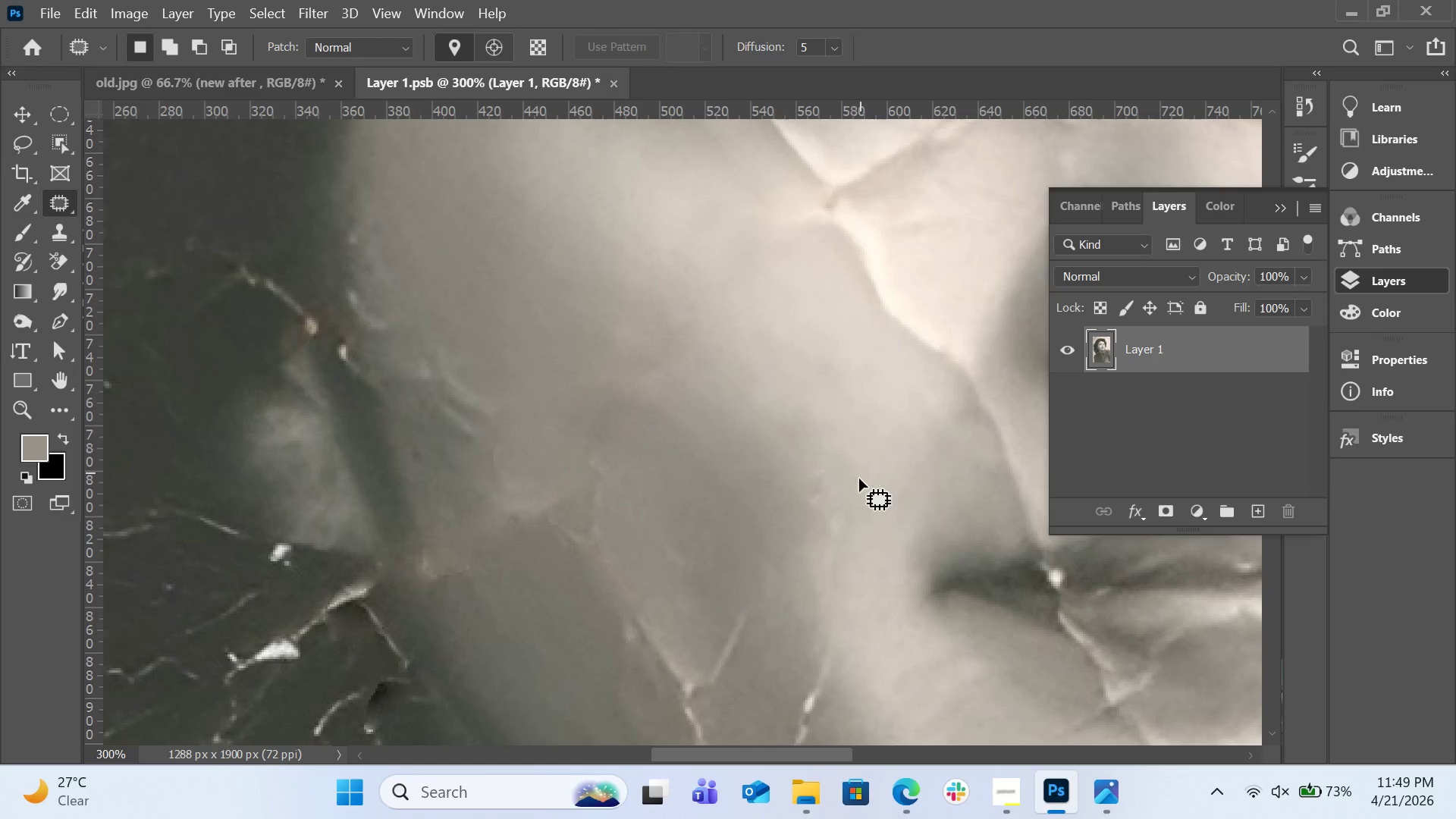 
scroll: coordinate [748, 500], scroll_direction: down, amount: 13.0
 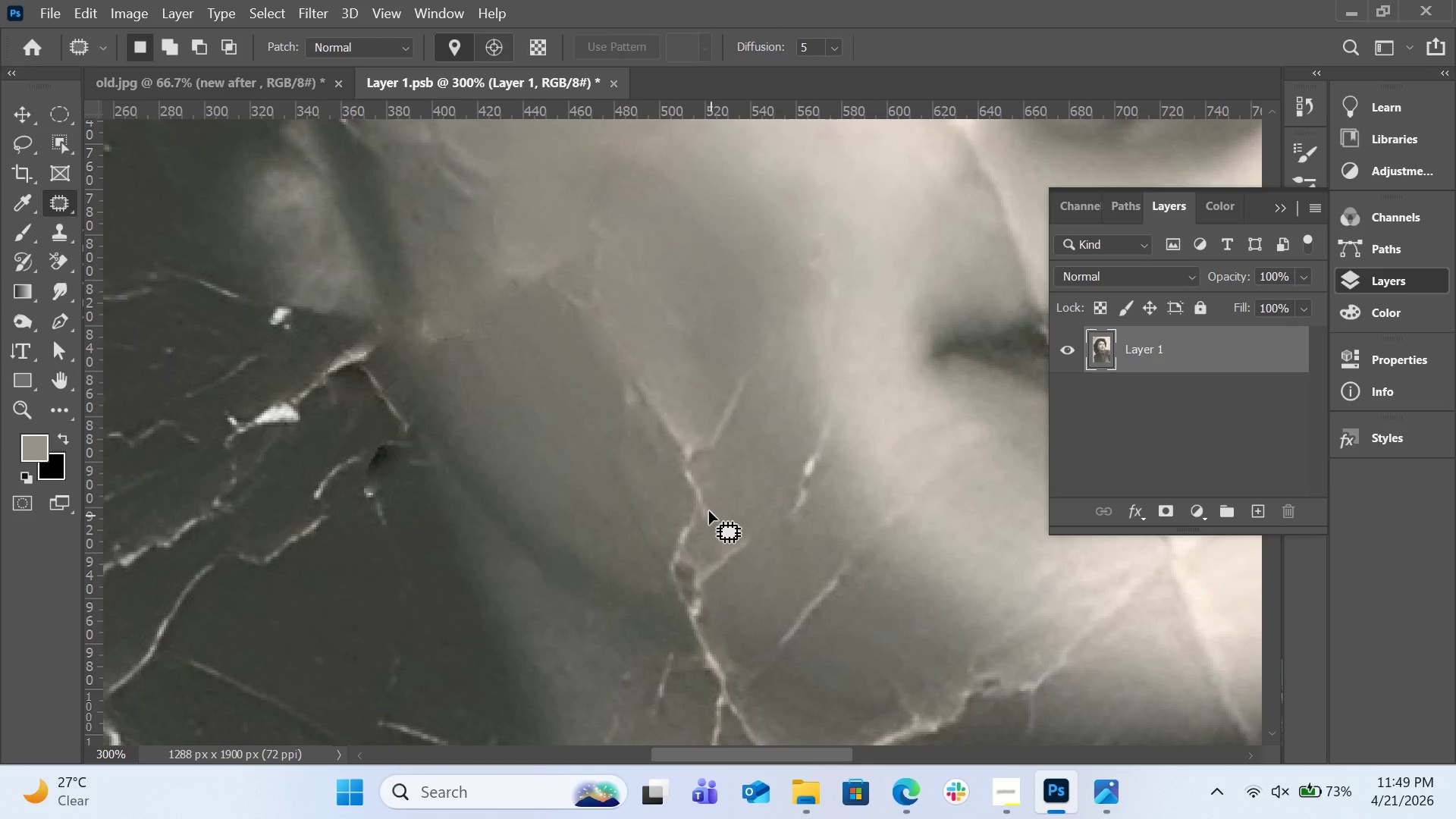 
left_click_drag(start_coordinate=[709, 510], to_coordinate=[713, 504])
 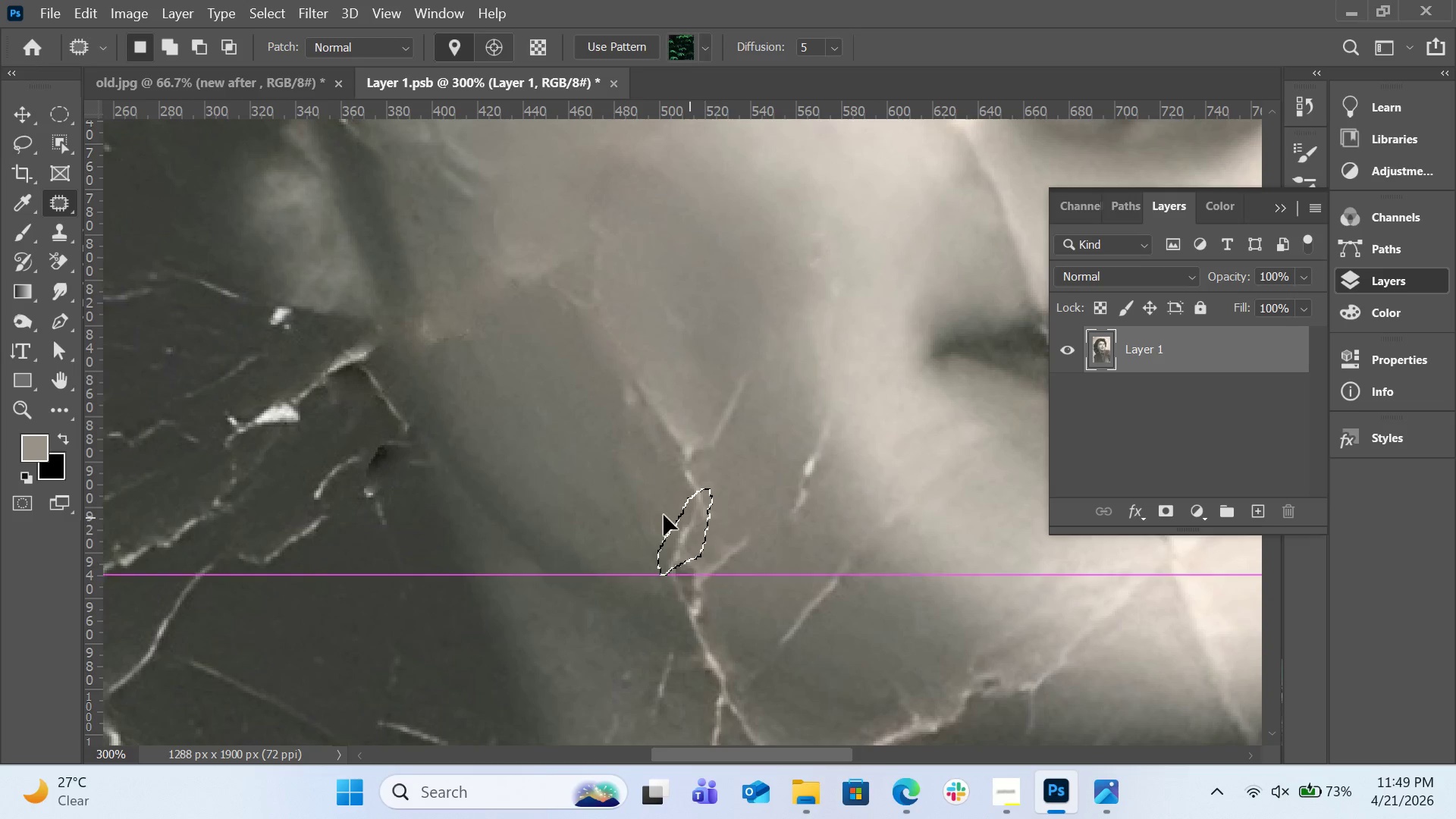 
left_click_drag(start_coordinate=[689, 523], to_coordinate=[662, 515])
 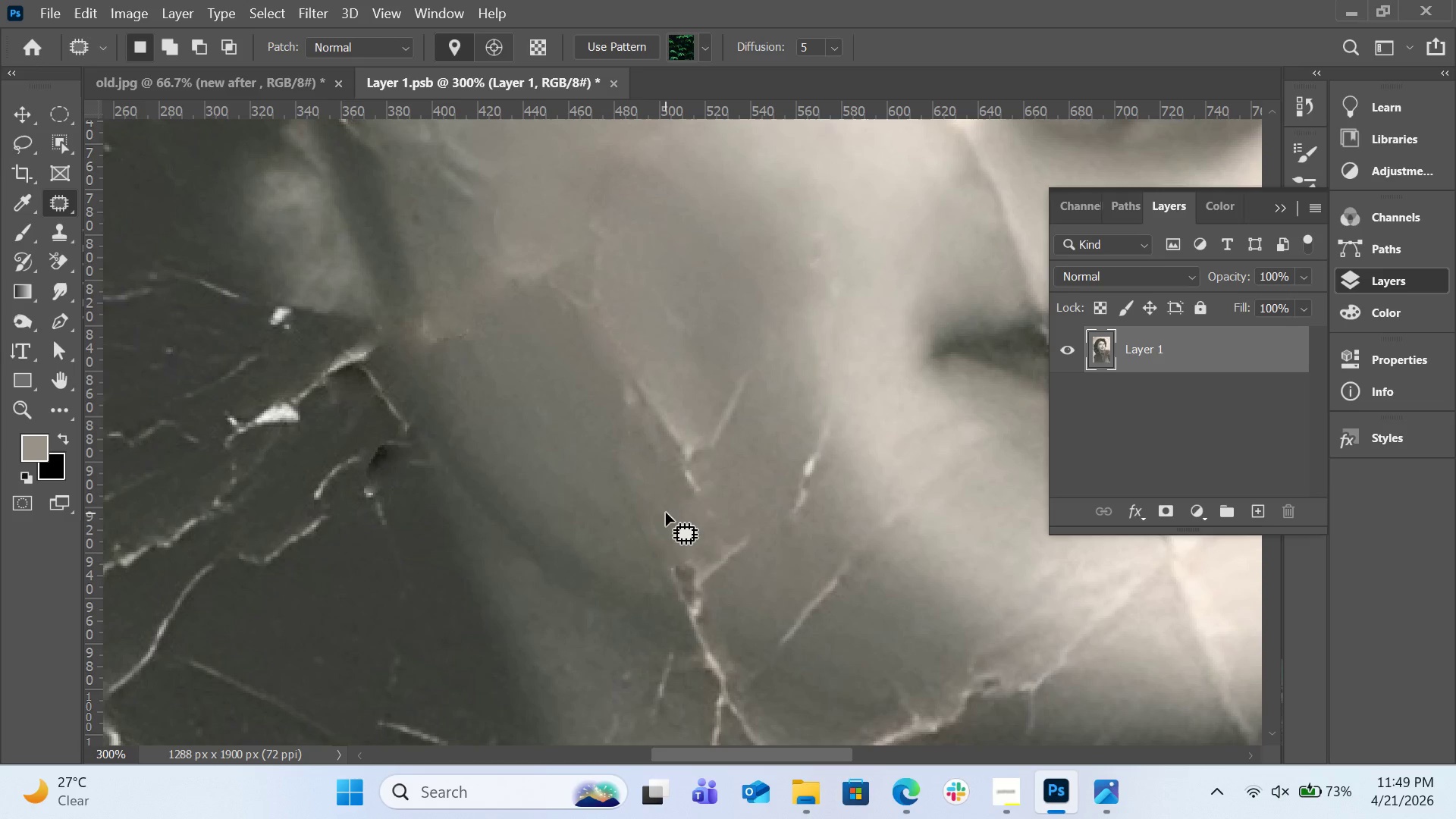 
double_click([665, 513])
 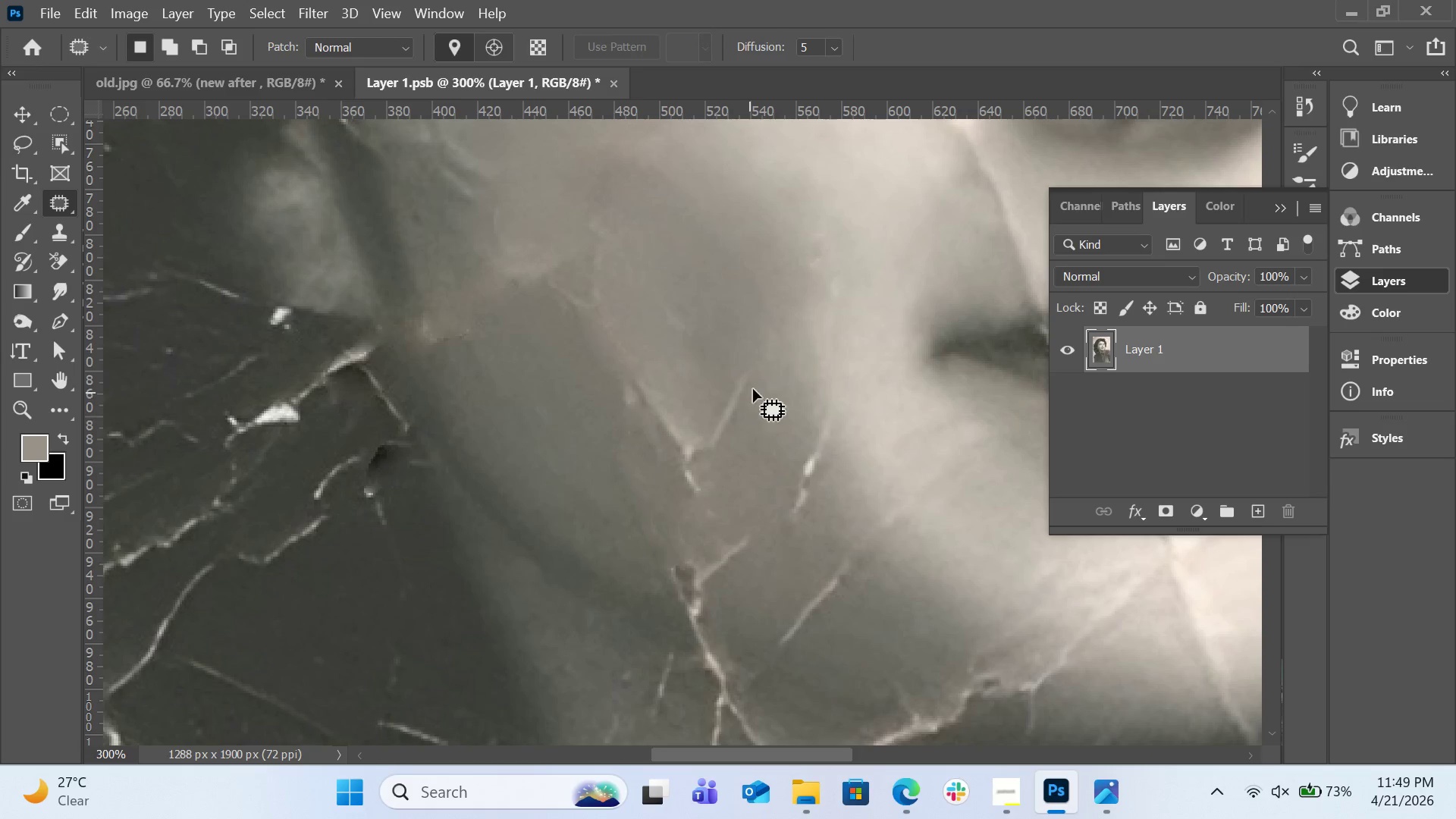 
left_click_drag(start_coordinate=[753, 389], to_coordinate=[737, 374])
 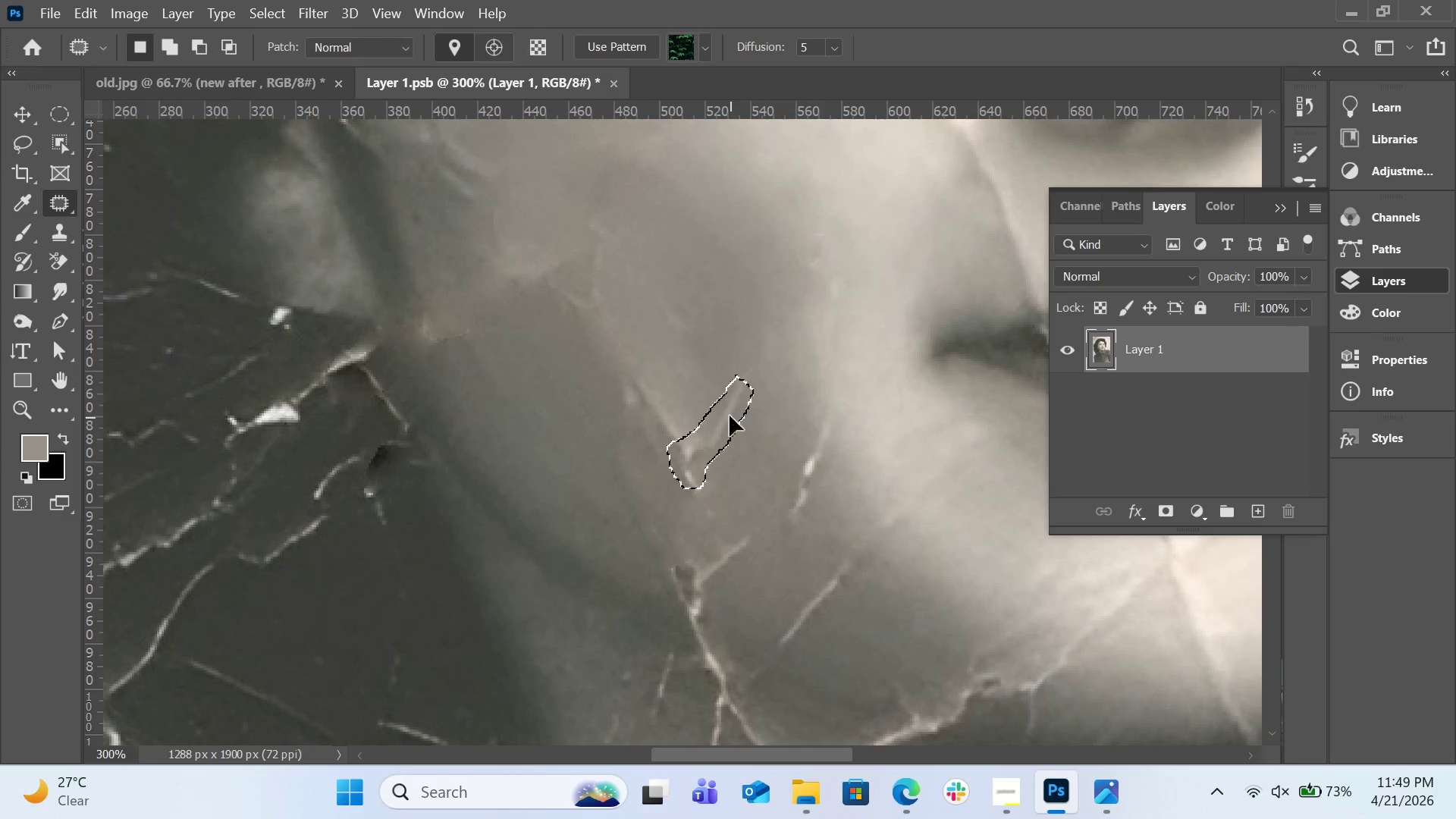 
left_click_drag(start_coordinate=[730, 416], to_coordinate=[729, 343])
 